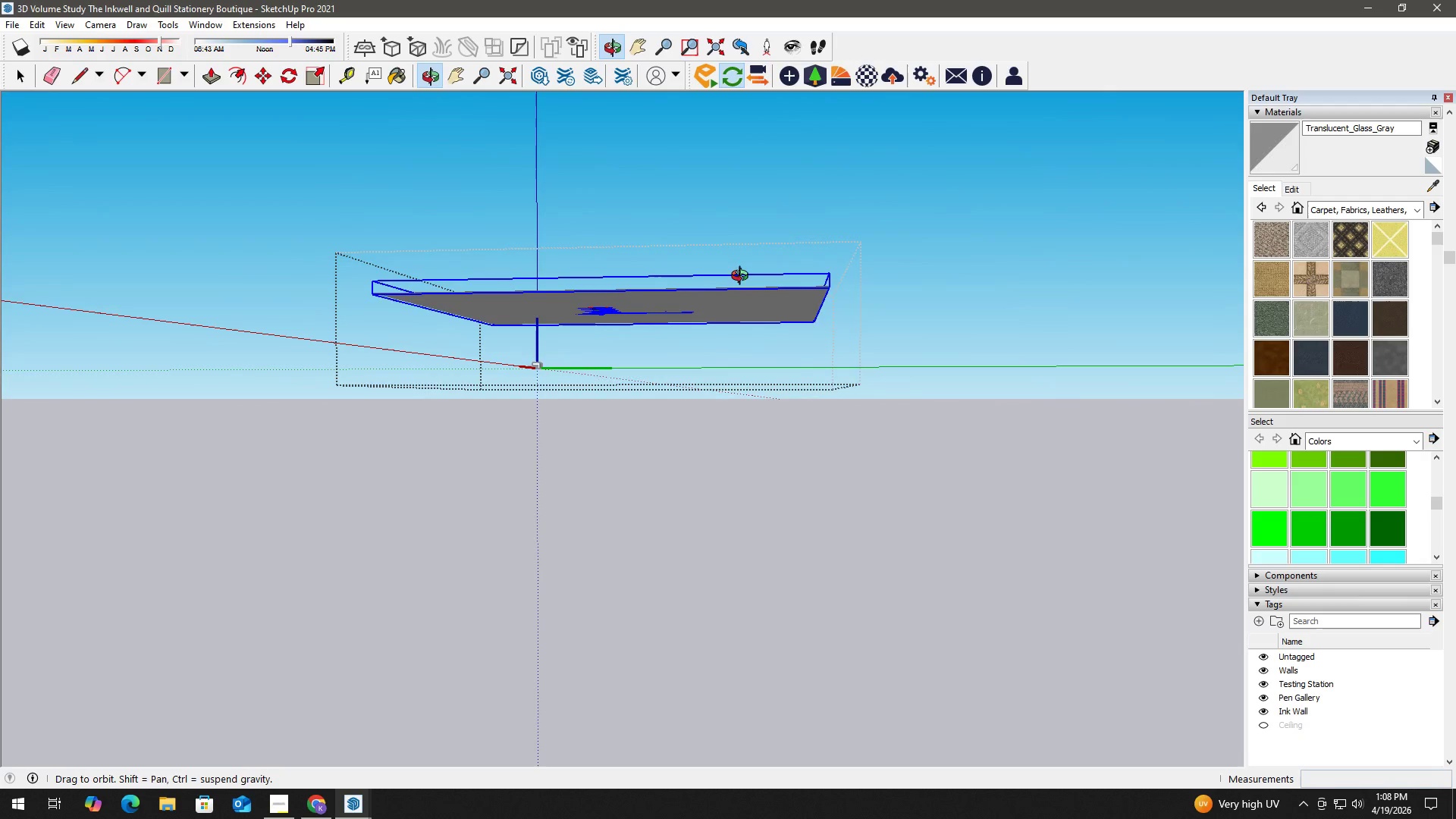 
double_click([736, 350])
 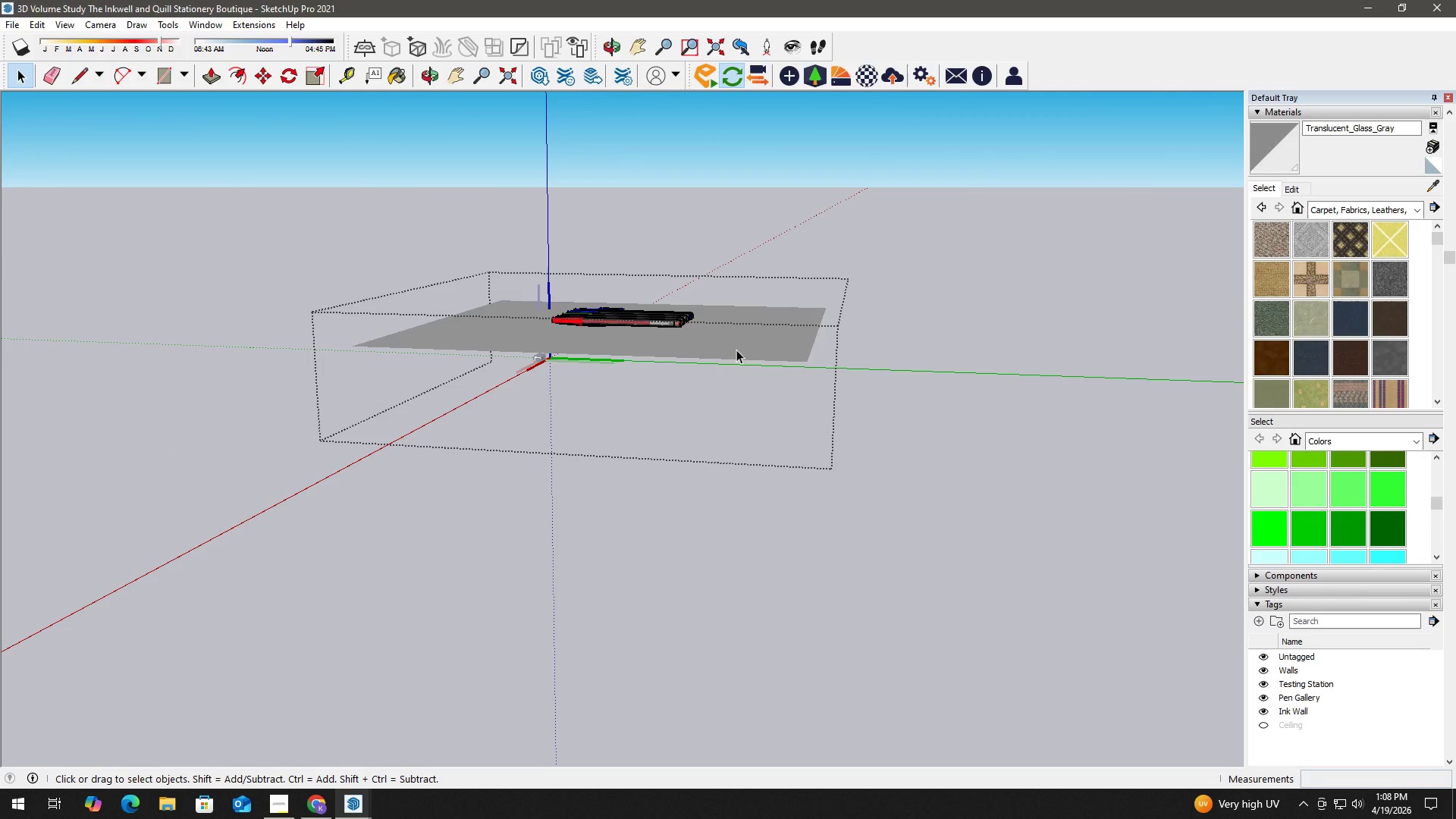 
left_click([736, 350])
 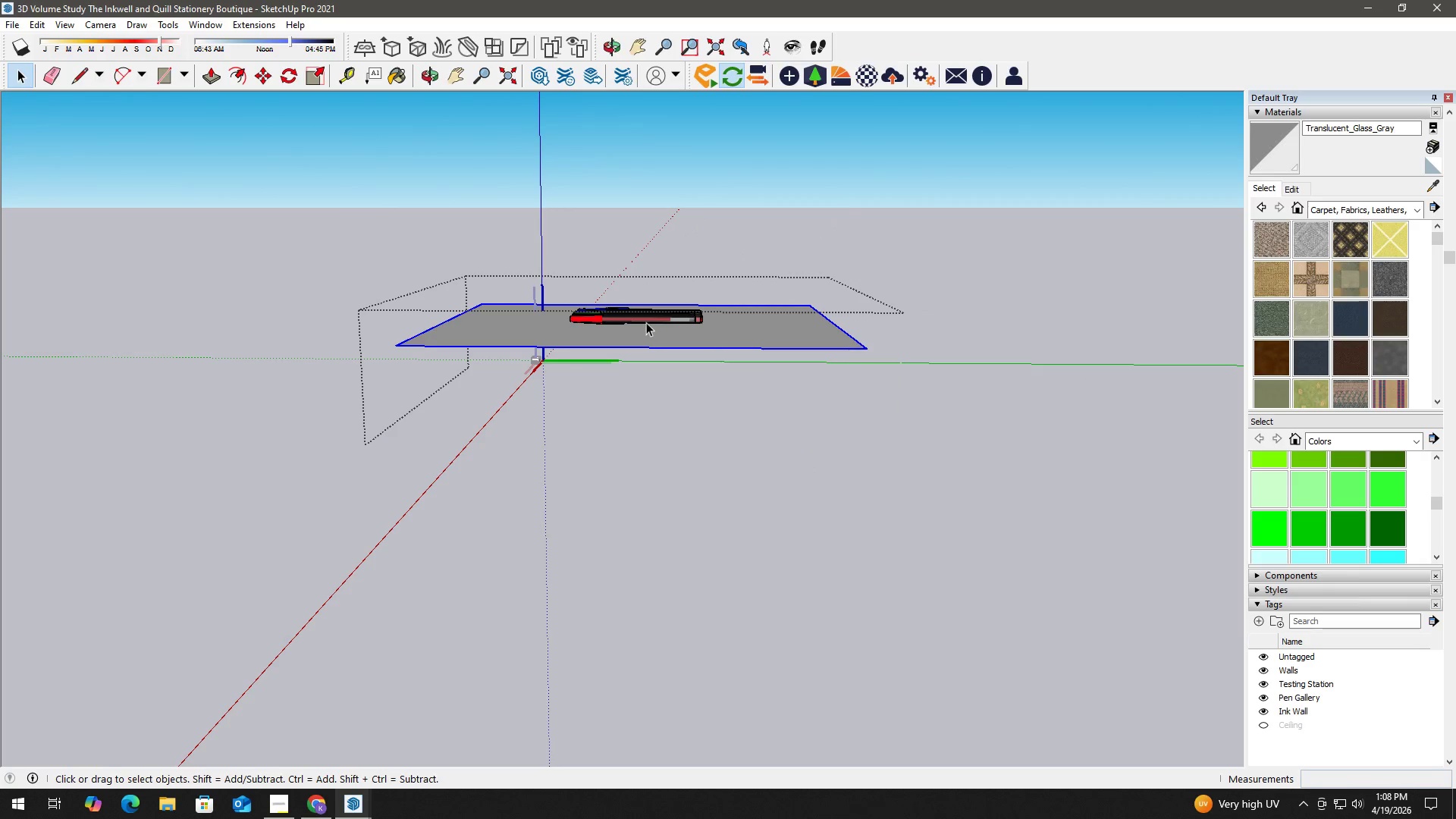 
key(Delete)
 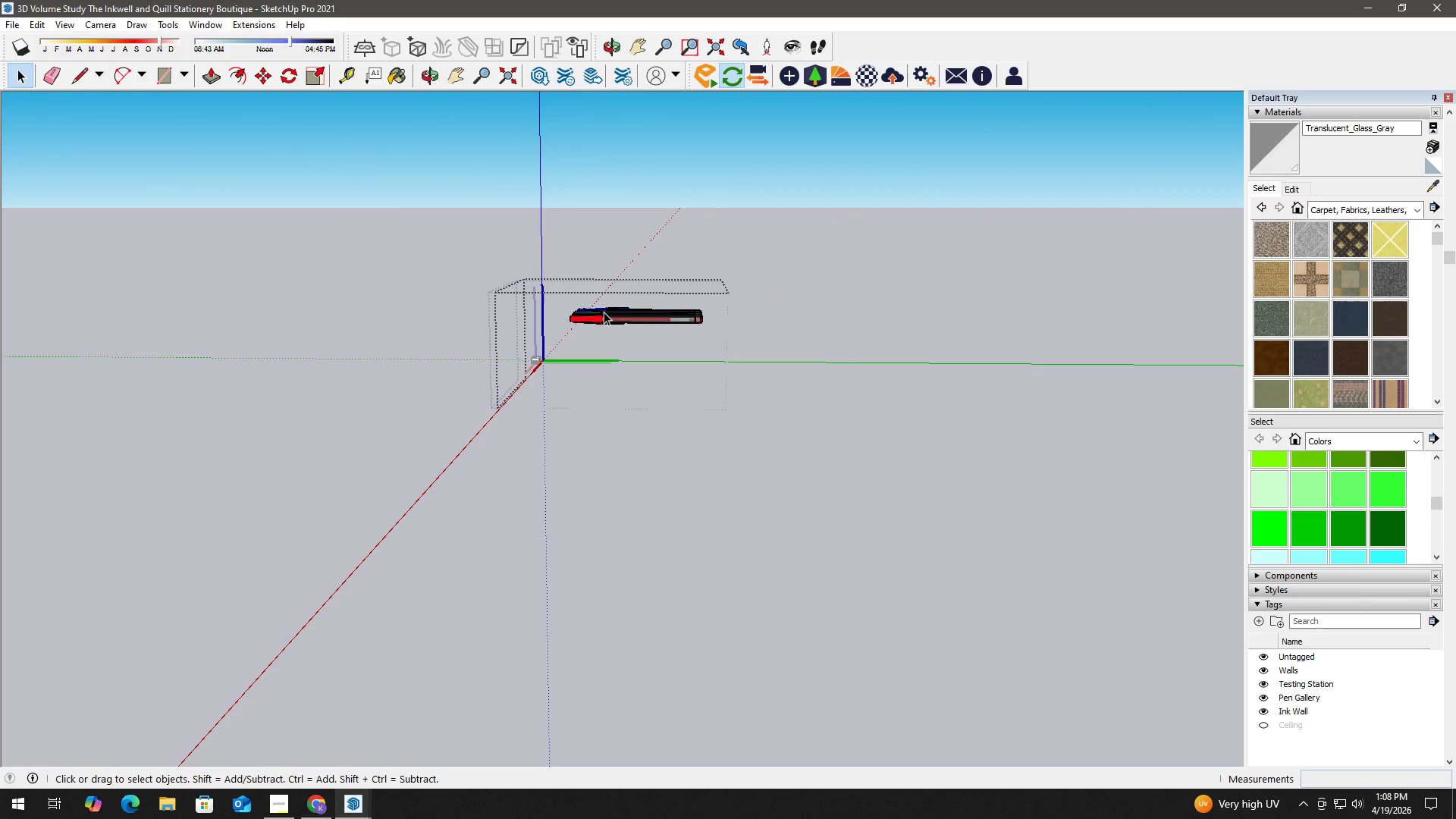 
left_click([635, 319])
 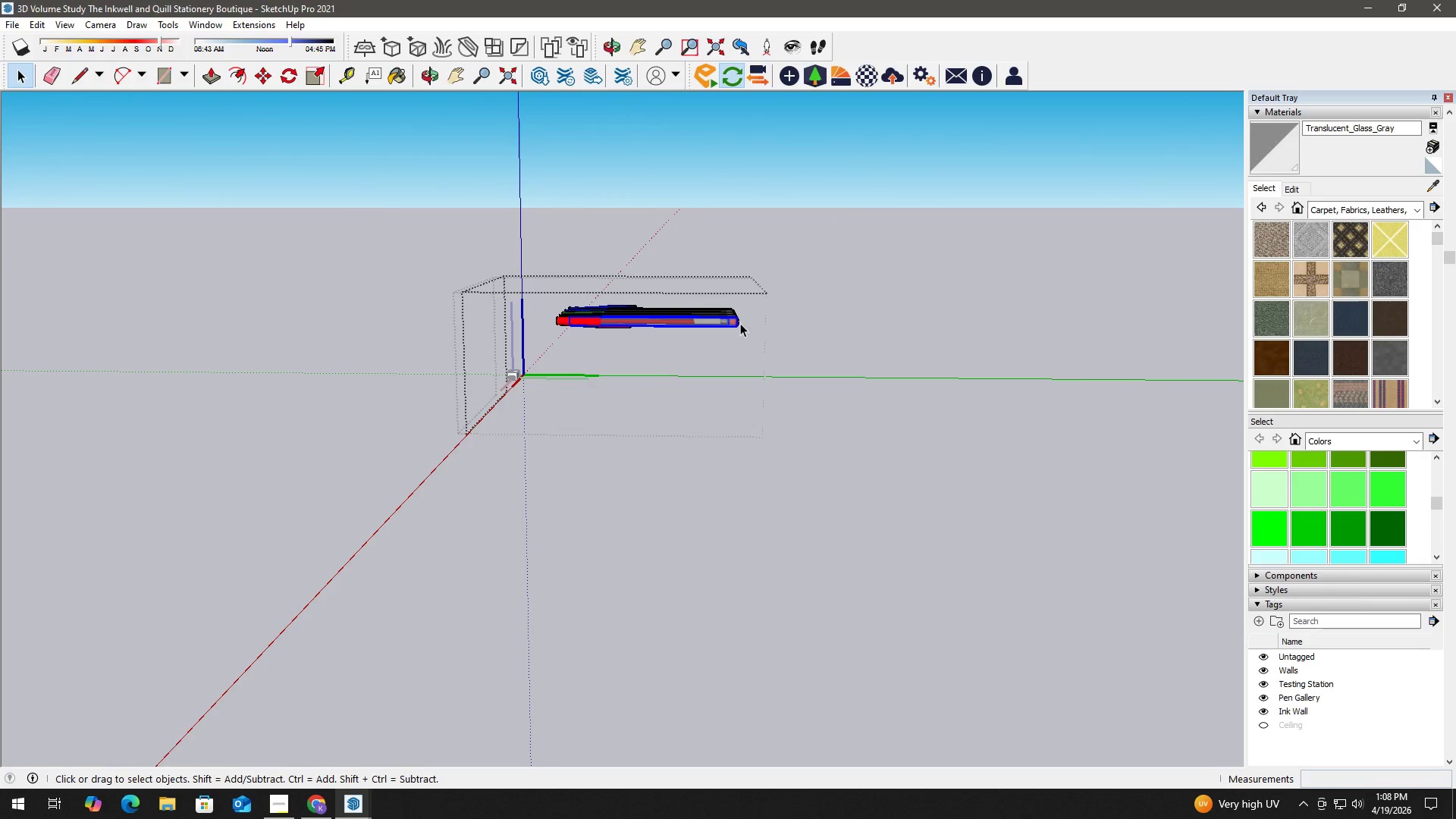 
scroll: coordinate [610, 308], scroll_direction: up, amount: 6.0
 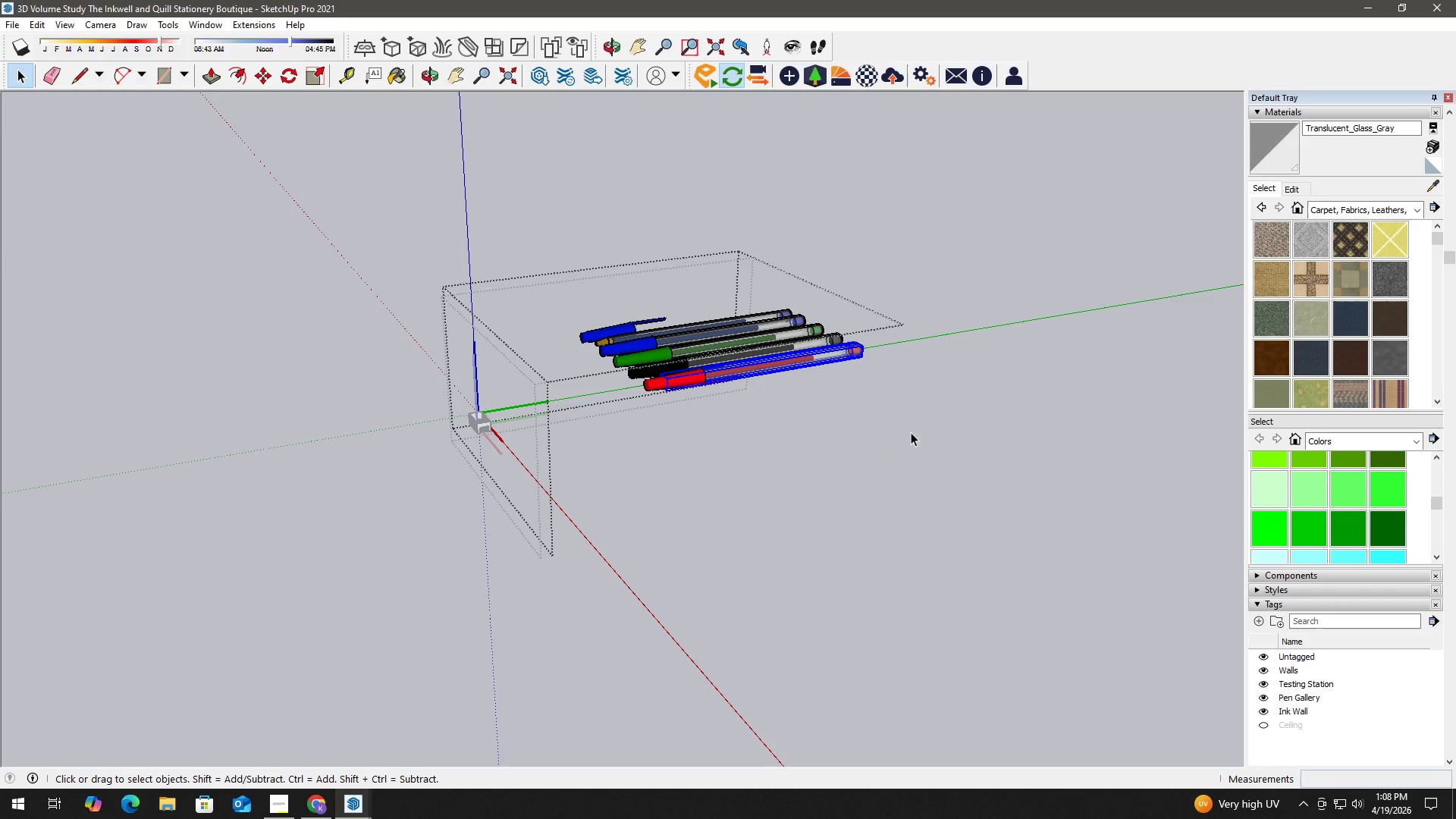 
left_click_drag(start_coordinate=[970, 428], to_coordinate=[561, 216])
 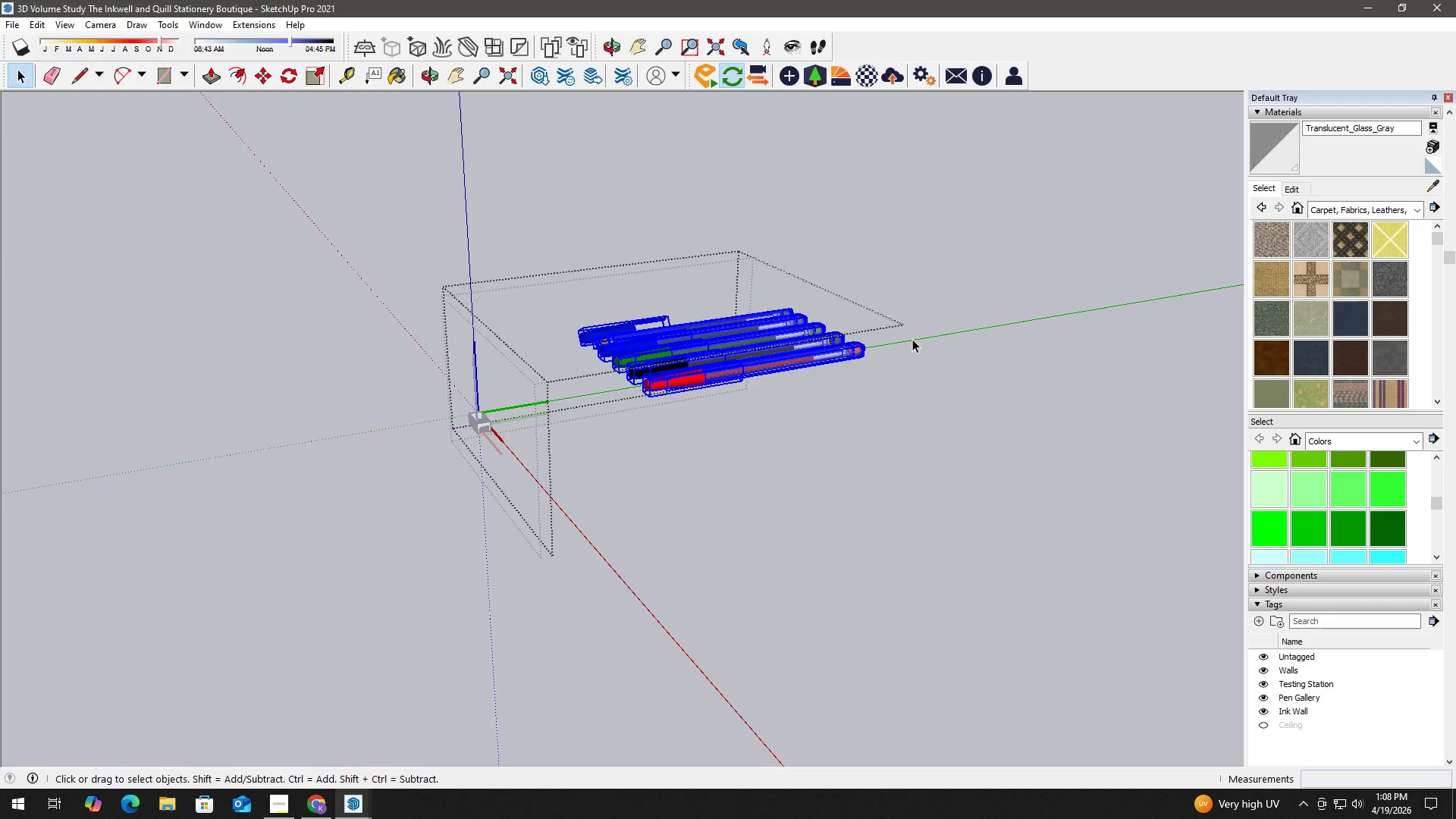 
key(S)
 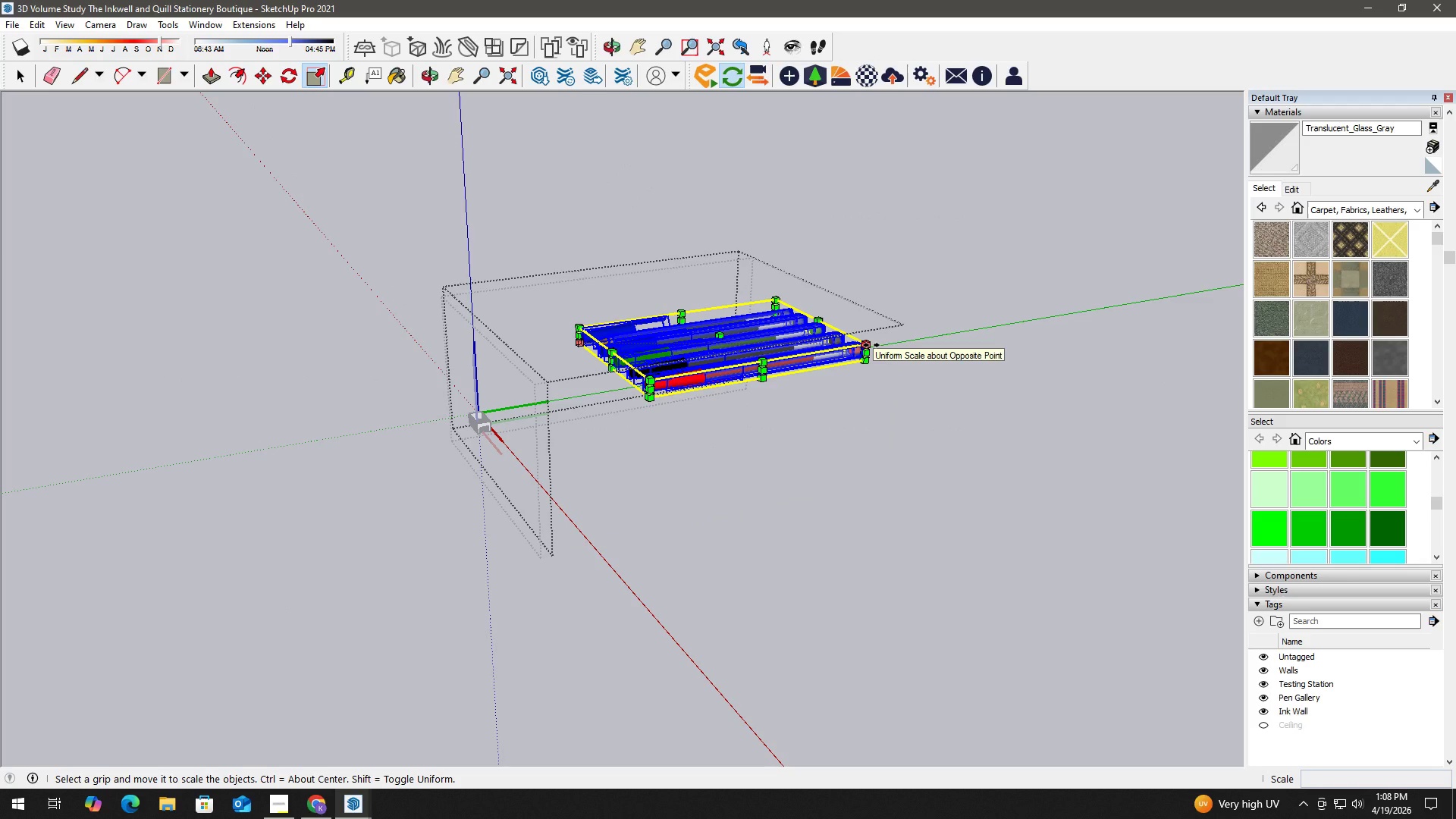 
left_click([871, 345])
 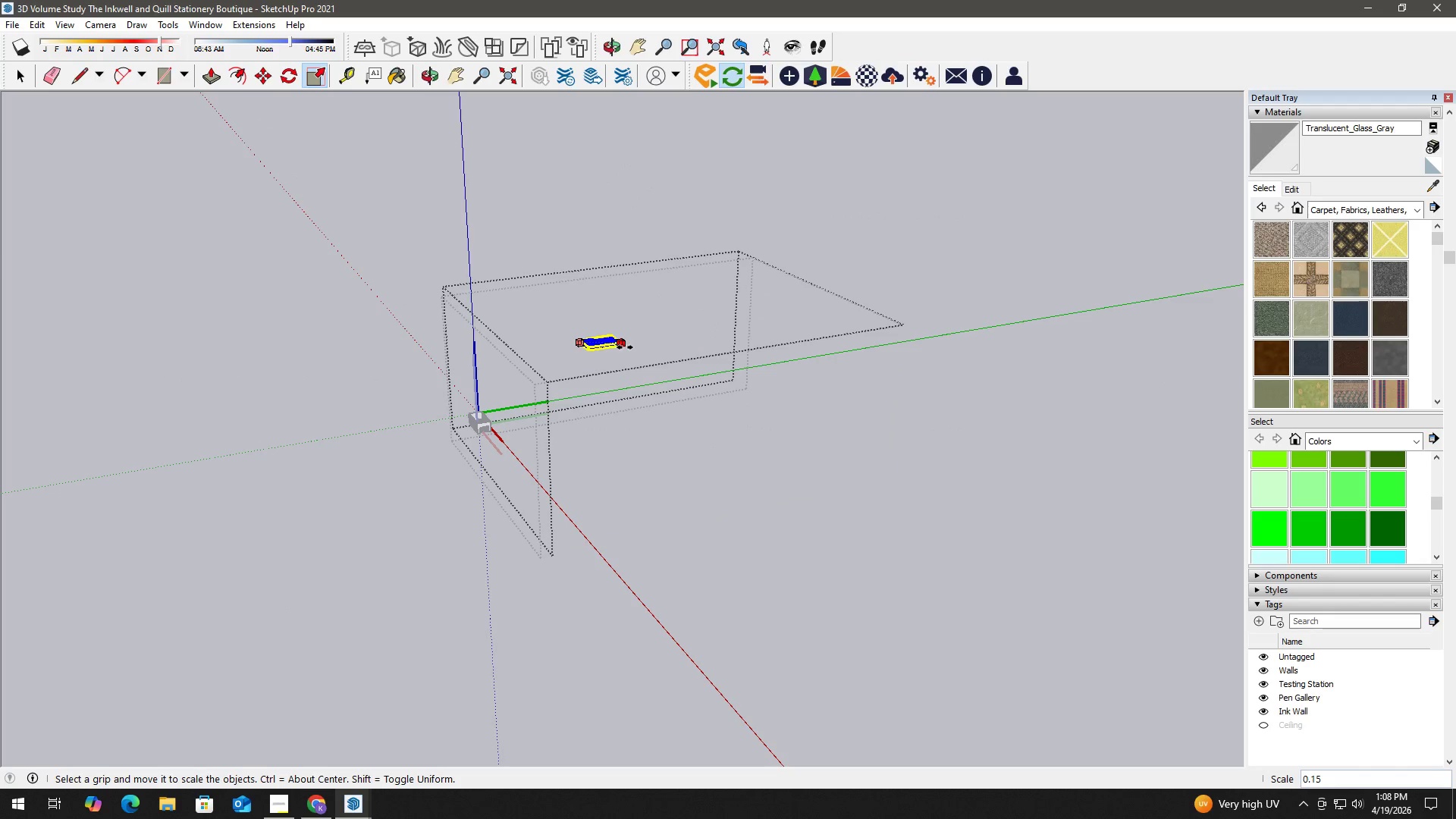 
scroll: coordinate [583, 337], scroll_direction: up, amount: 25.0
 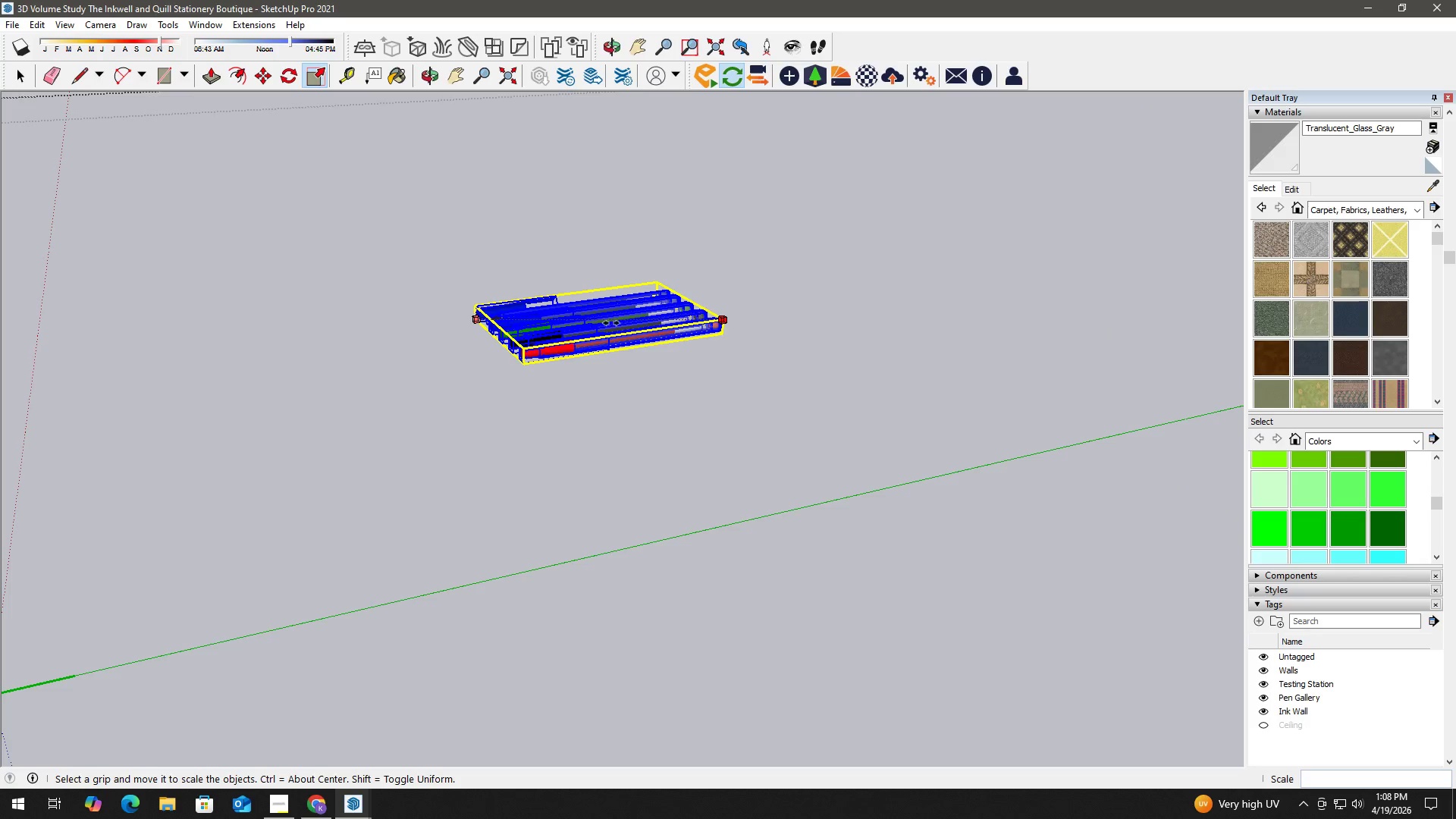 
left_click([563, 327])
 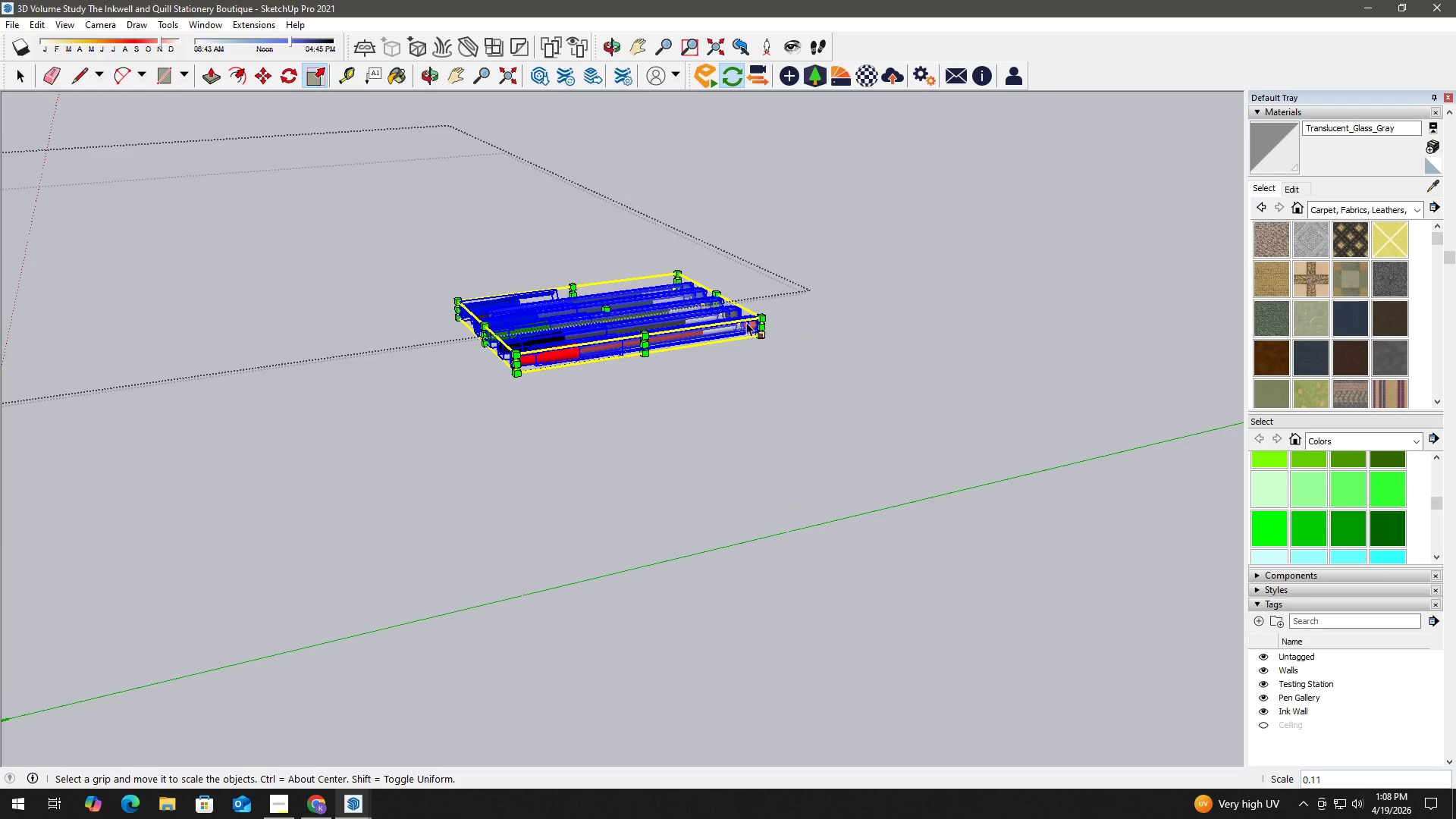 
scroll: coordinate [555, 327], scroll_direction: up, amount: 2.0
 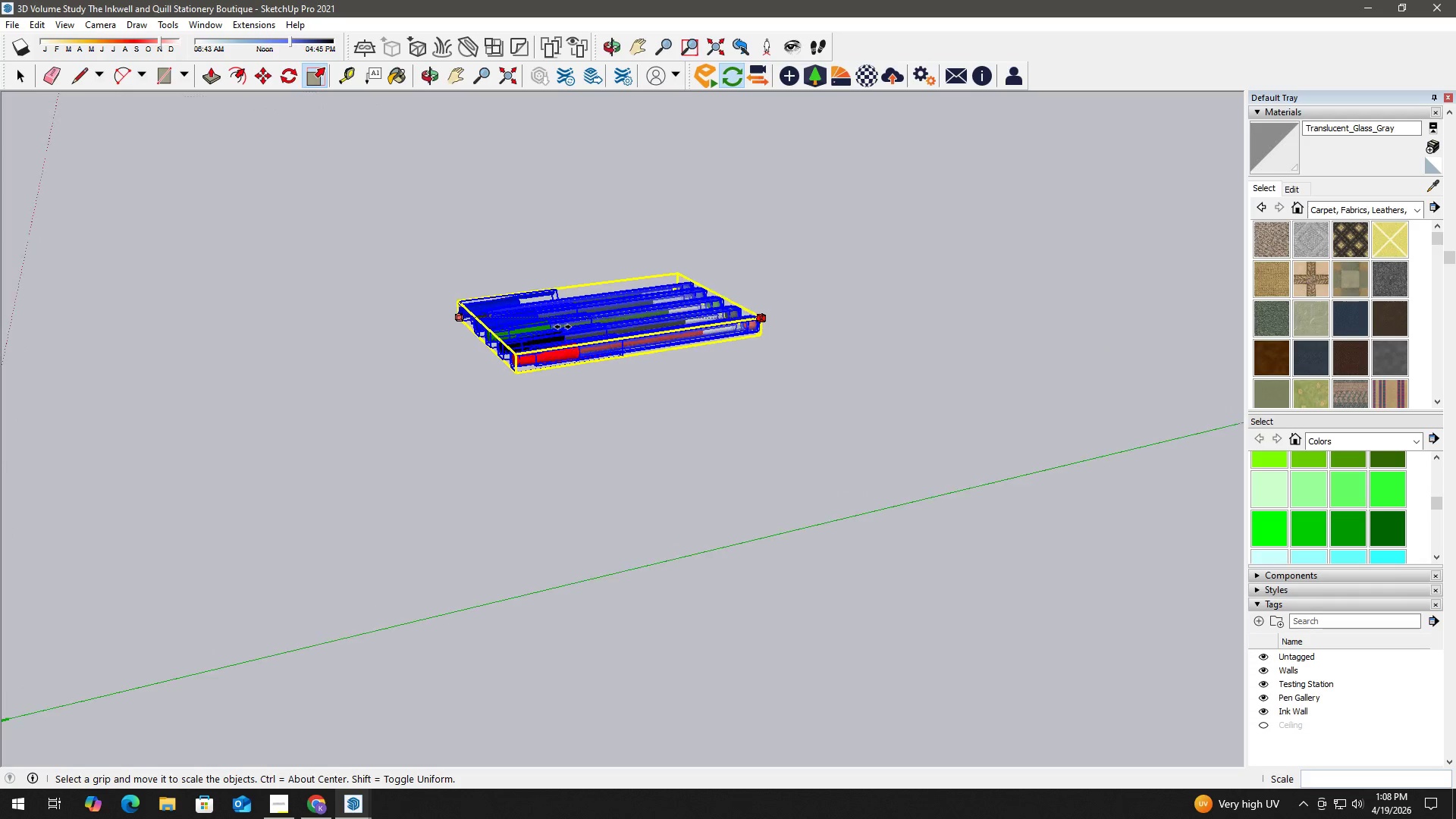 
left_click([761, 319])
 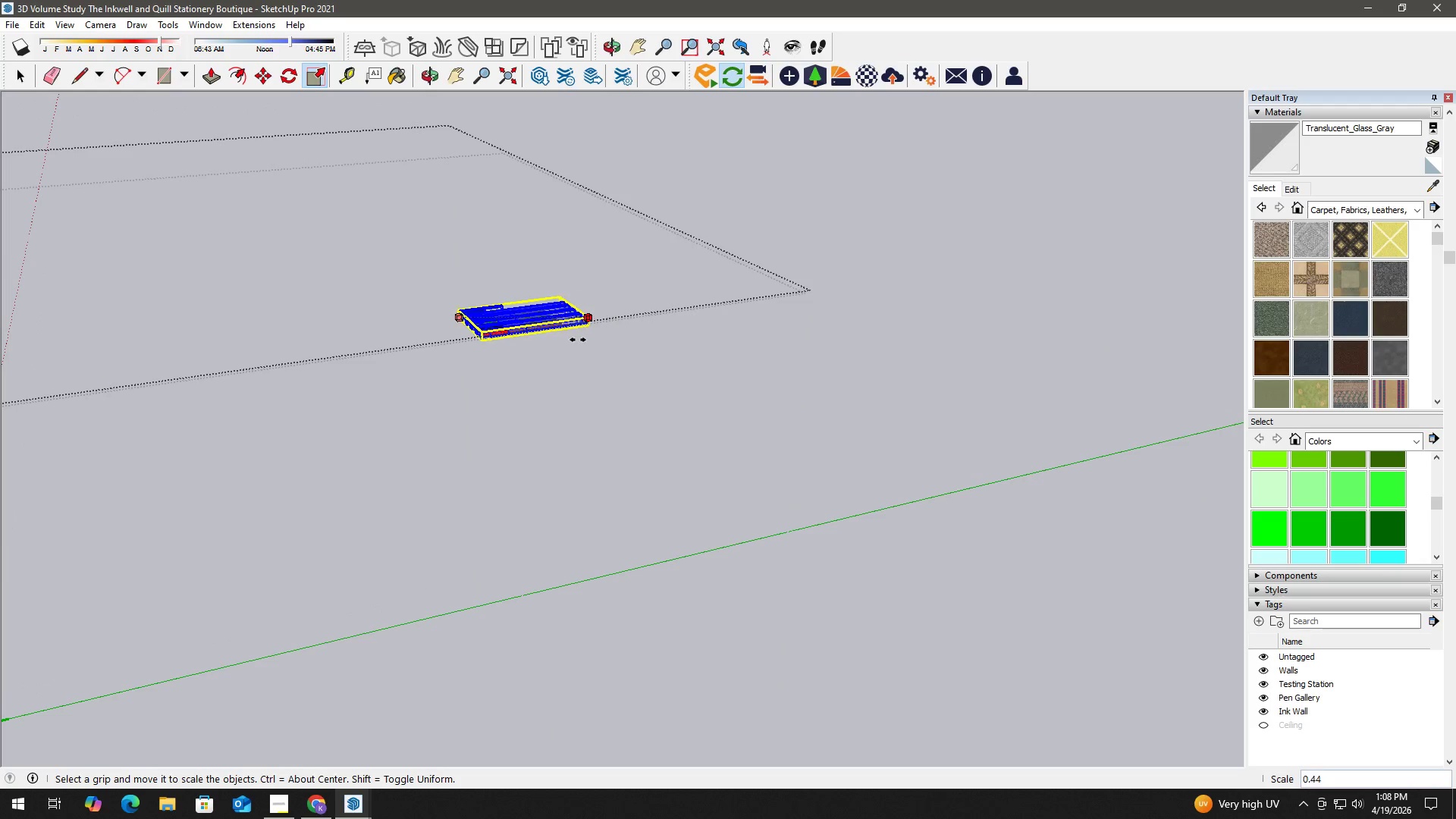 
left_click([570, 340])
 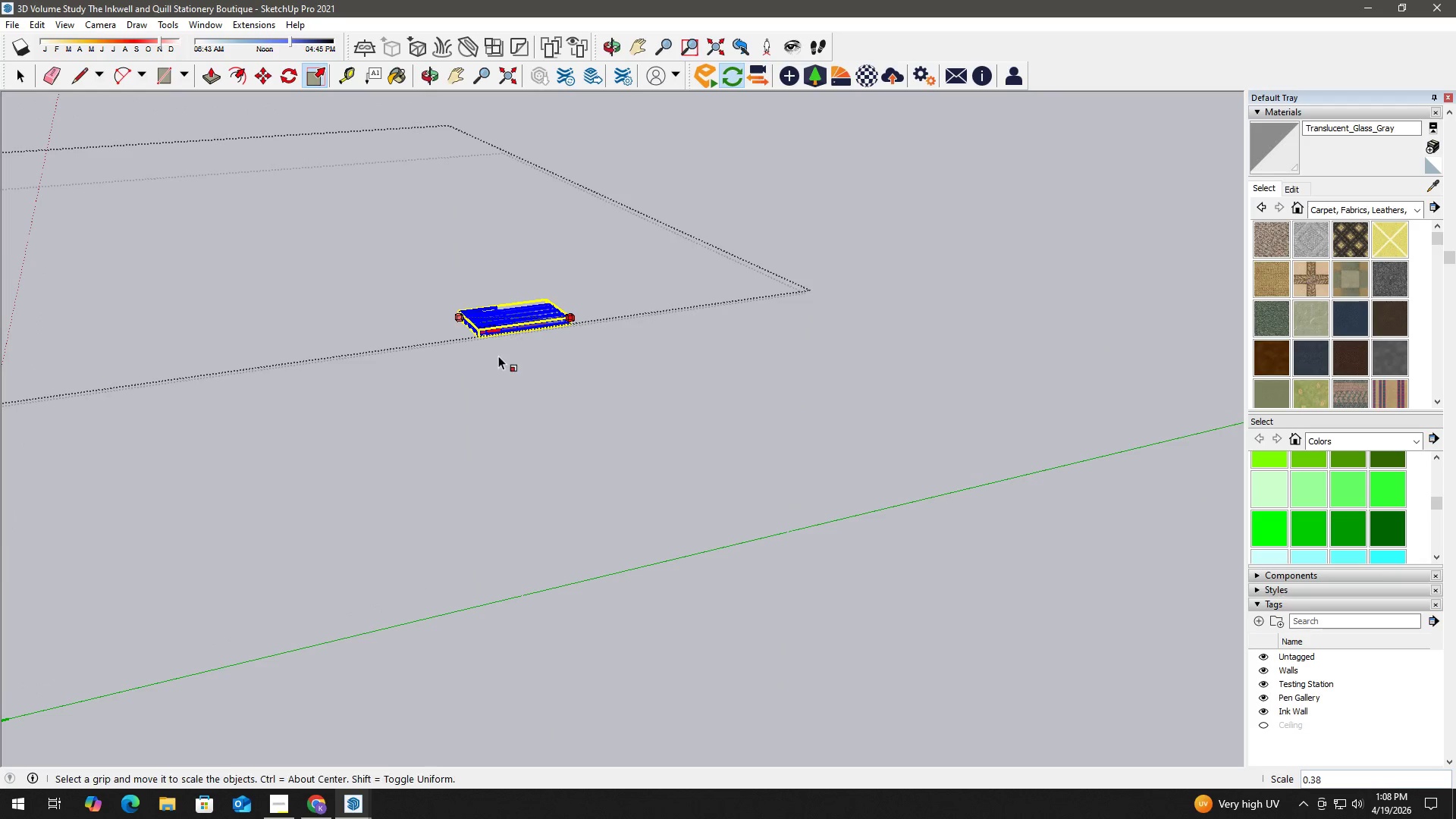 
key(Space)
 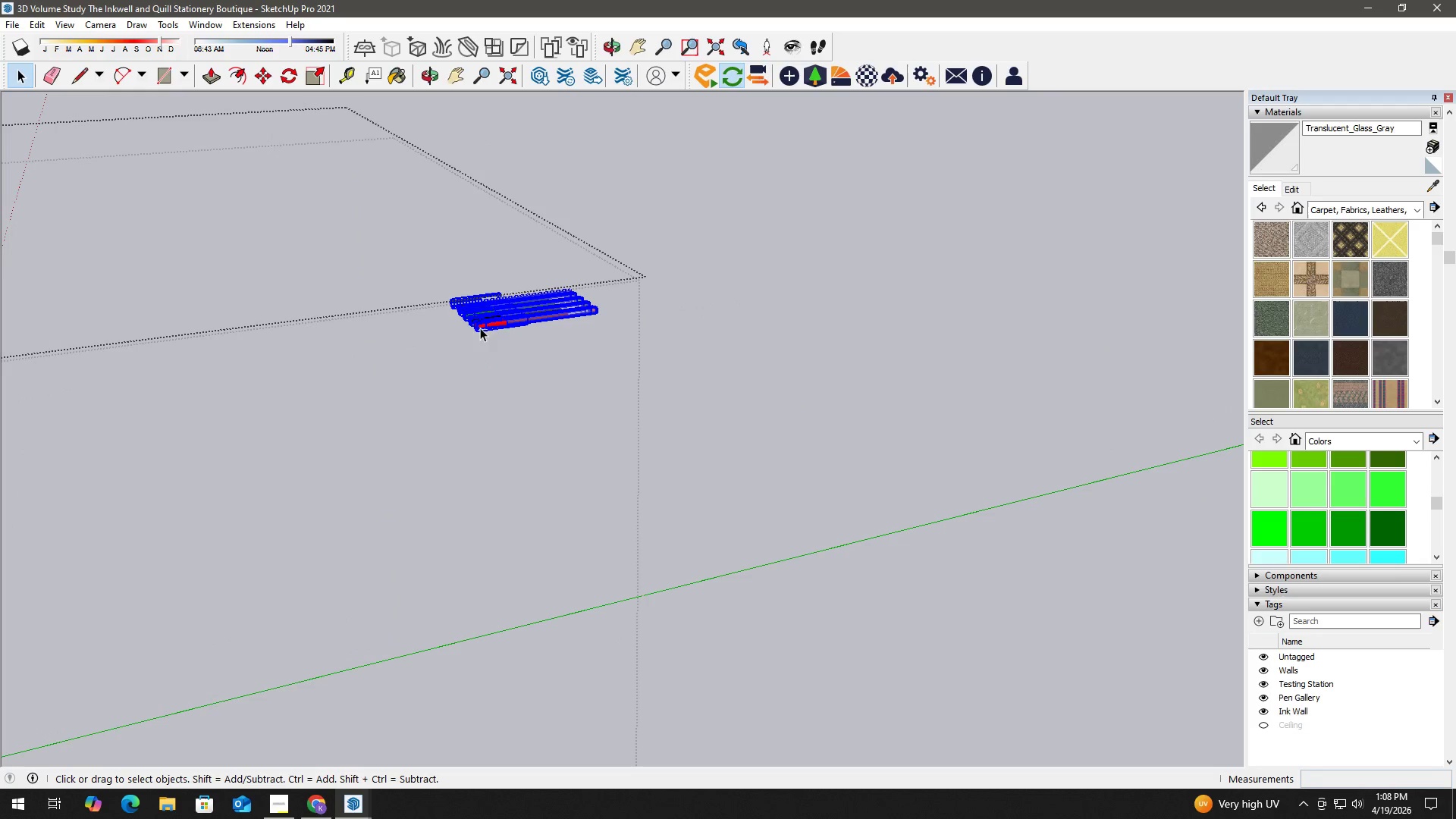 
scroll: coordinate [469, 337], scroll_direction: up, amount: 6.0
 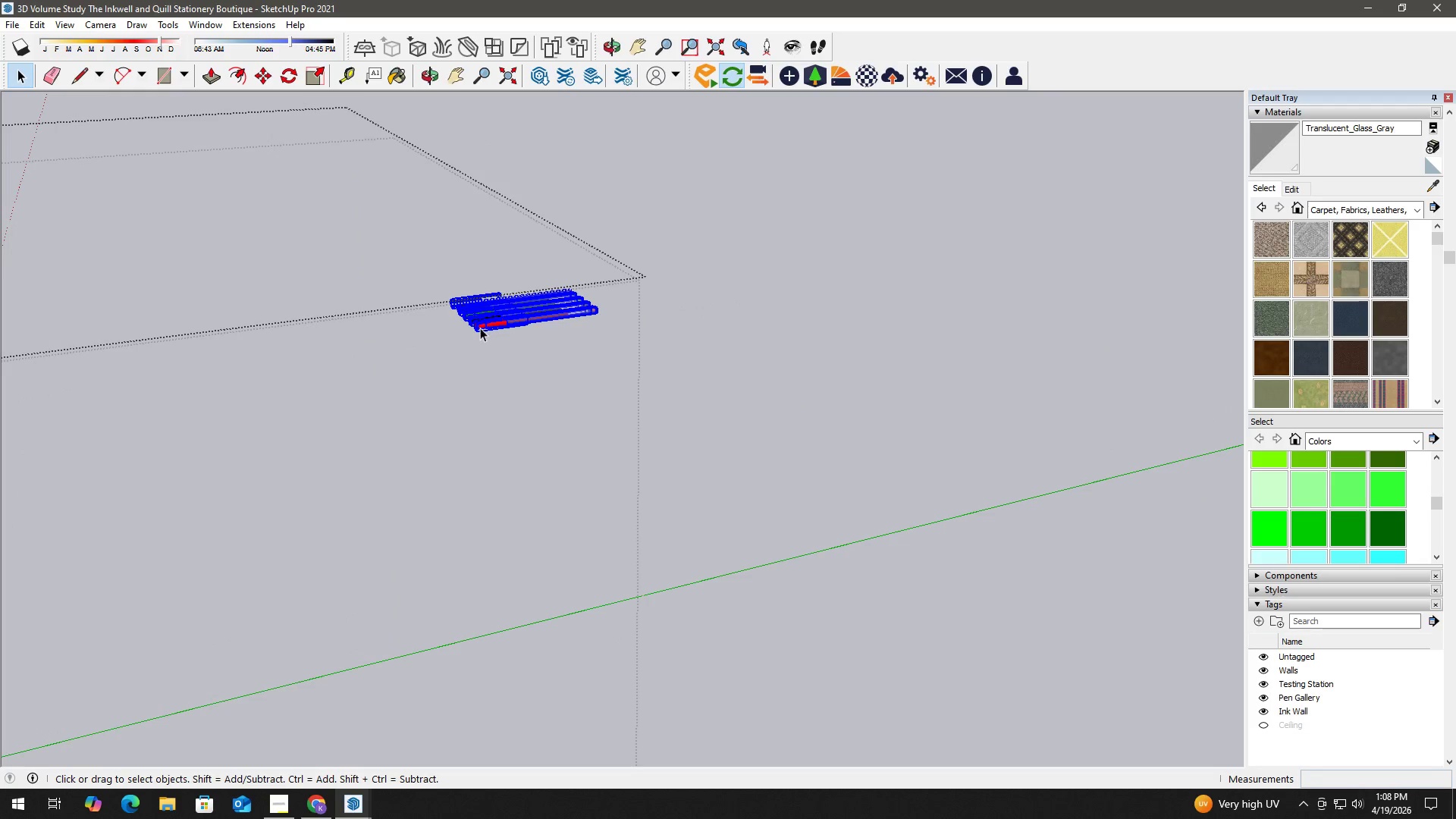 
key(M)
 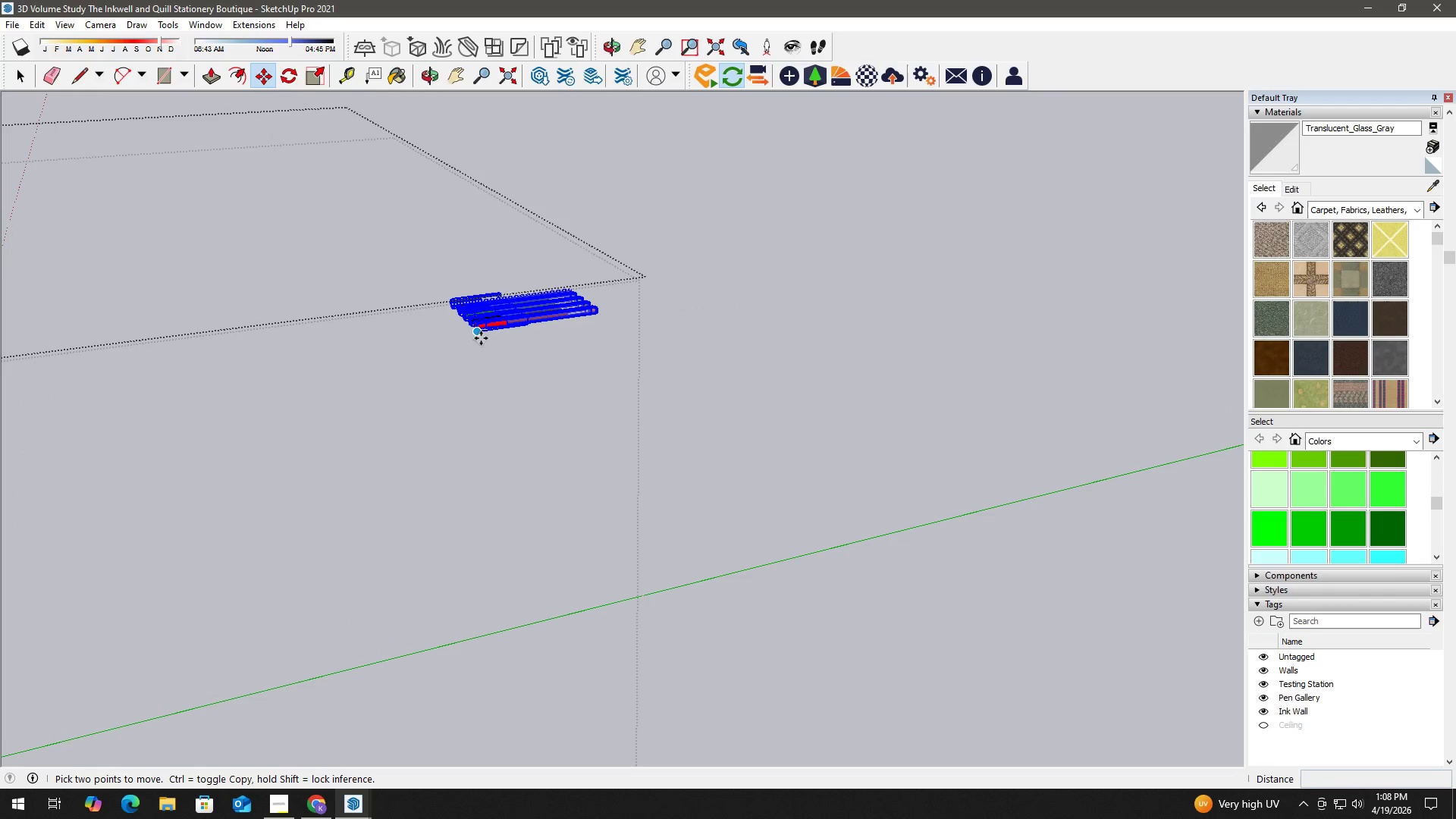 
left_click([480, 336])
 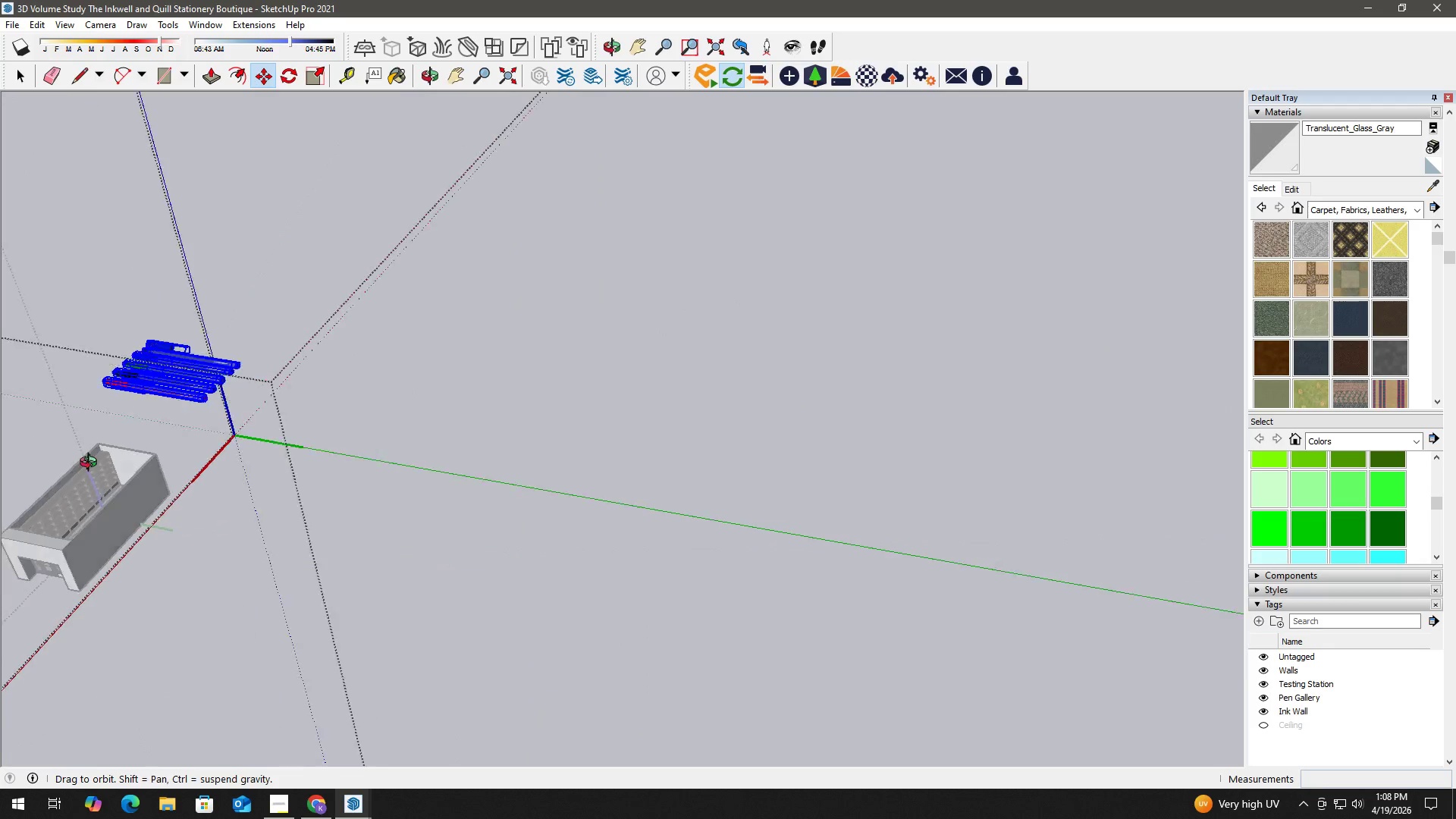 
hold_key(key=ShiftLeft, duration=0.62)
 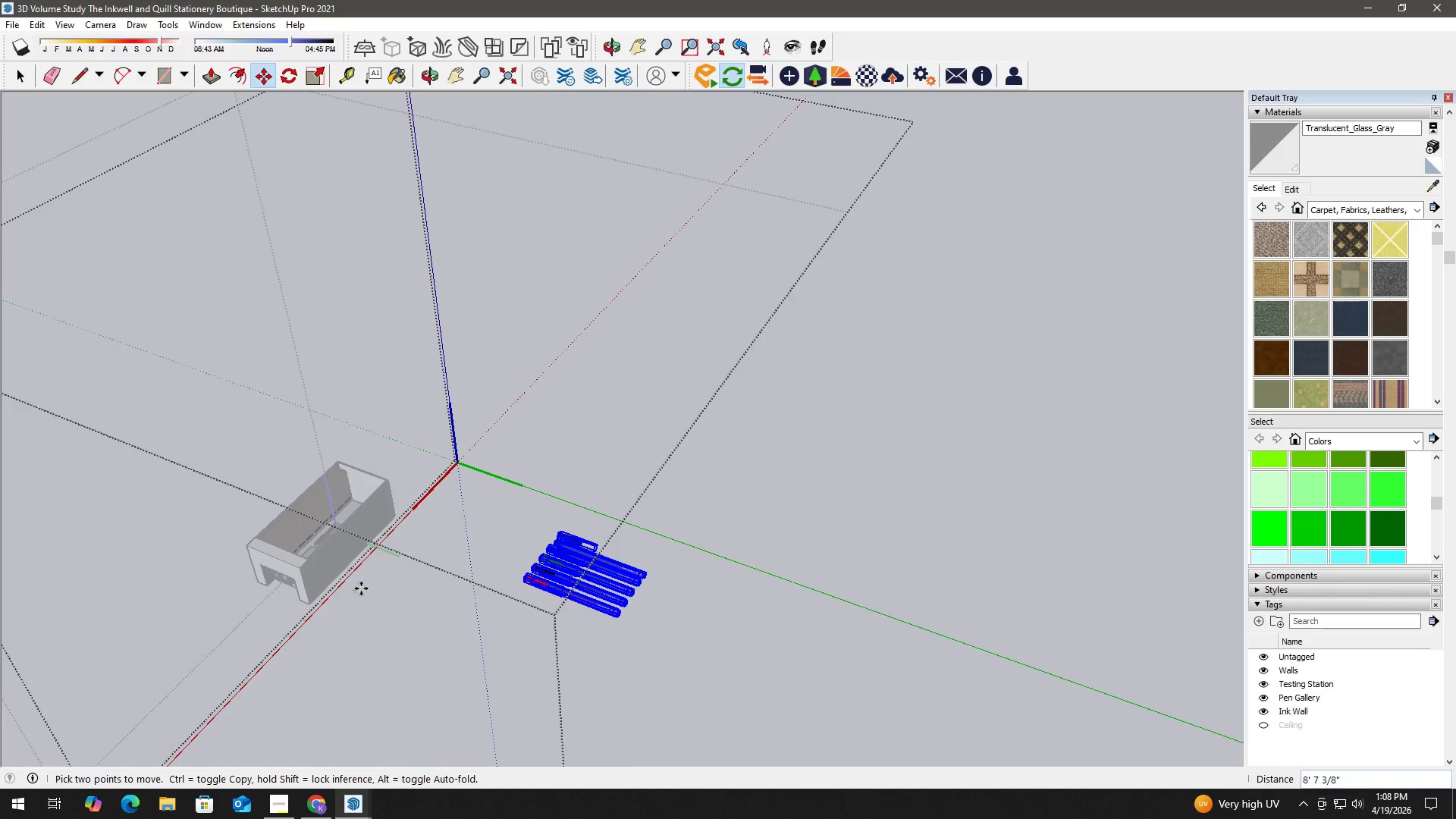 
scroll: coordinate [440, 573], scroll_direction: up, amount: 9.0
 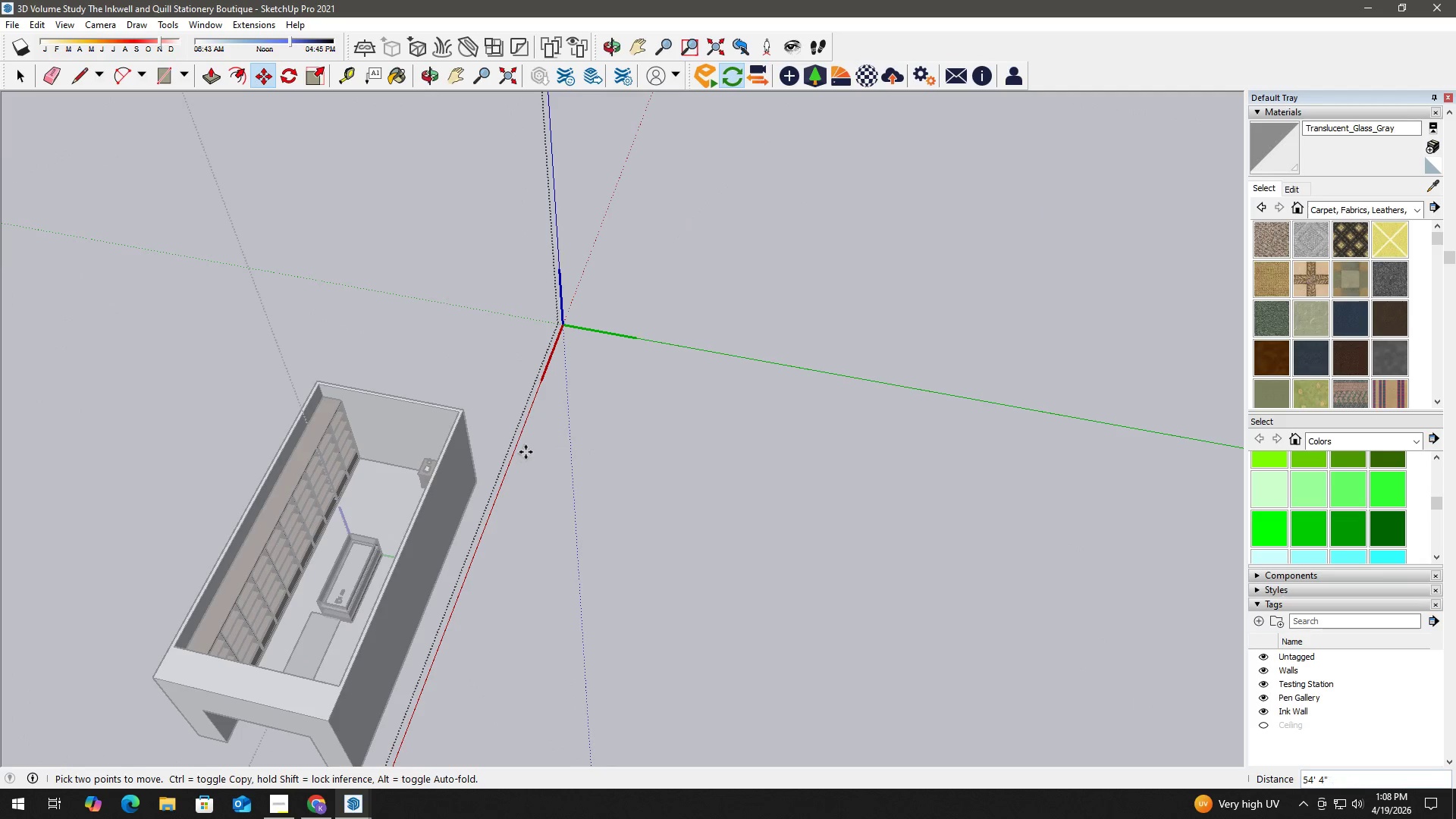 
scroll: coordinate [658, 445], scroll_direction: down, amount: 15.0
 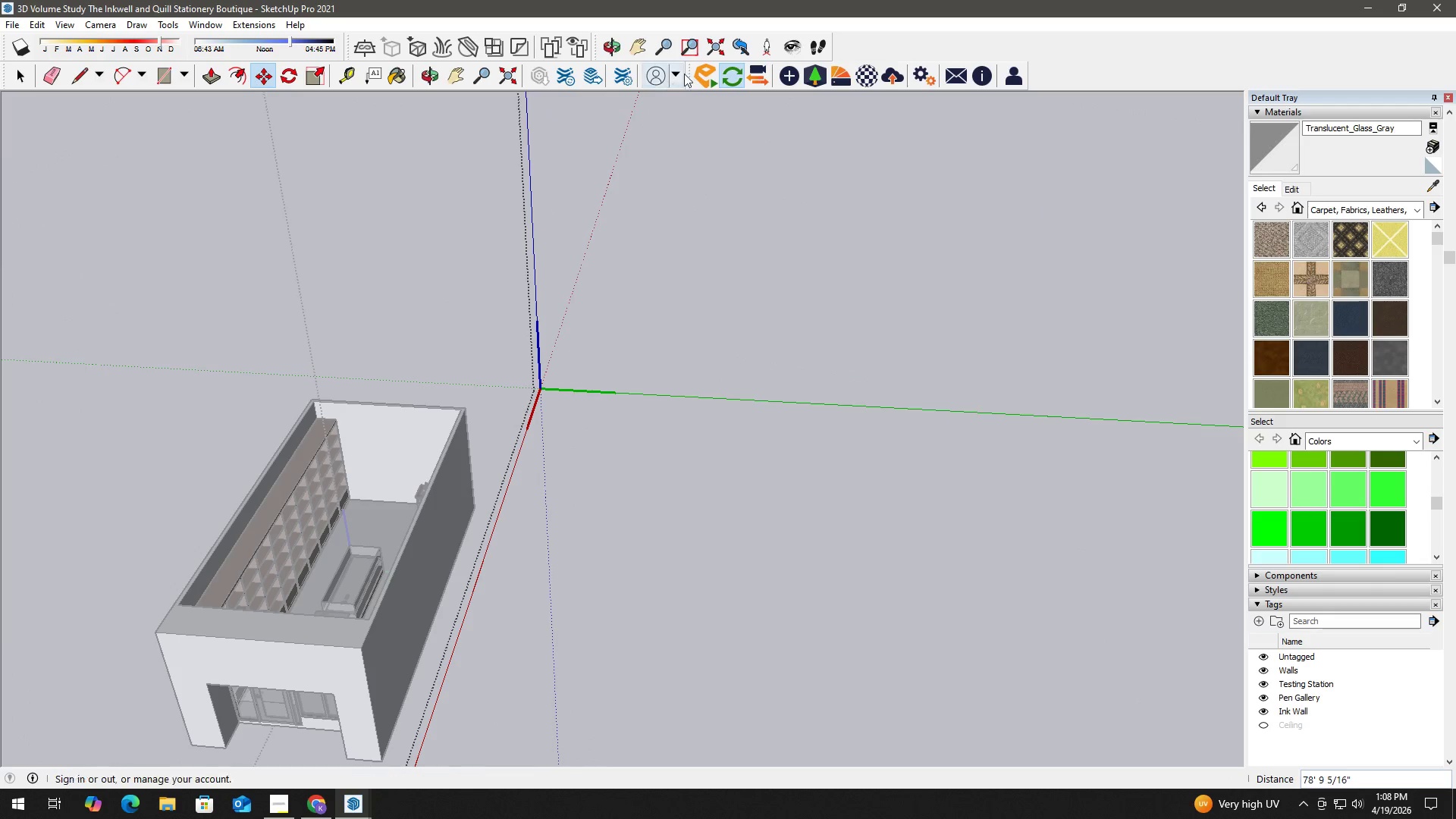 
left_click([714, 48])
 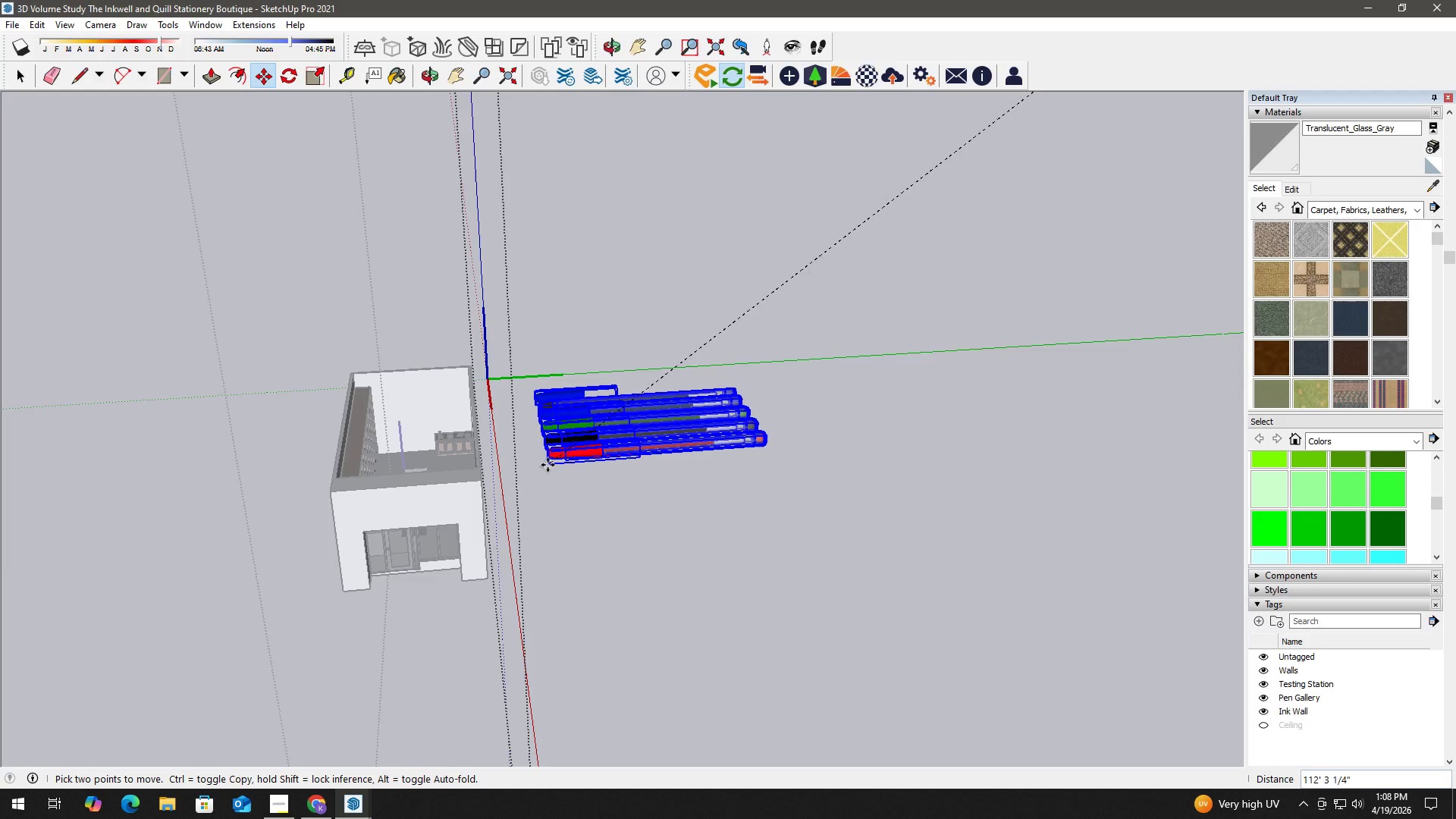 
key(Space)
 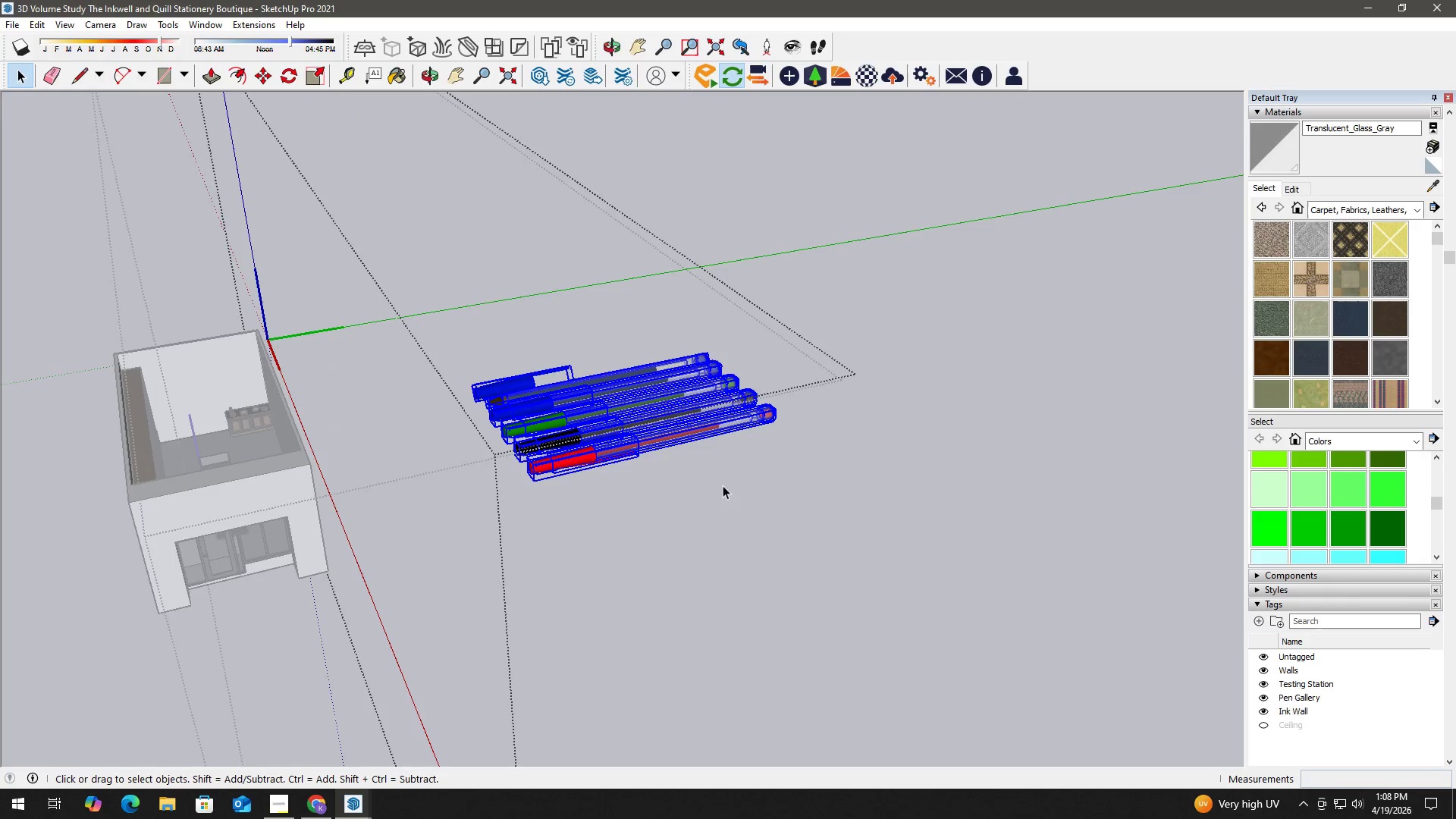 
scroll: coordinate [606, 453], scroll_direction: up, amount: 2.0
 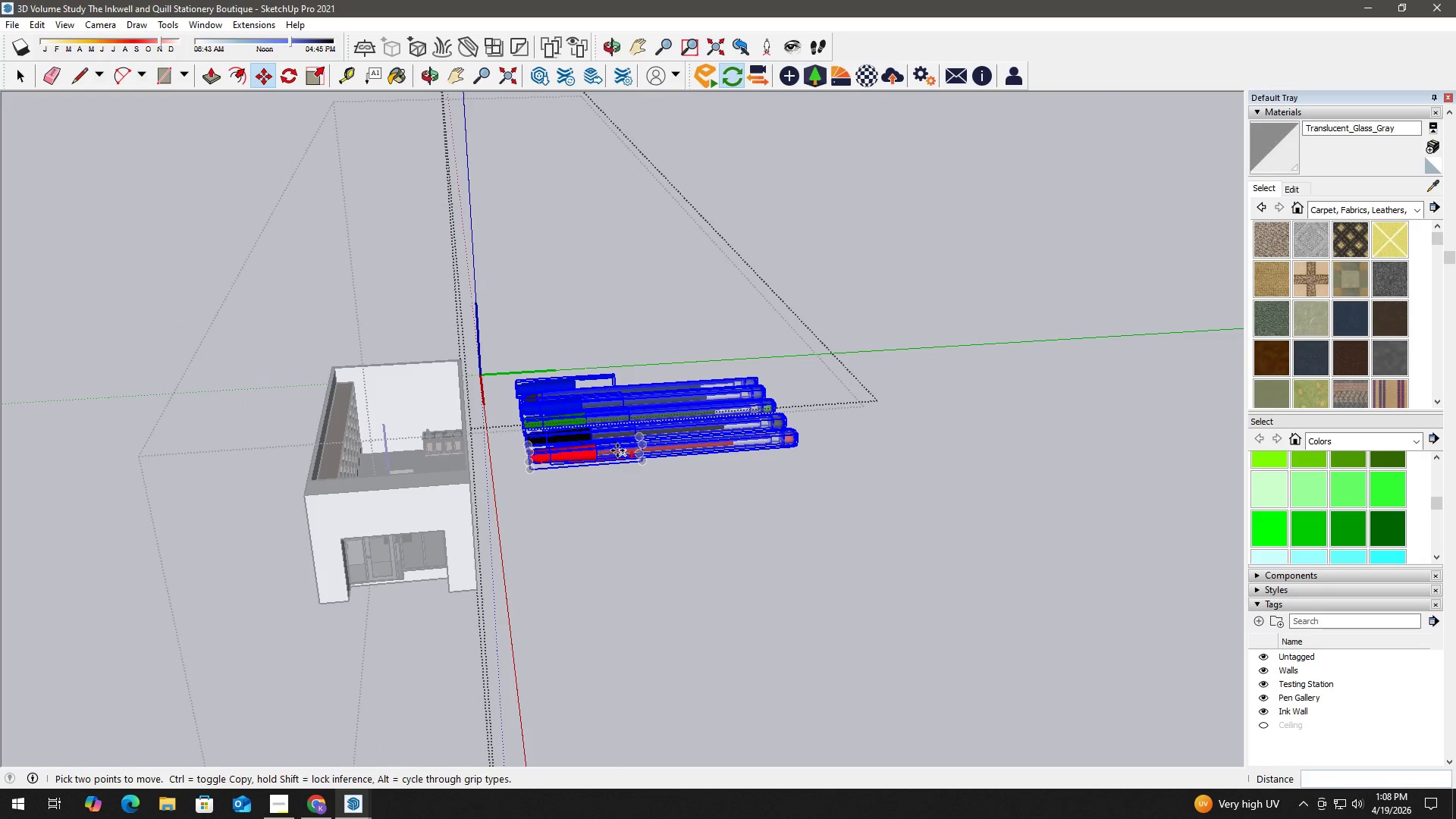 
key(S)
 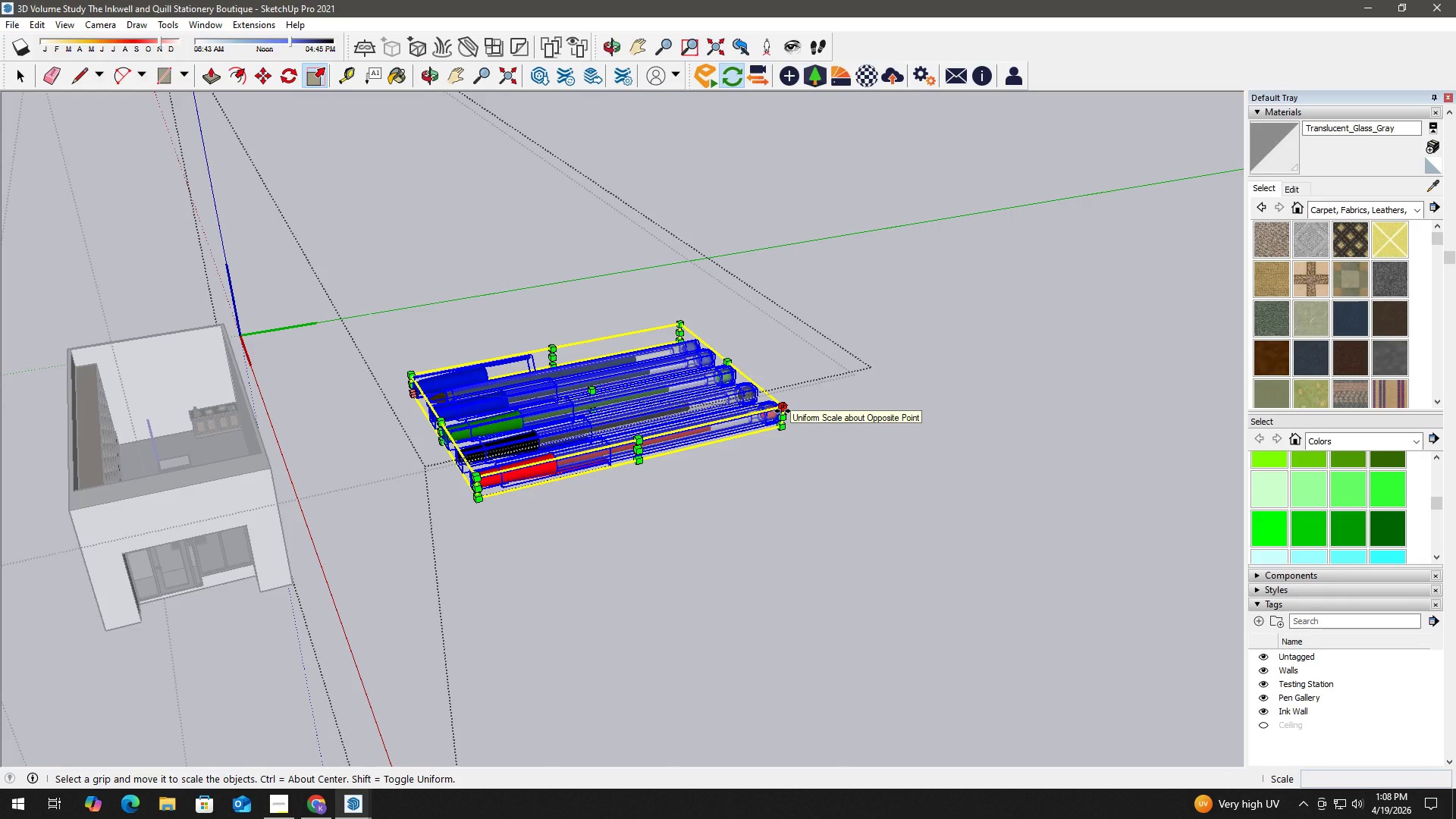 
scroll: coordinate [755, 415], scroll_direction: up, amount: 2.0
 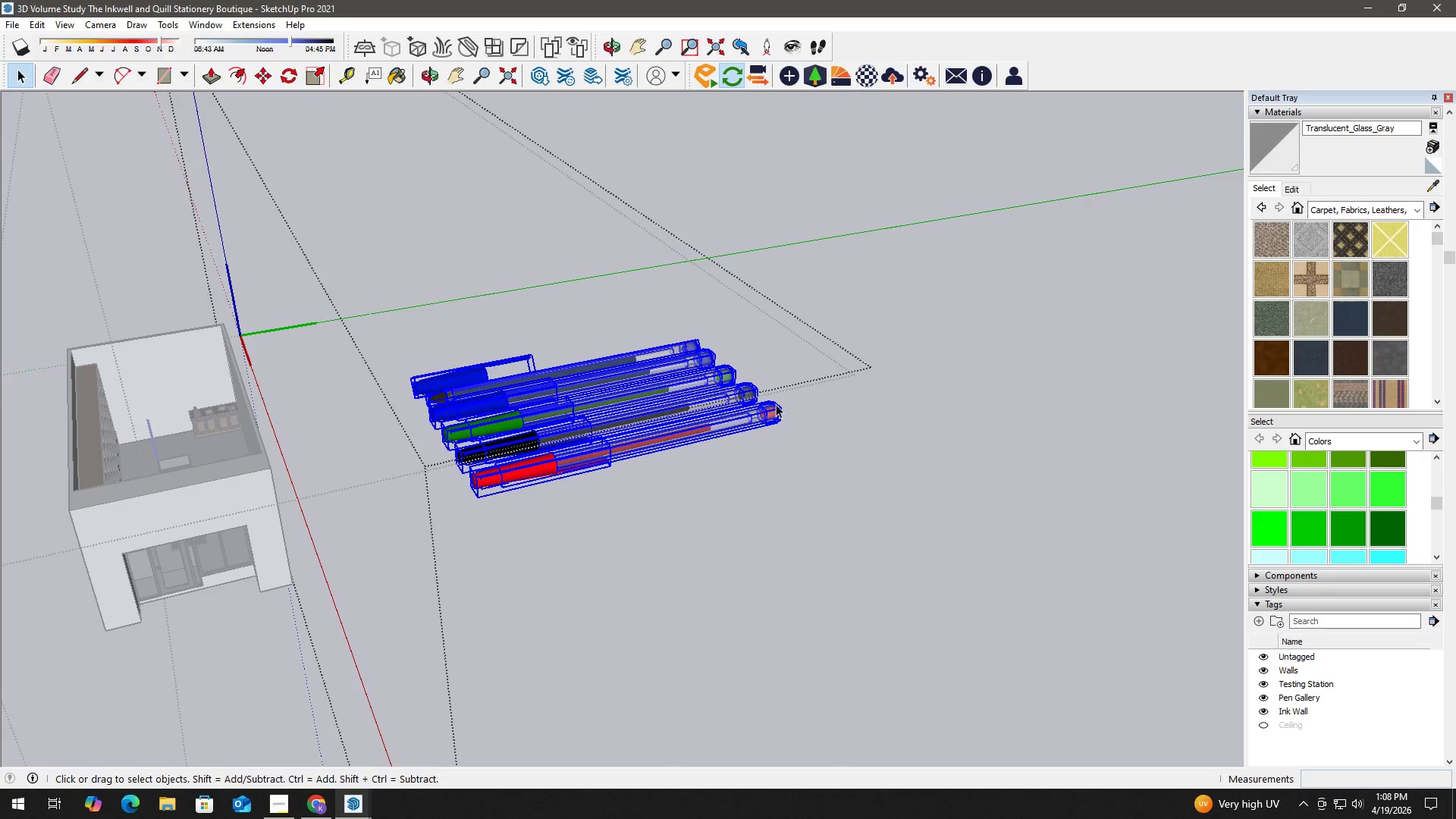 
left_click([783, 411])
 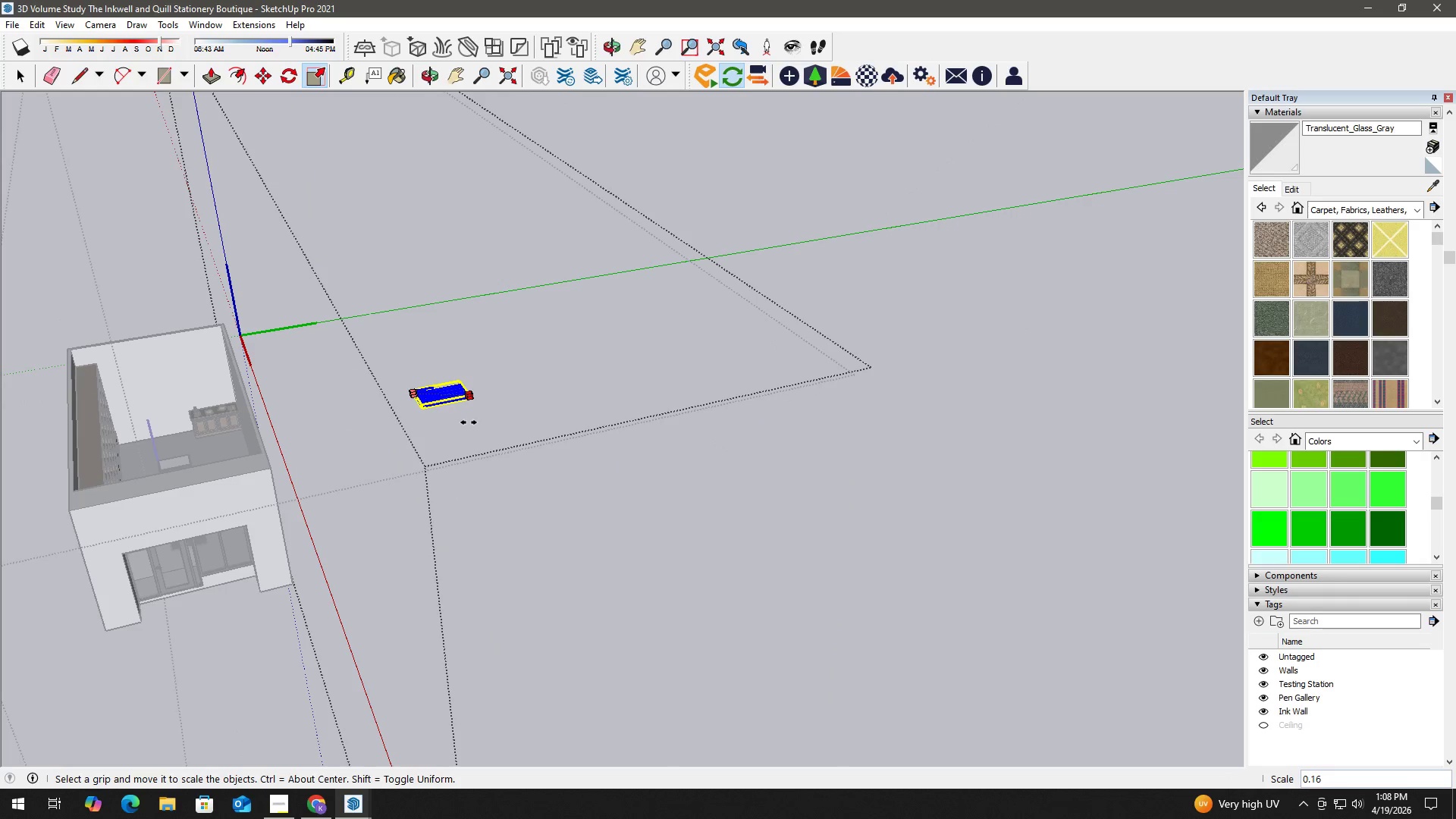 
left_click([465, 422])
 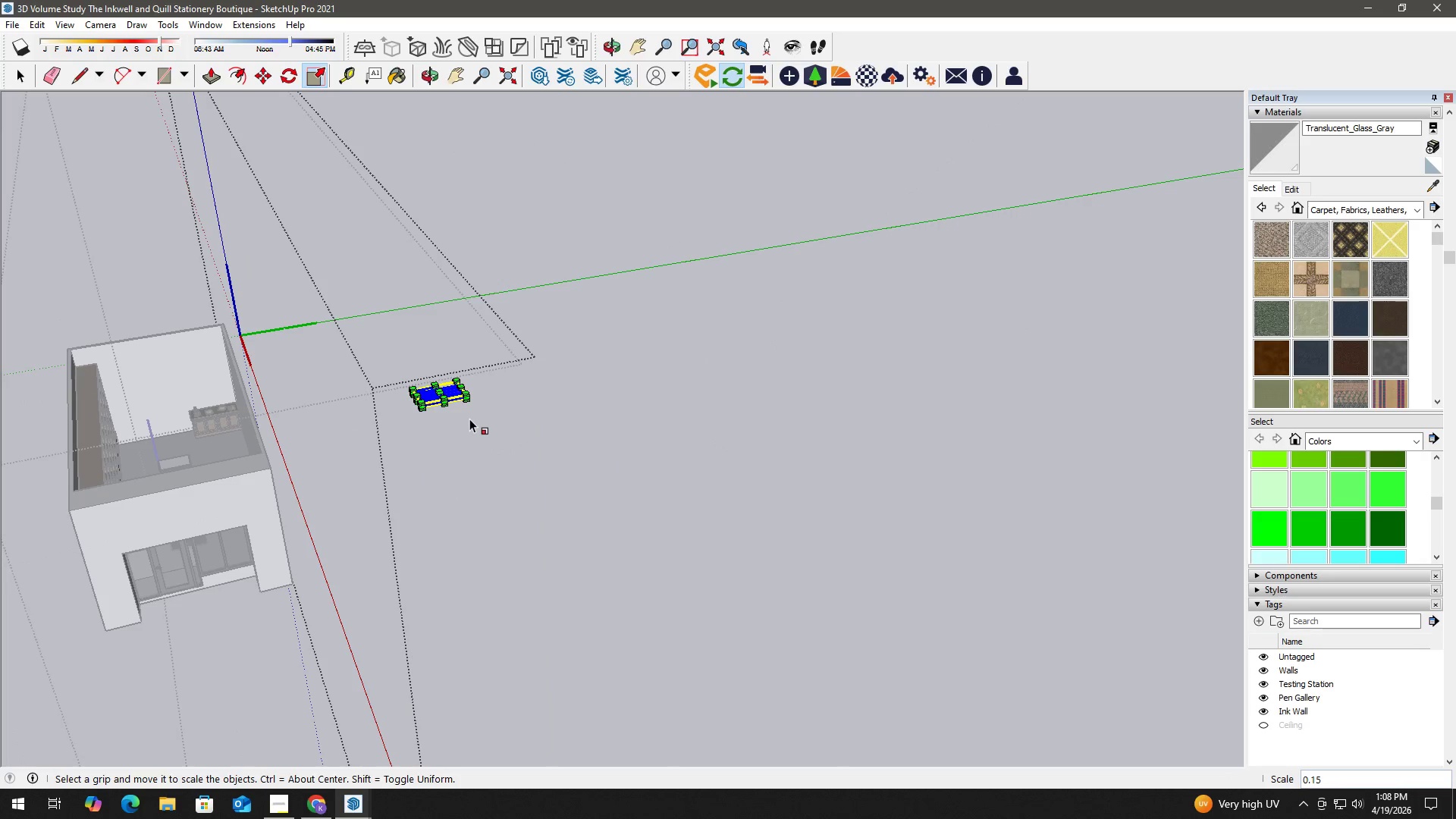 
key(Space)
 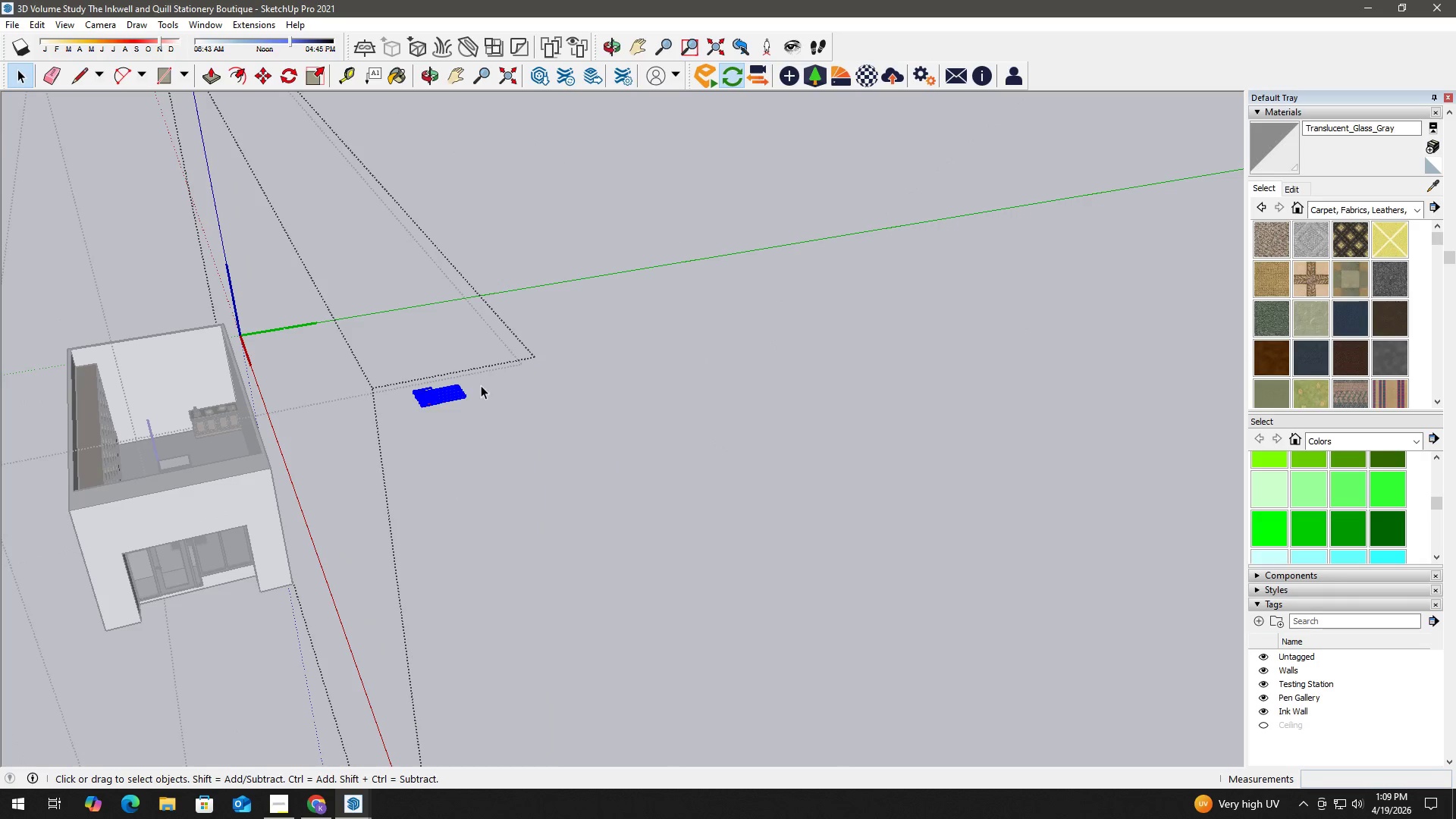 
scroll: coordinate [481, 381], scroll_direction: up, amount: 1.0
 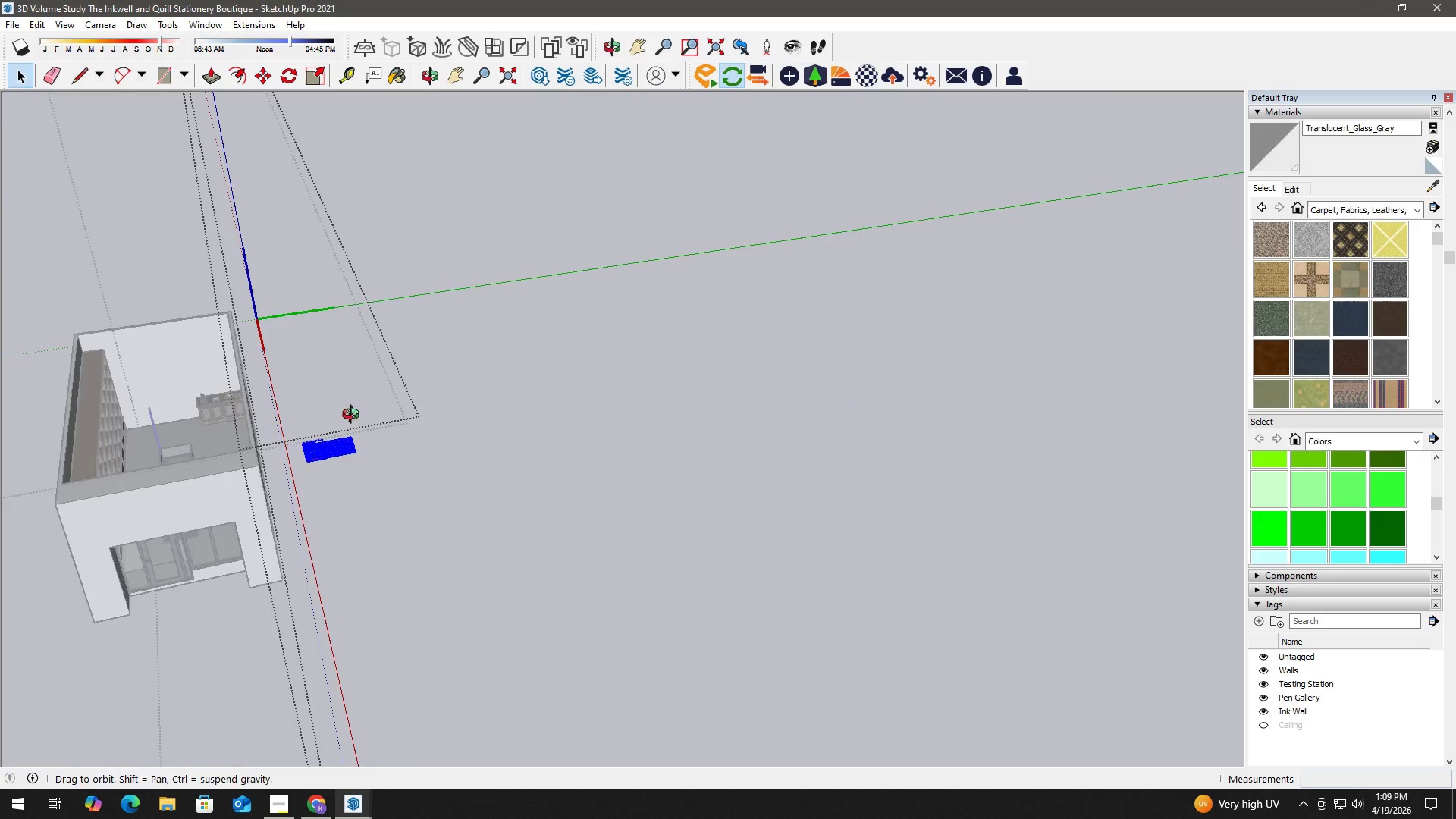 
key(Control+S)
 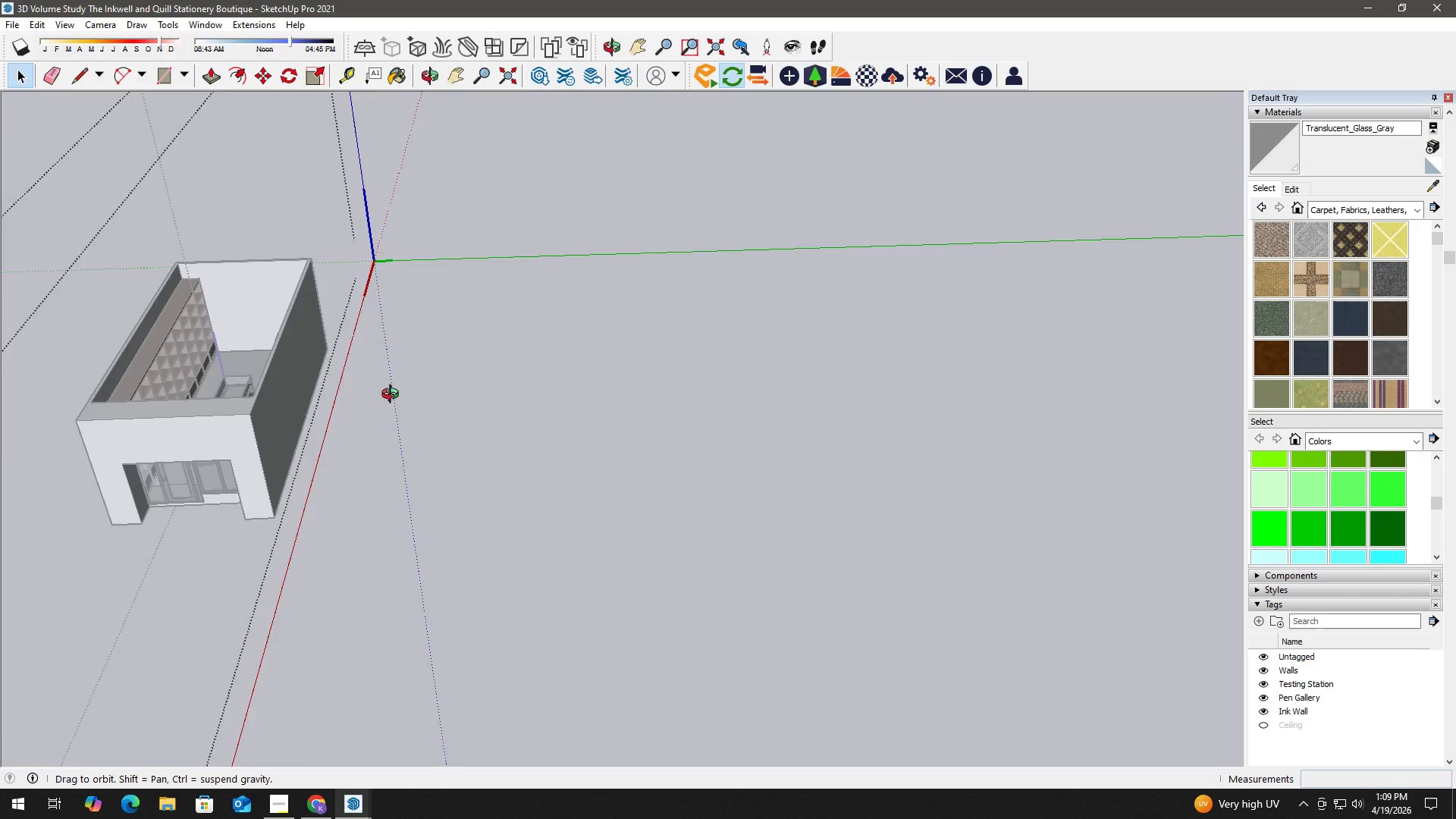 
hold_key(key=ShiftLeft, duration=0.48)
 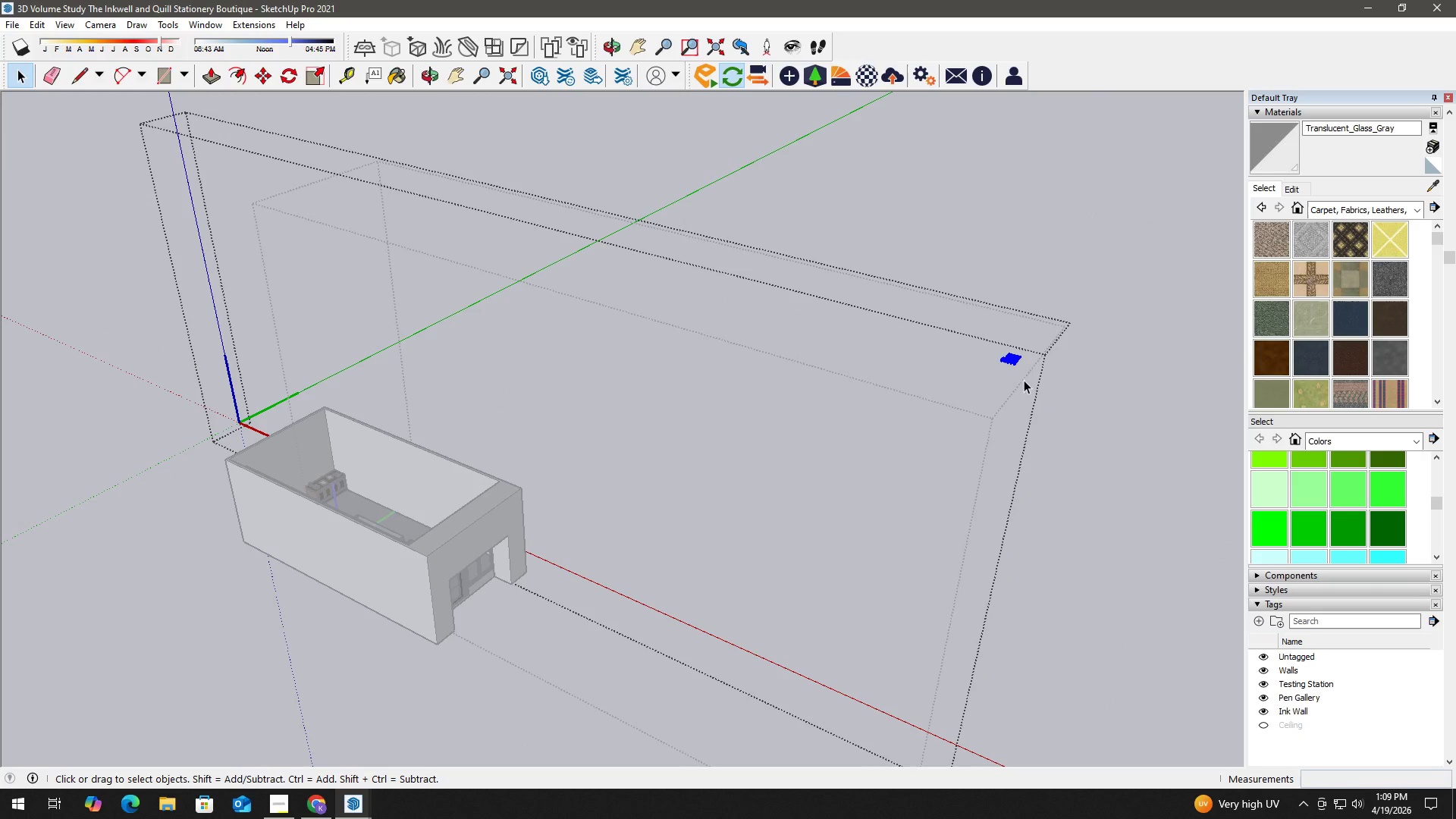 
scroll: coordinate [802, 454], scroll_direction: down, amount: 12.0
 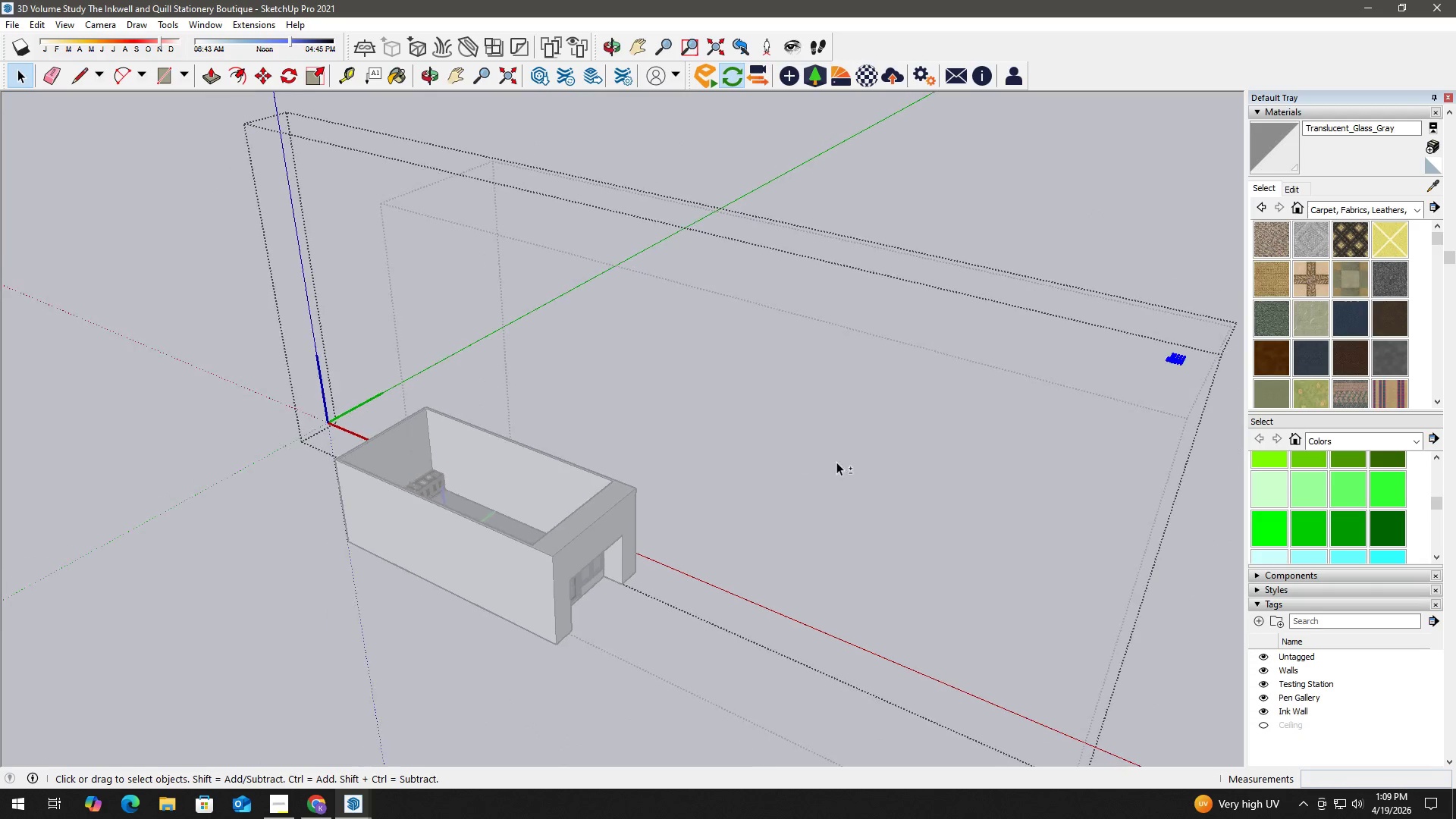 
key(M)
 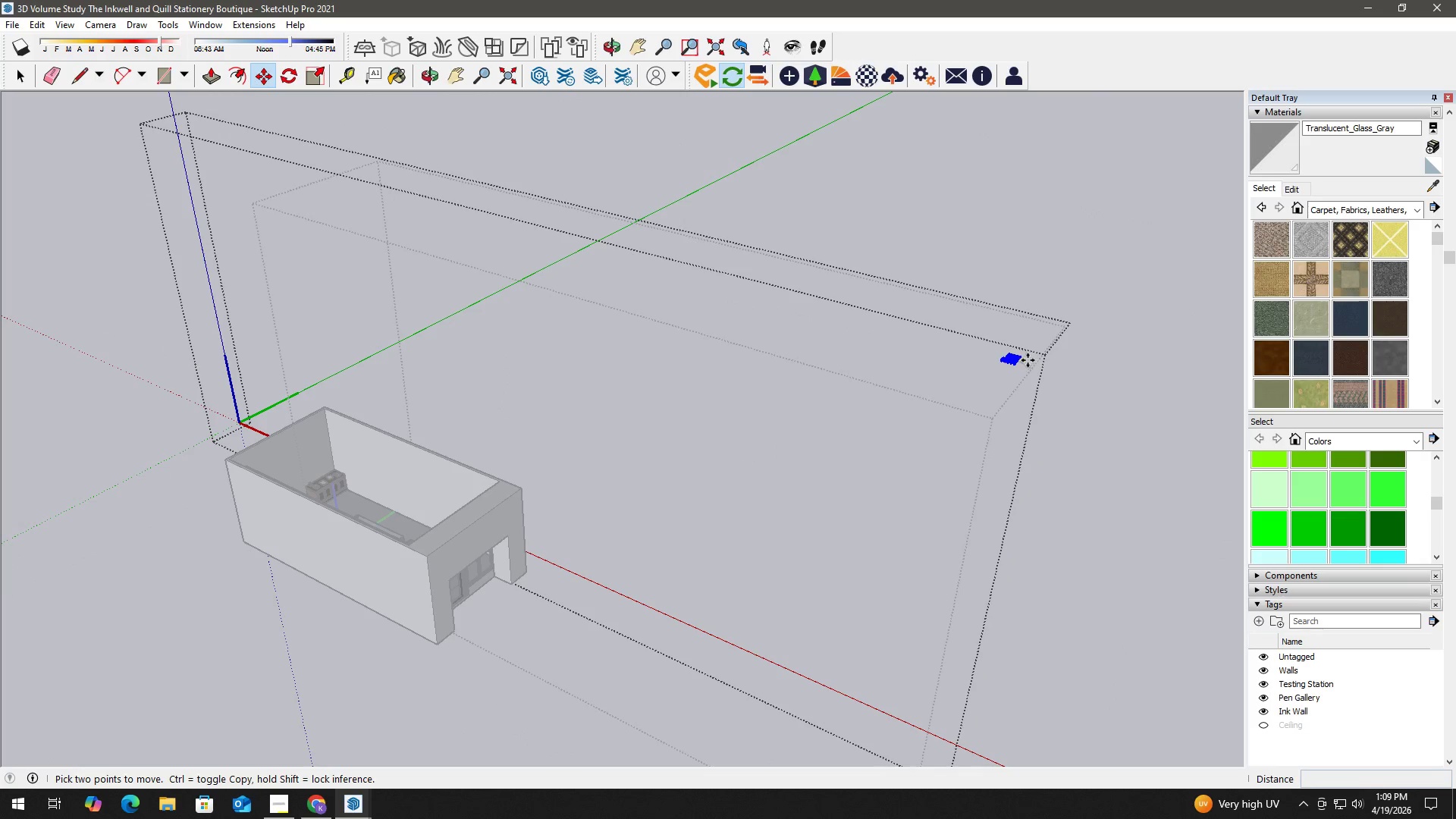 
scroll: coordinate [982, 384], scroll_direction: up, amount: 7.0
 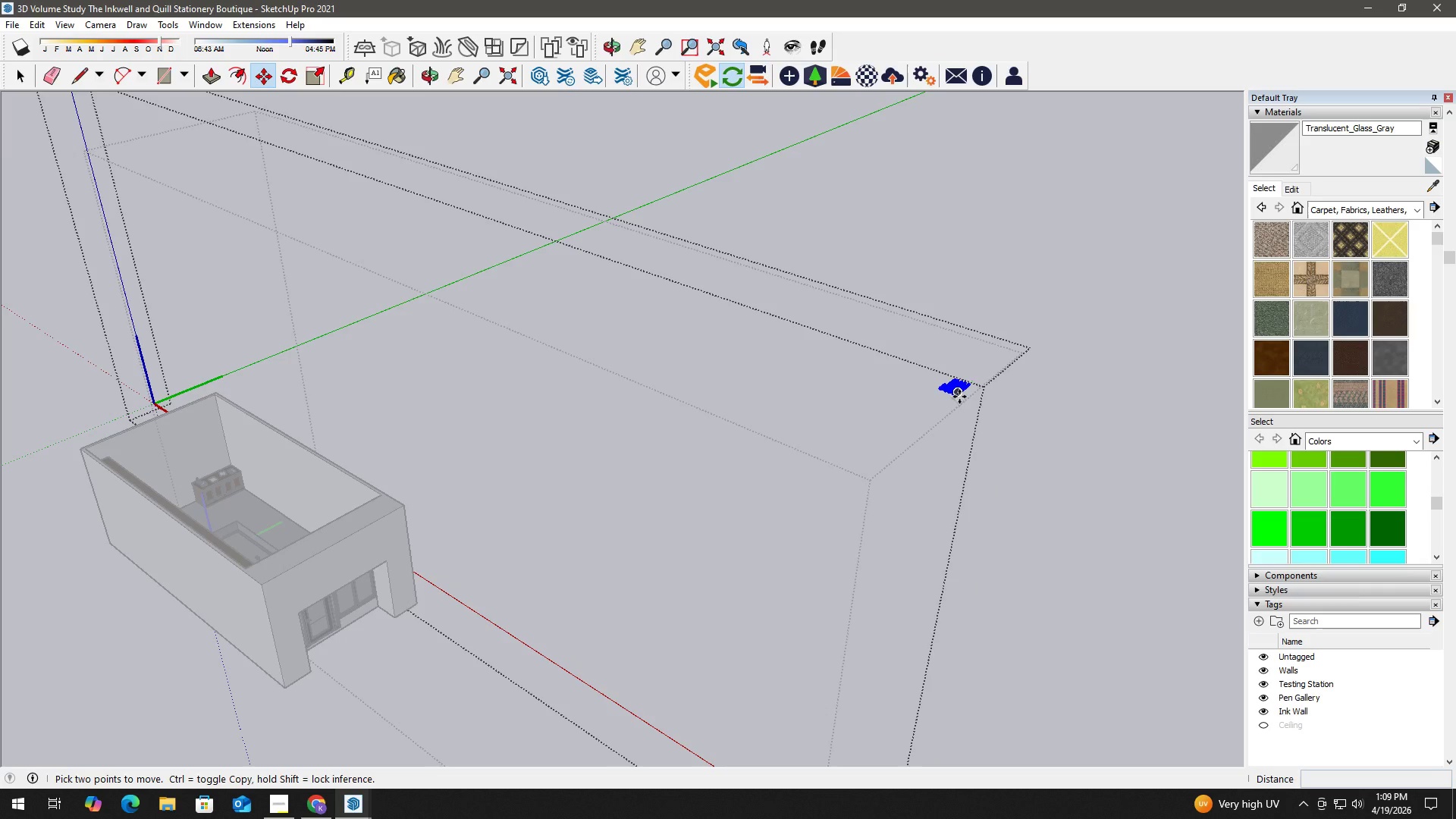 
left_click([959, 397])
 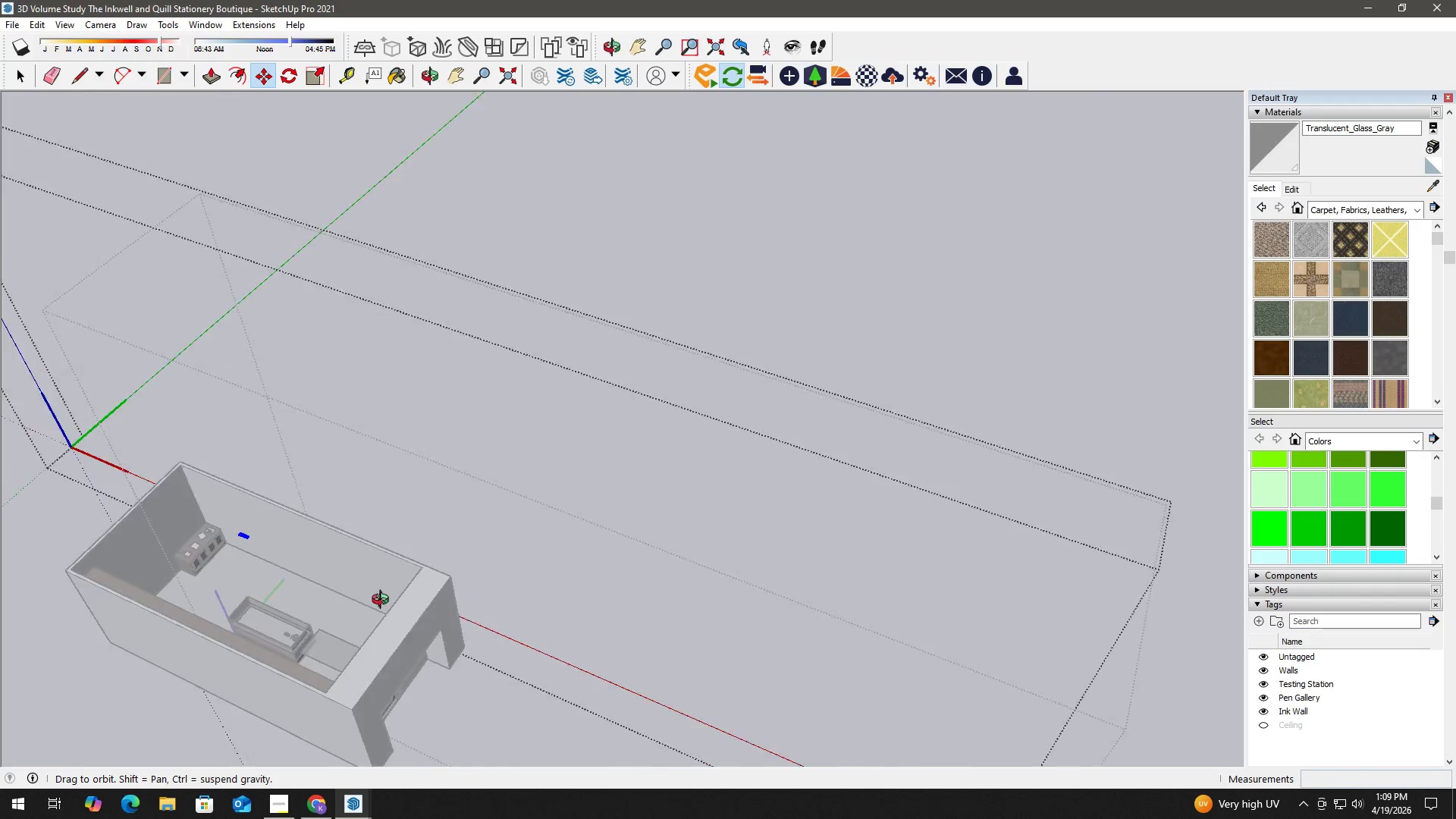 
scroll: coordinate [278, 653], scroll_direction: up, amount: 16.0
 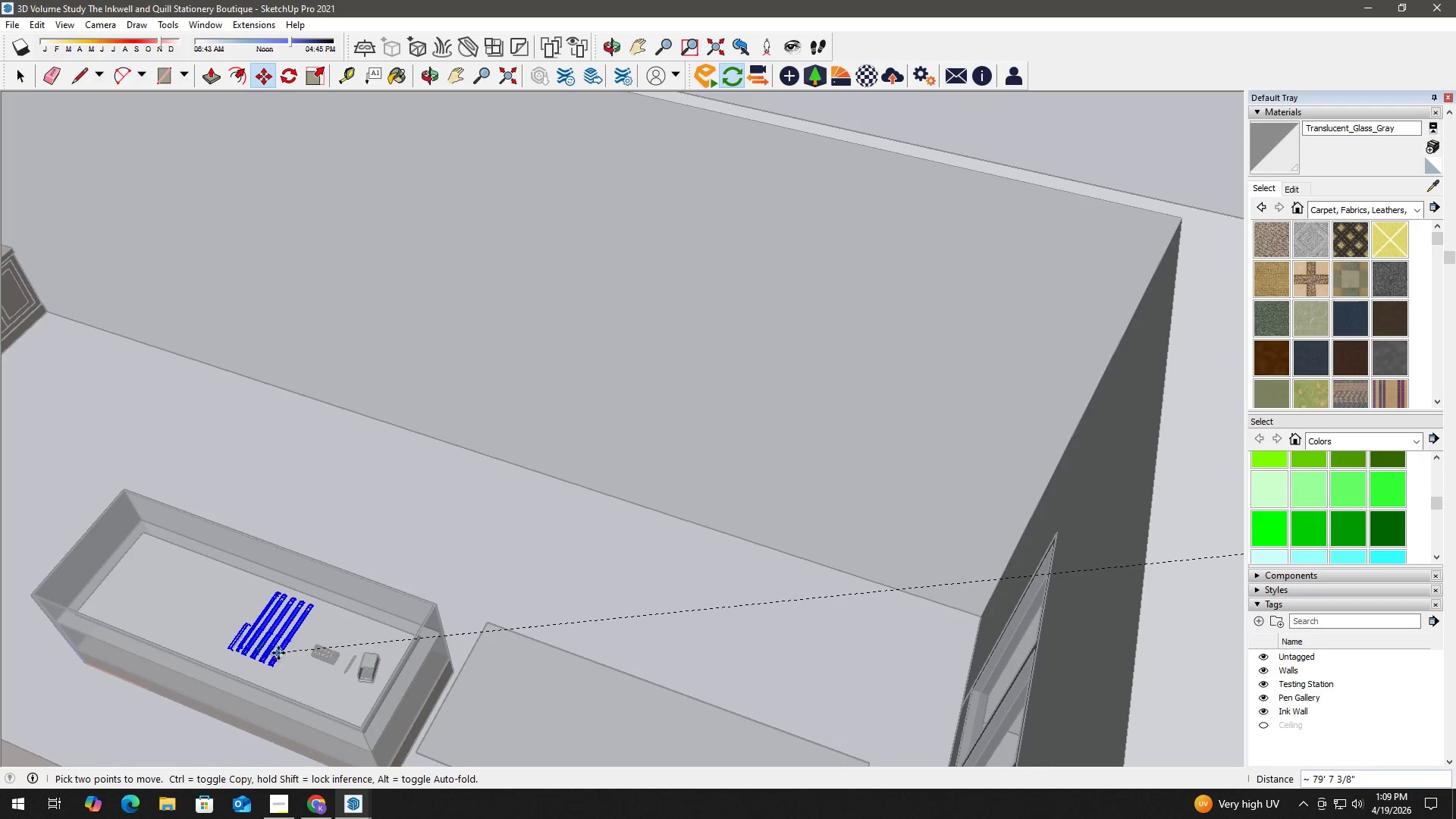 
left_click([280, 652])
 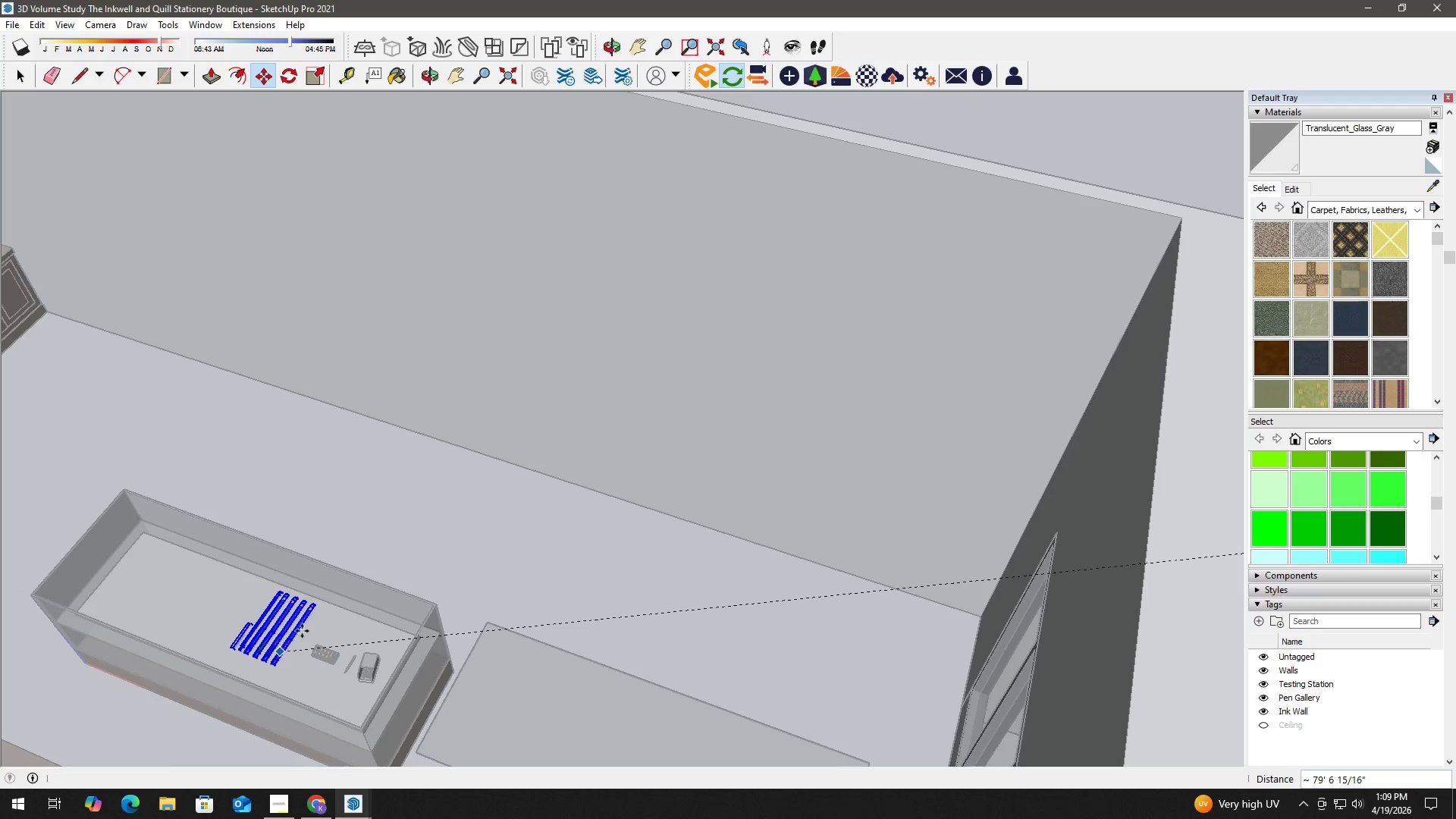 
scroll: coordinate [284, 384], scroll_direction: up, amount: 17.0
 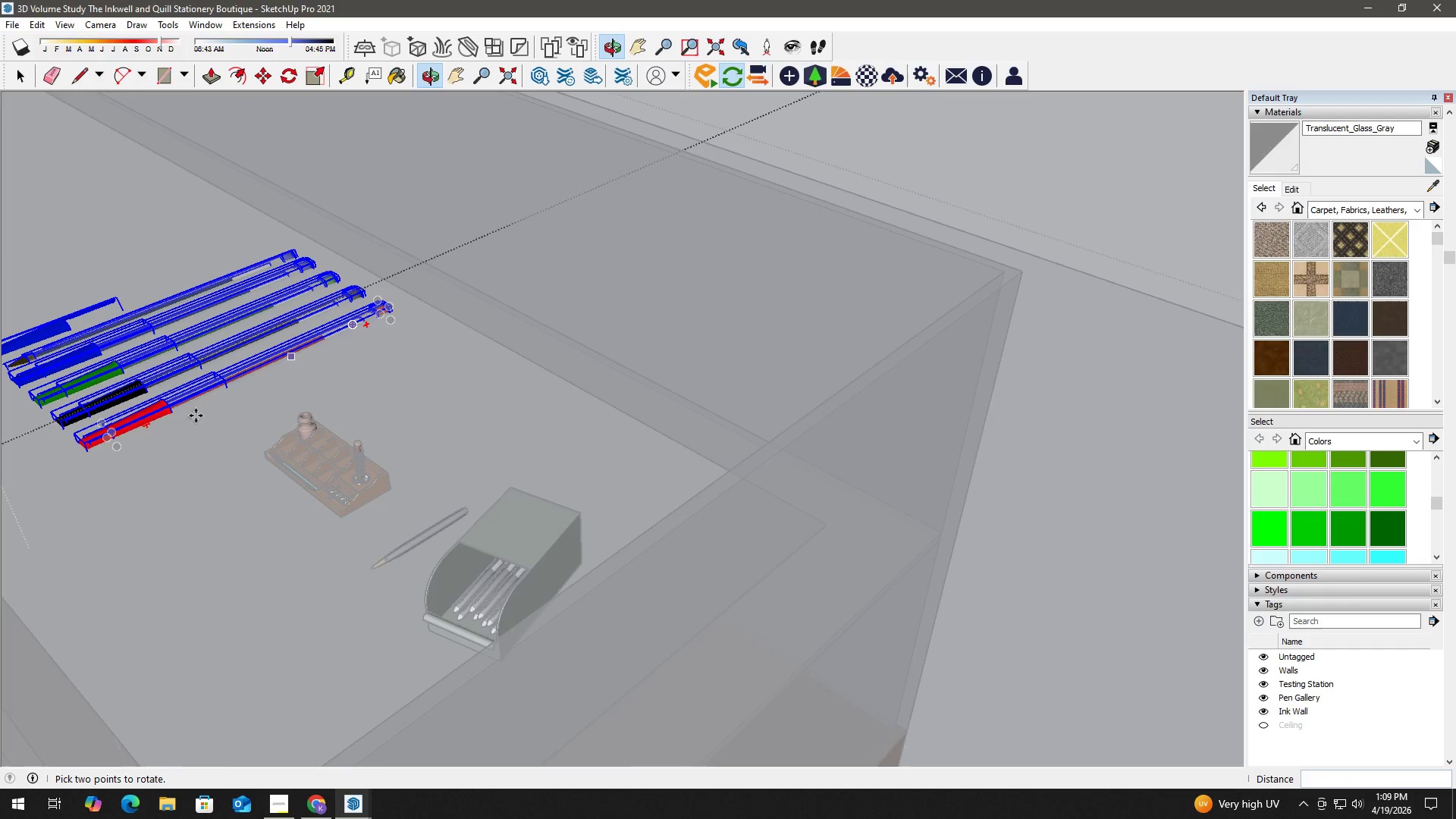 
key(S)
 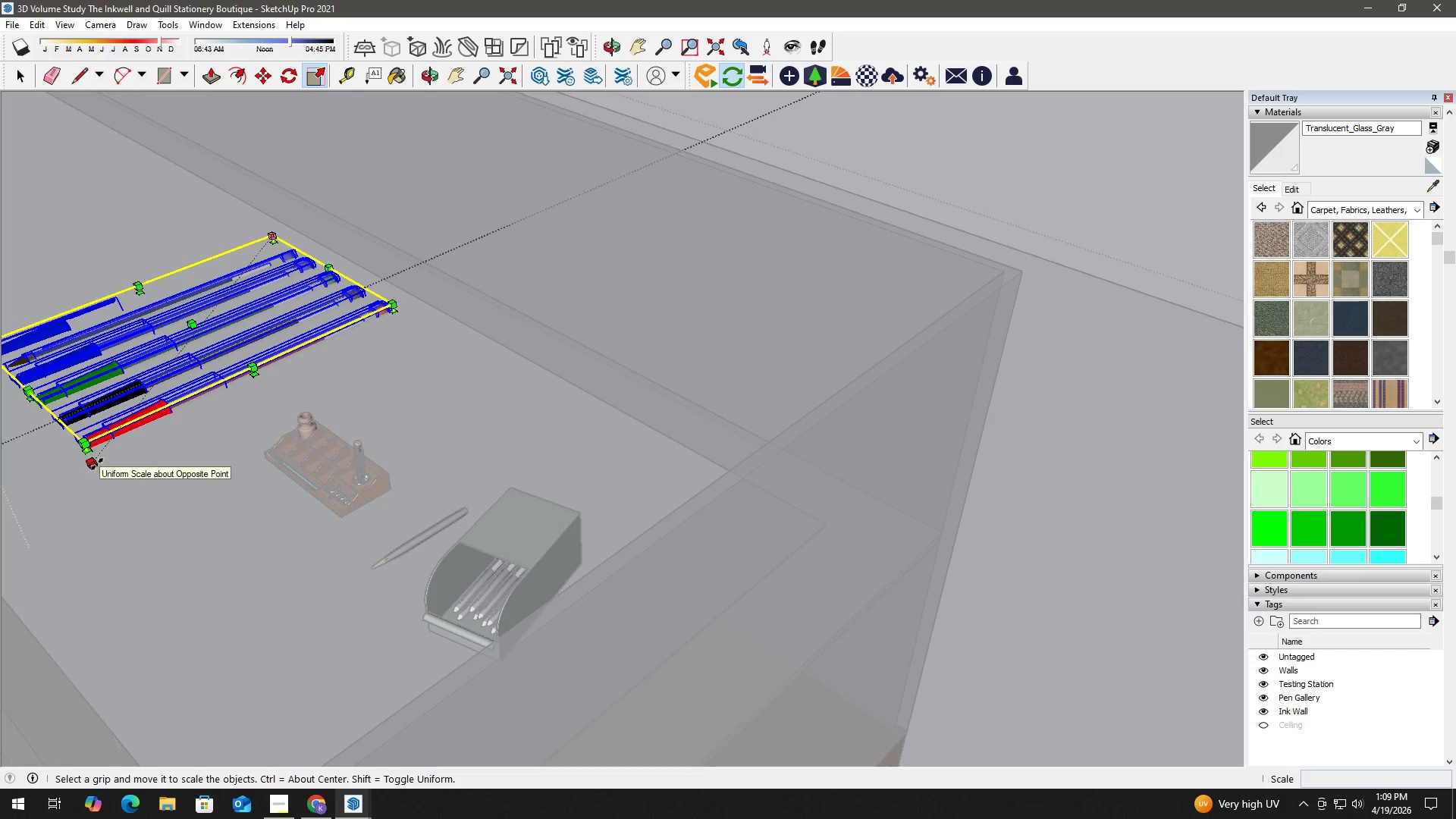 
scroll: coordinate [86, 467], scroll_direction: up, amount: 2.0
 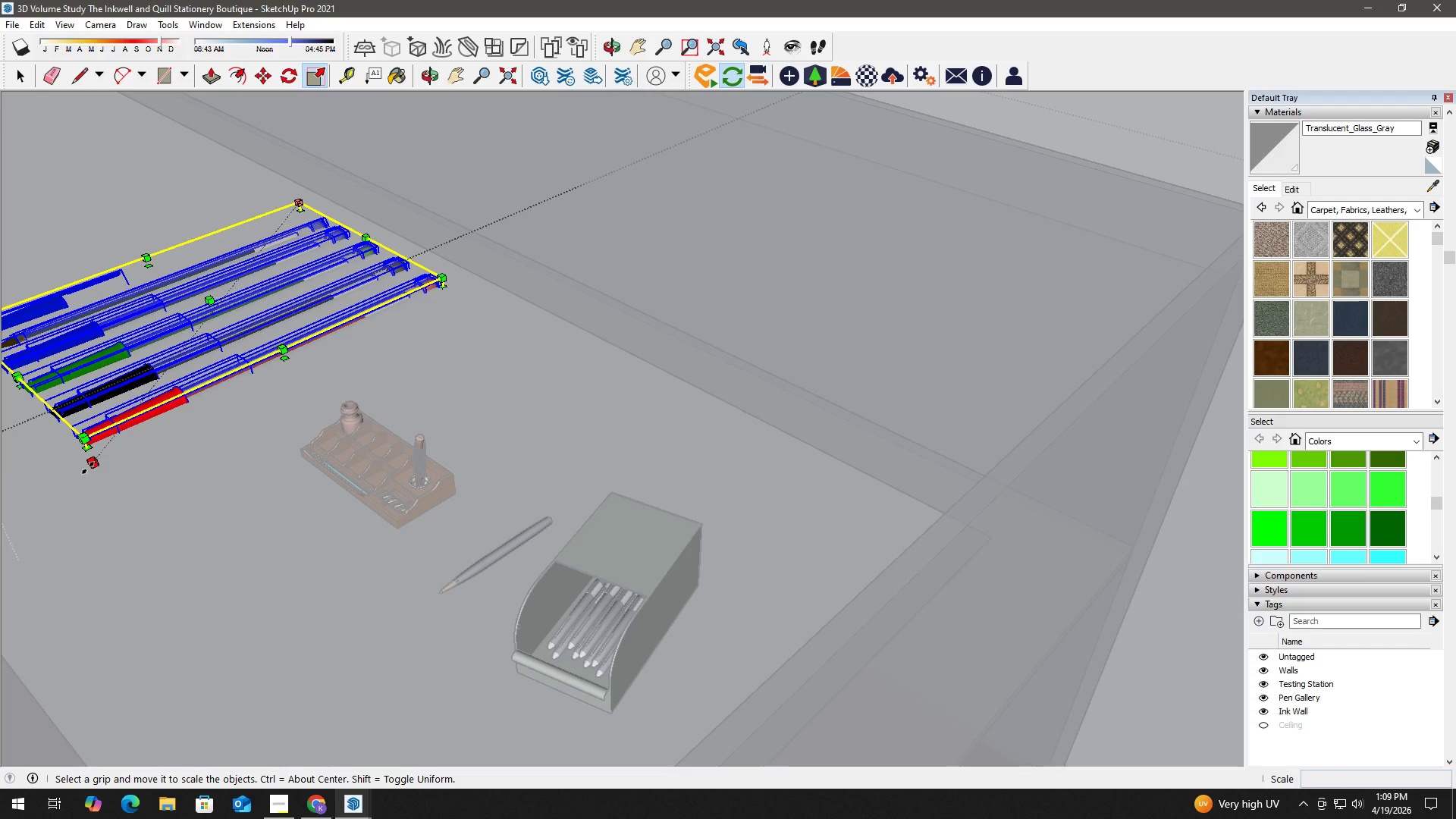 
left_click([88, 468])
 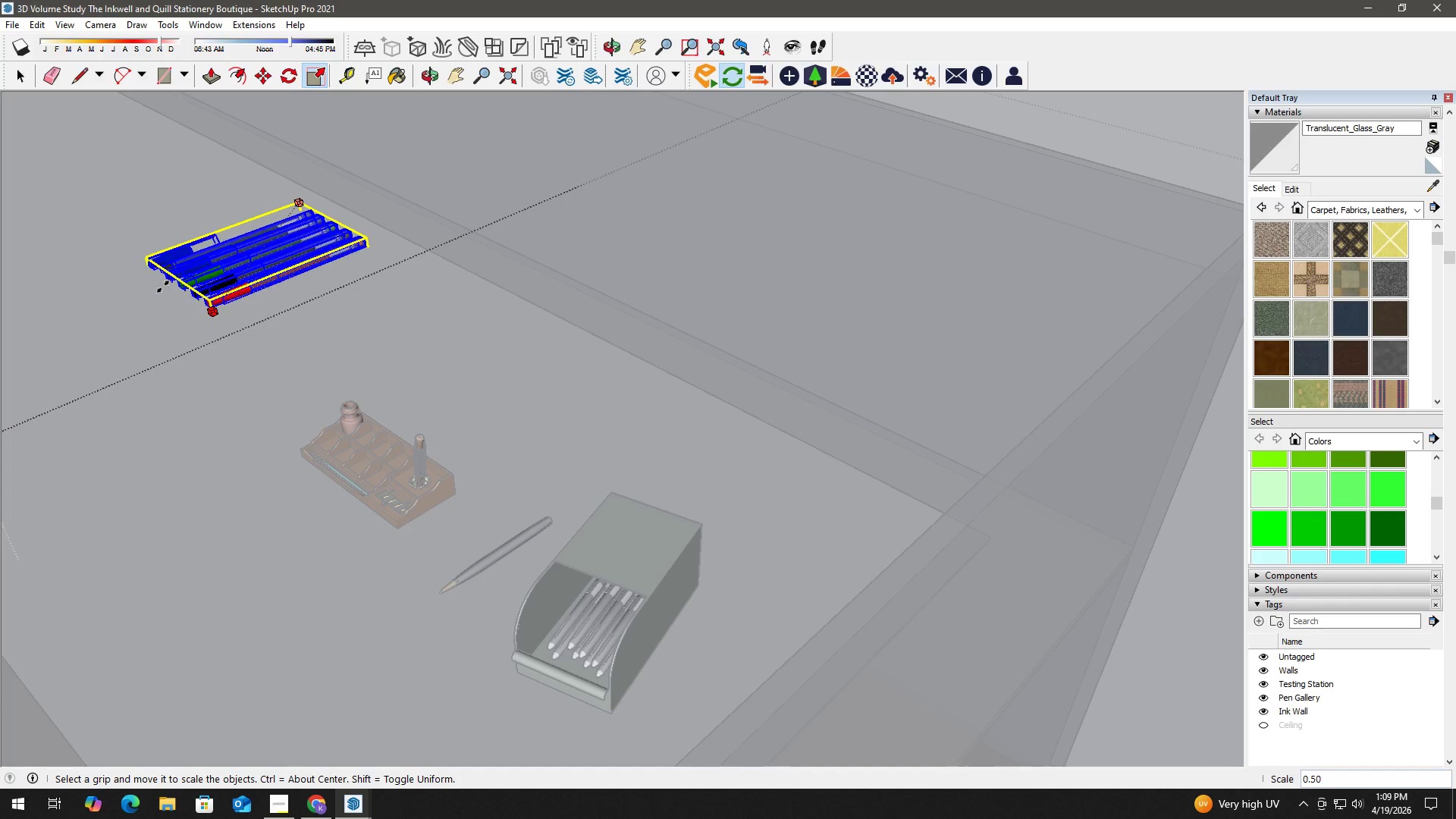 
left_click([168, 279])
 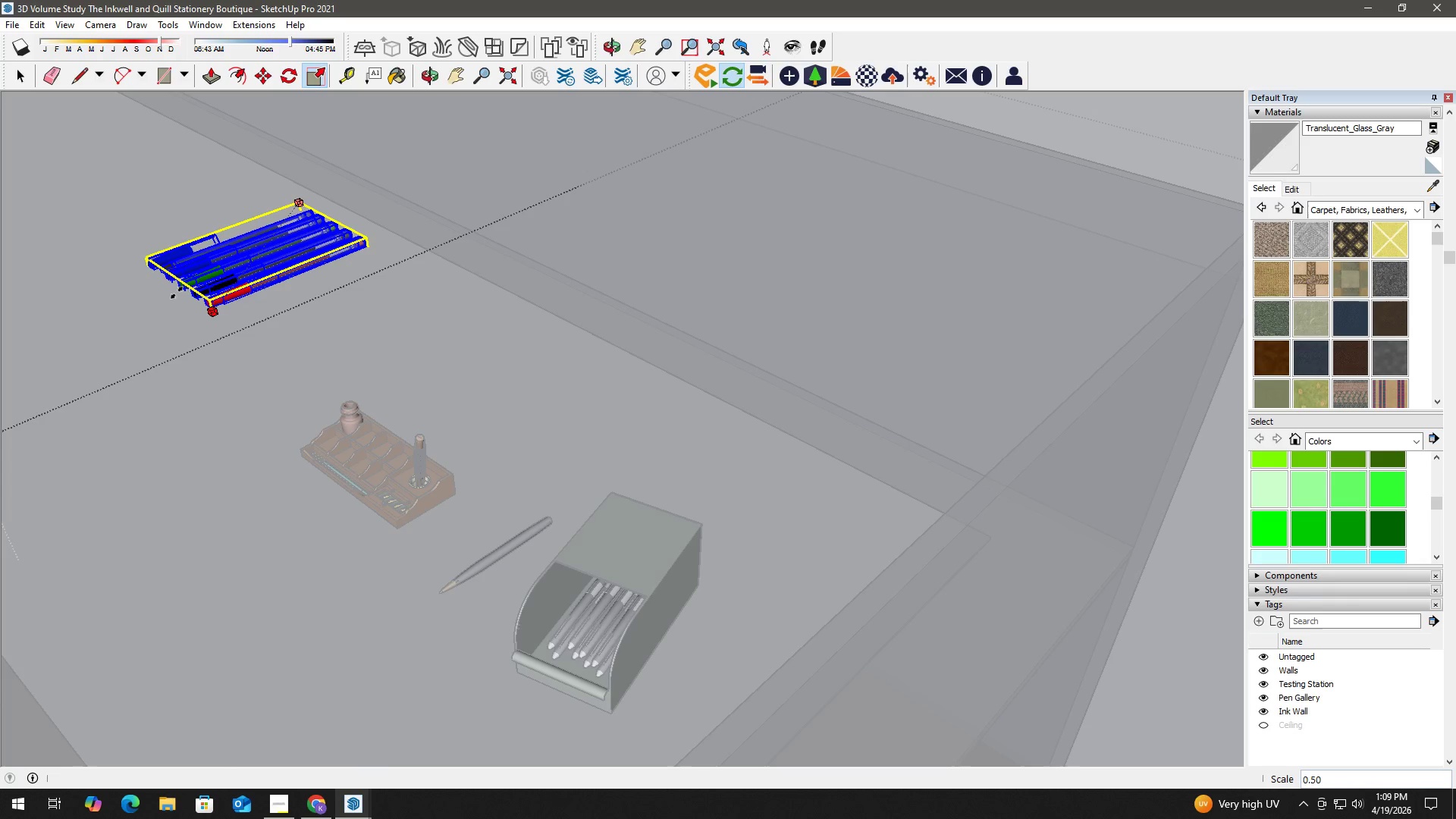 
key(Space)
 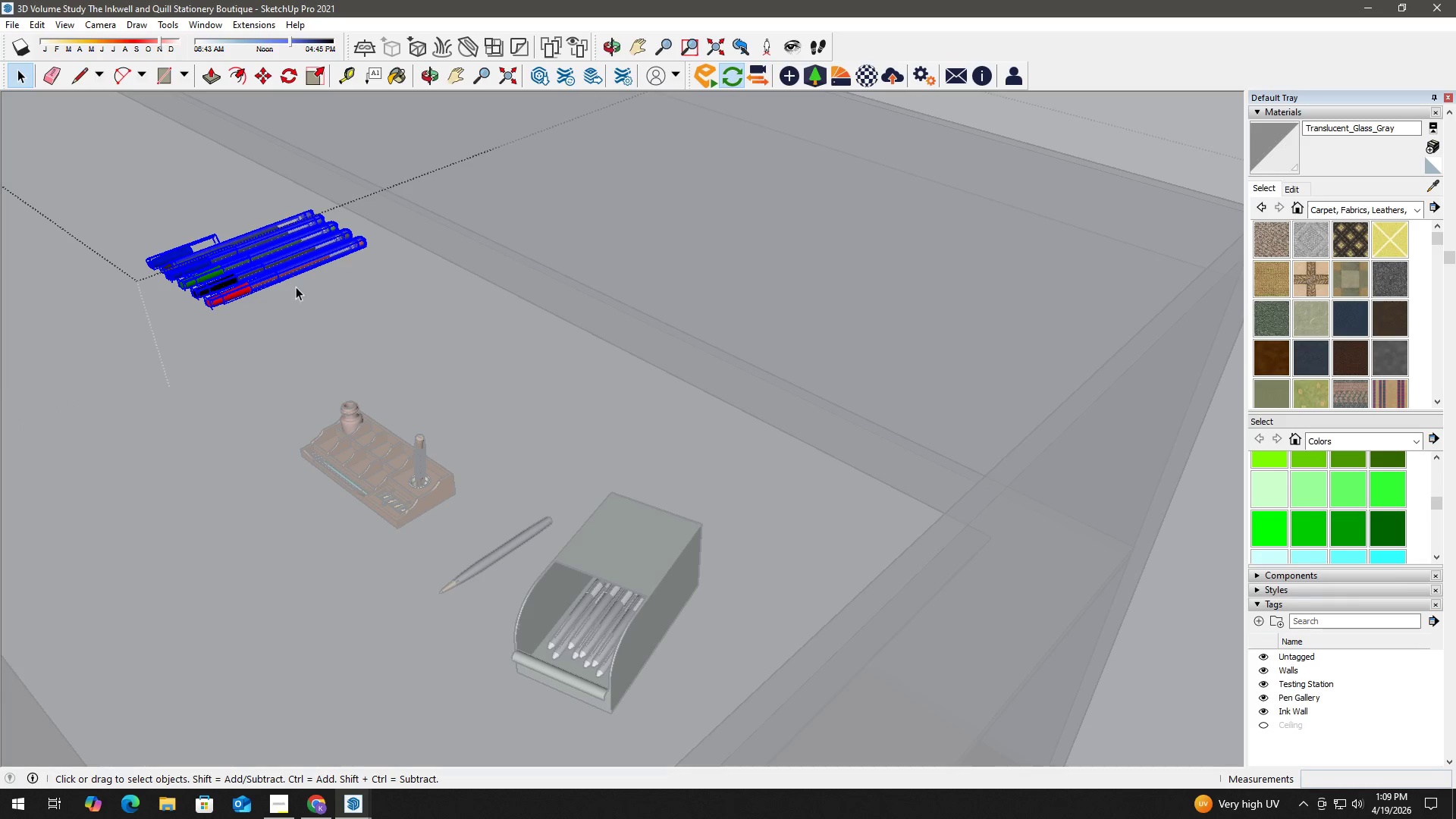 
key(M)
 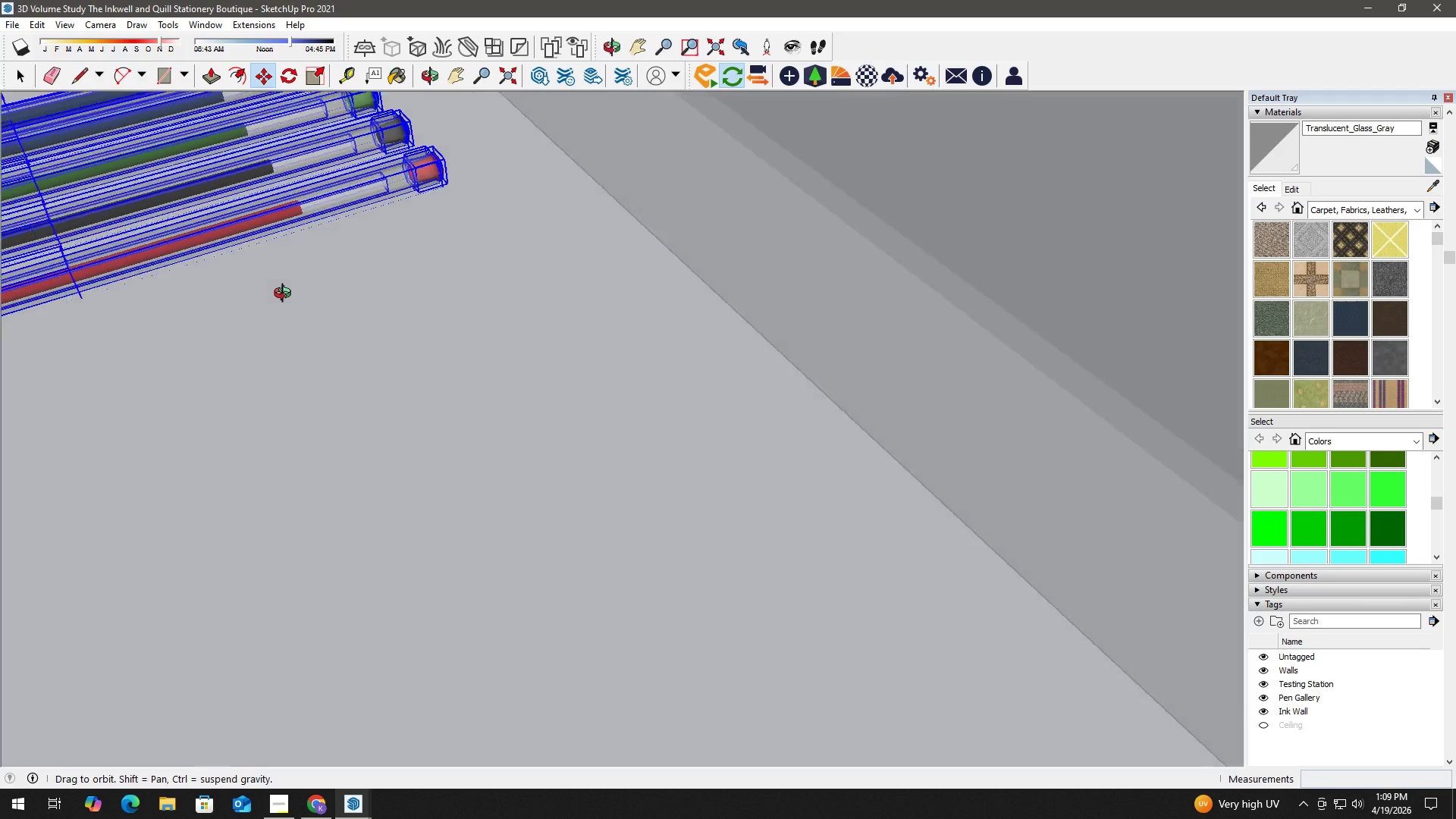 
scroll: coordinate [418, 231], scroll_direction: up, amount: 16.0
 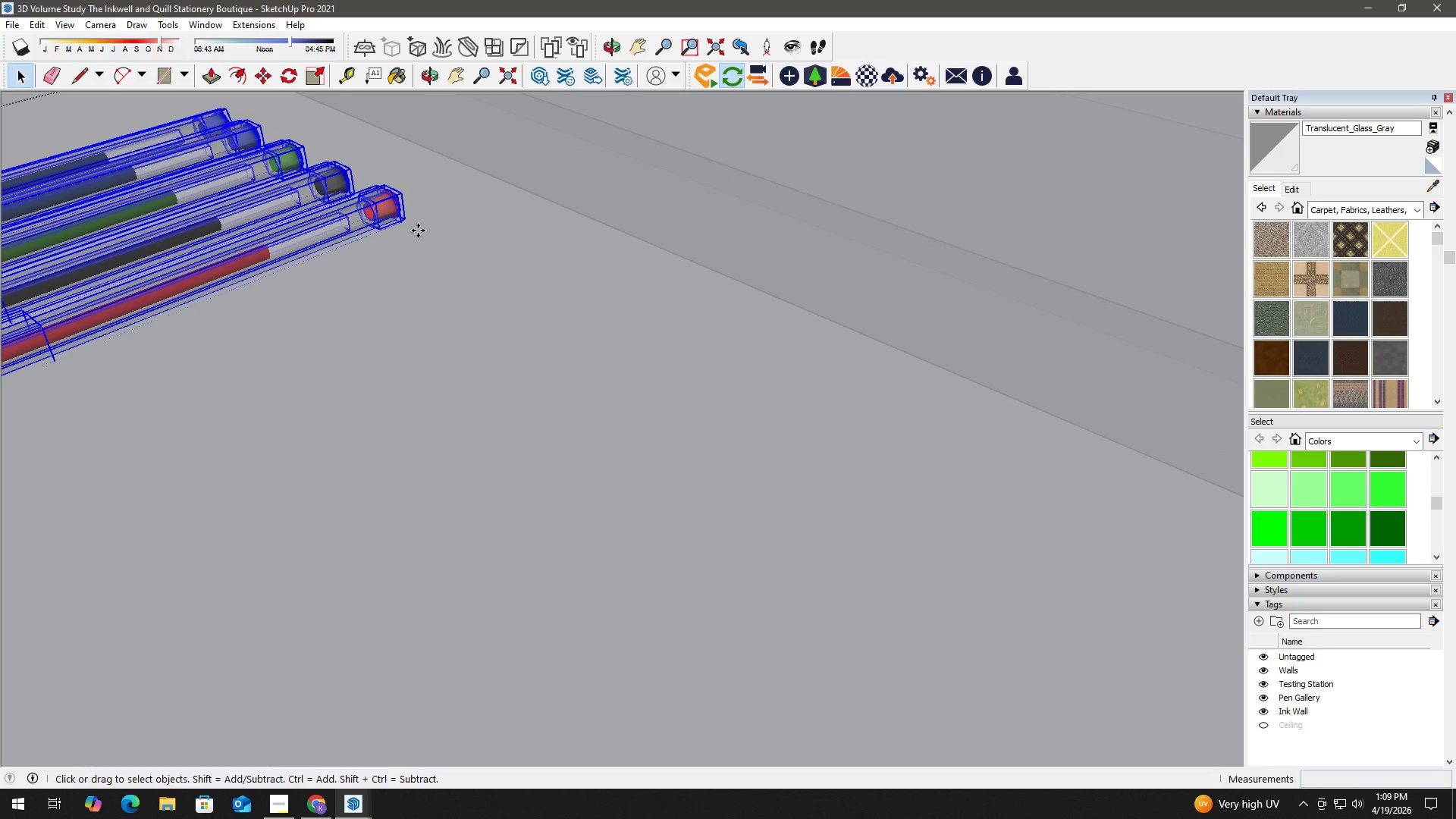 
scroll: coordinate [375, 402], scroll_direction: down, amount: 12.0
 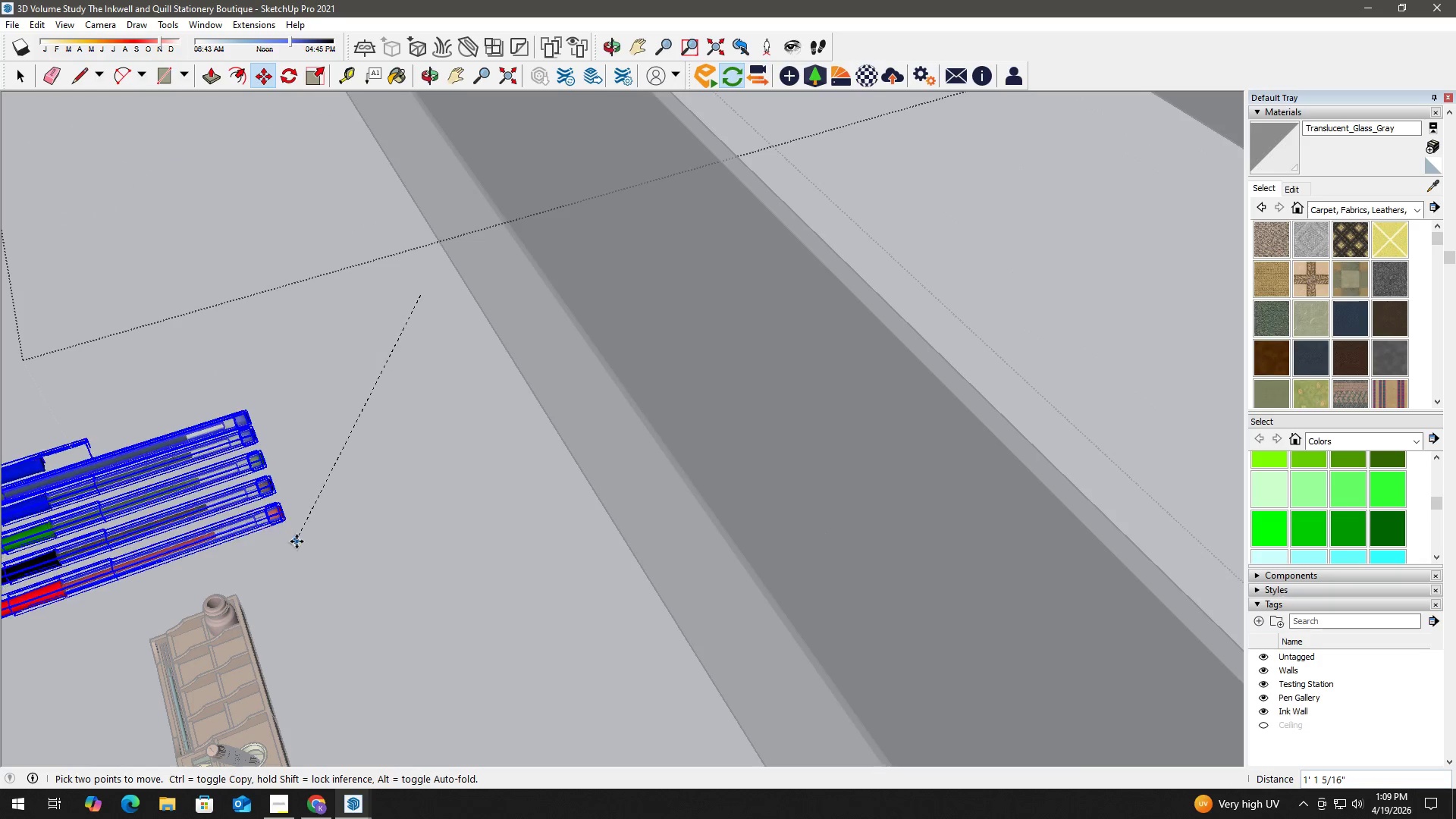 
left_click([297, 541])
 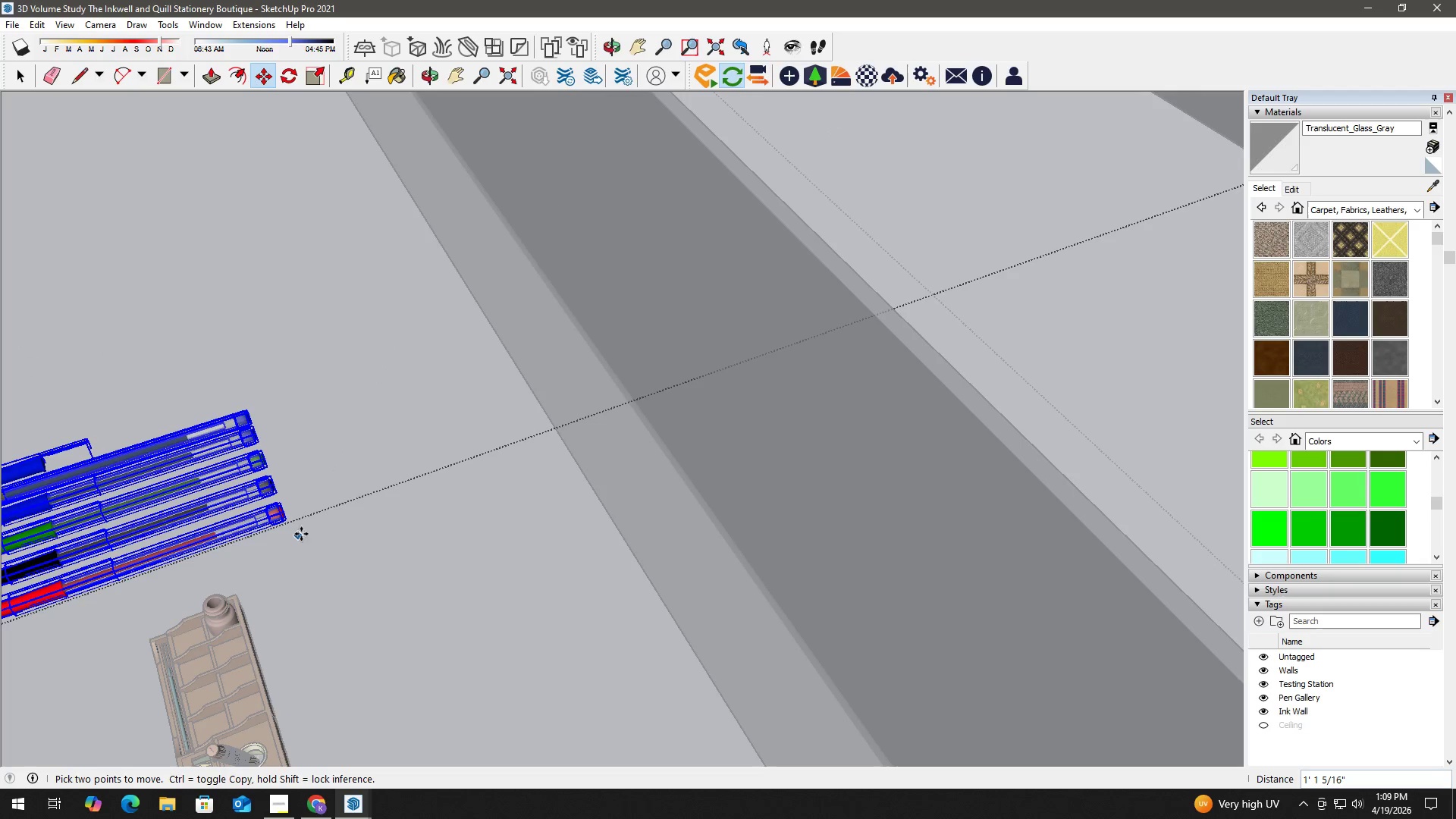 
key(Space)
 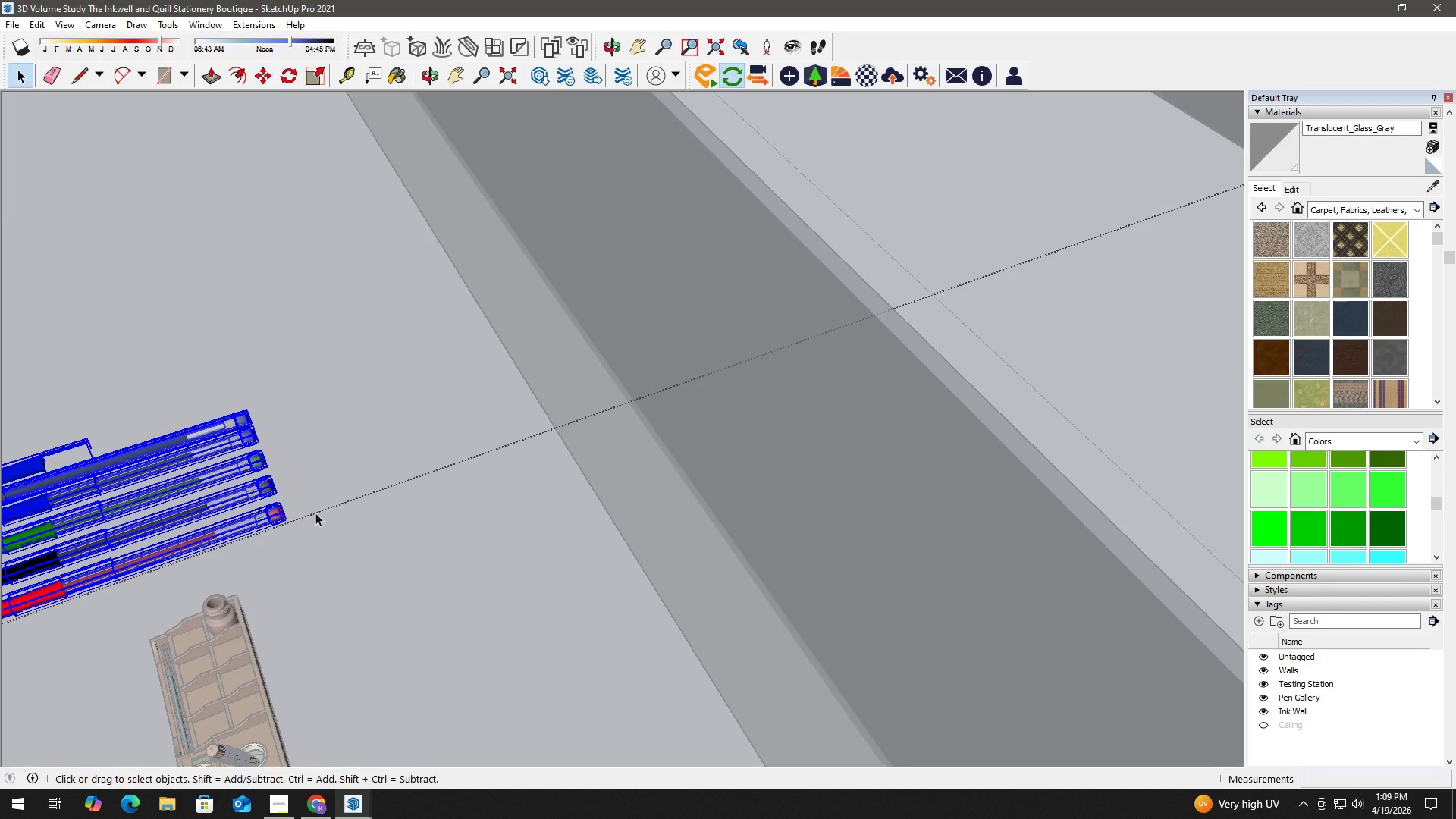 
left_click([338, 425])
 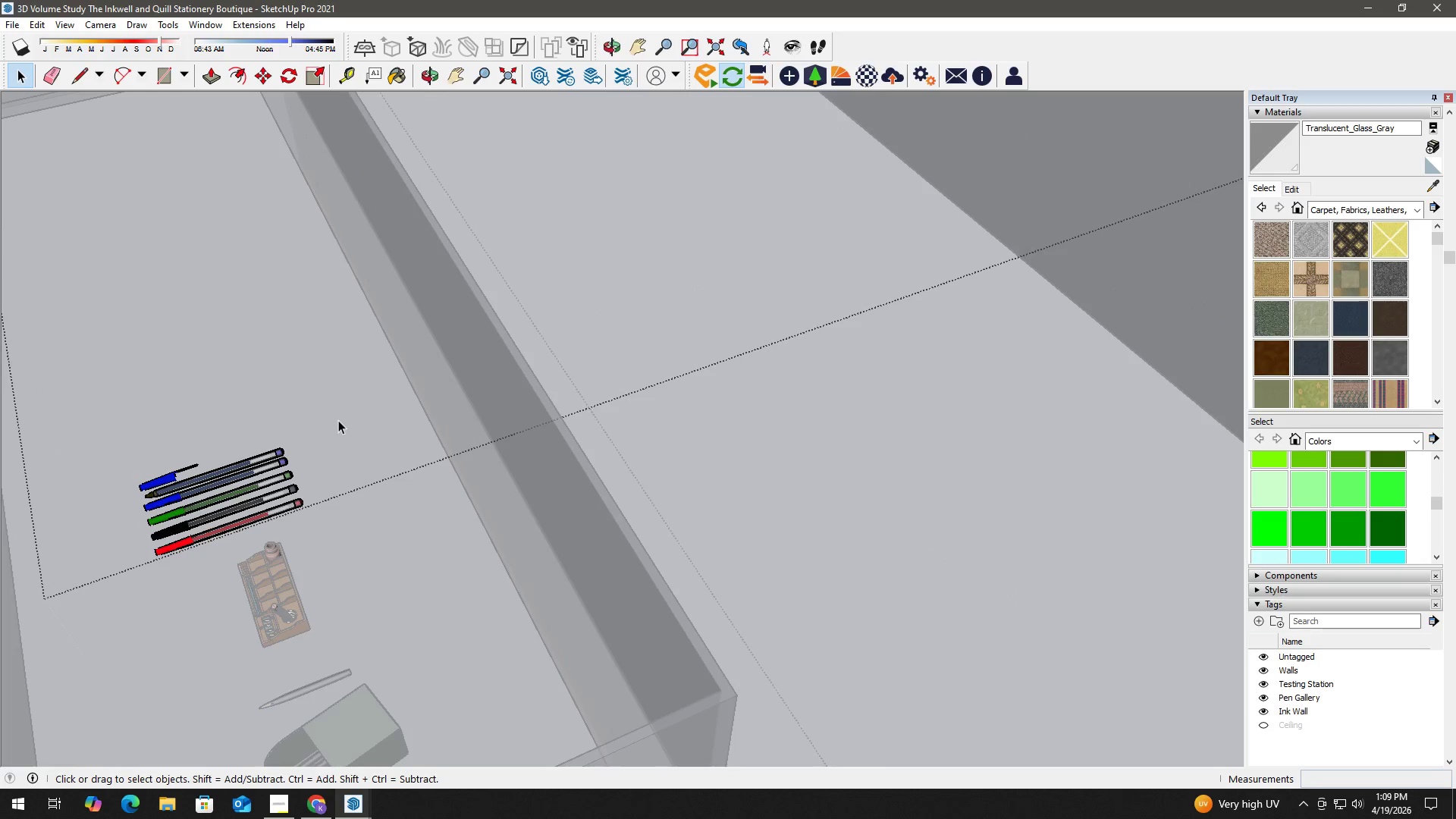 
scroll: coordinate [328, 473], scroll_direction: down, amount: 7.0
 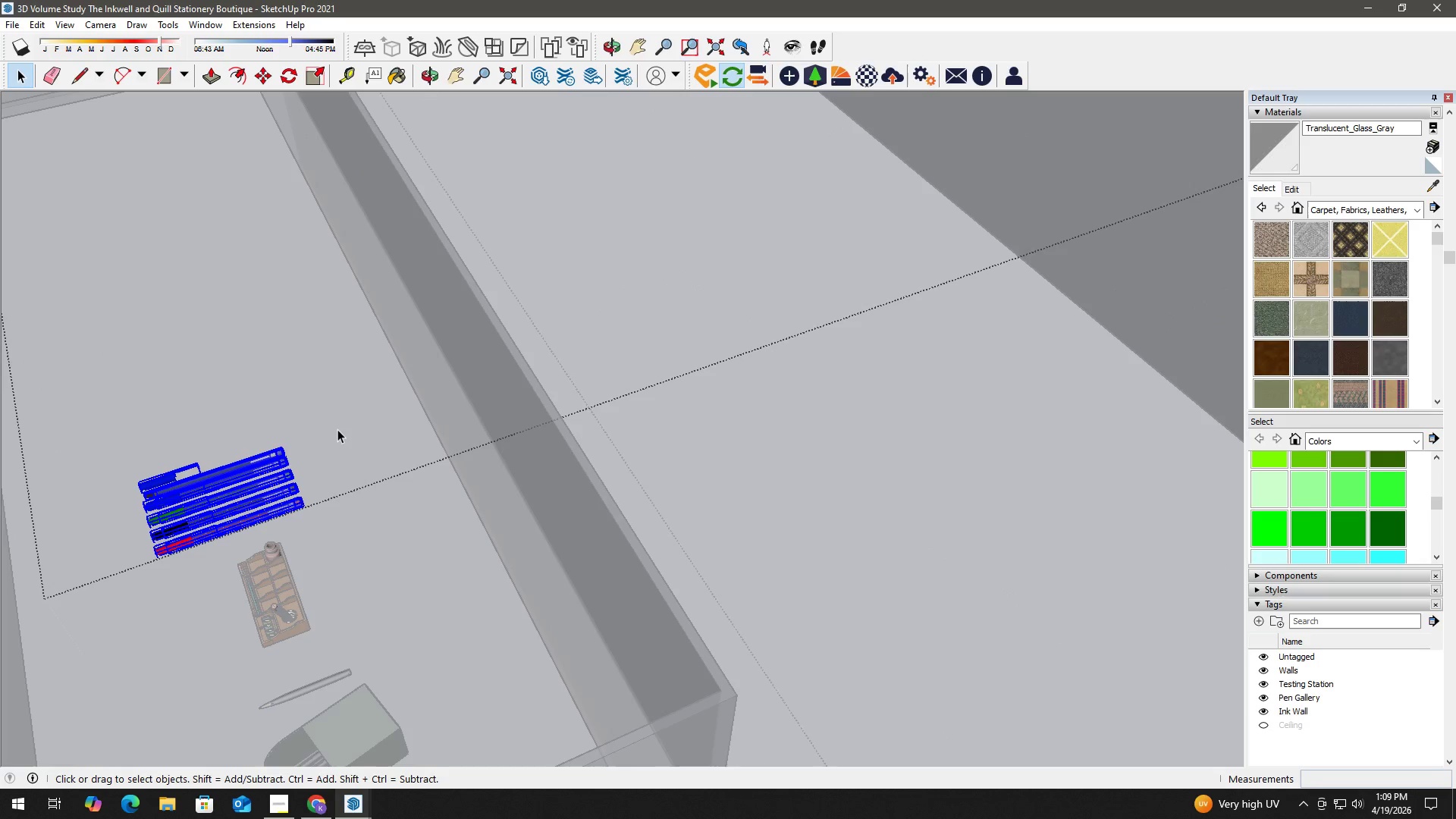 
scroll: coordinate [209, 461], scroll_direction: up, amount: 17.0
 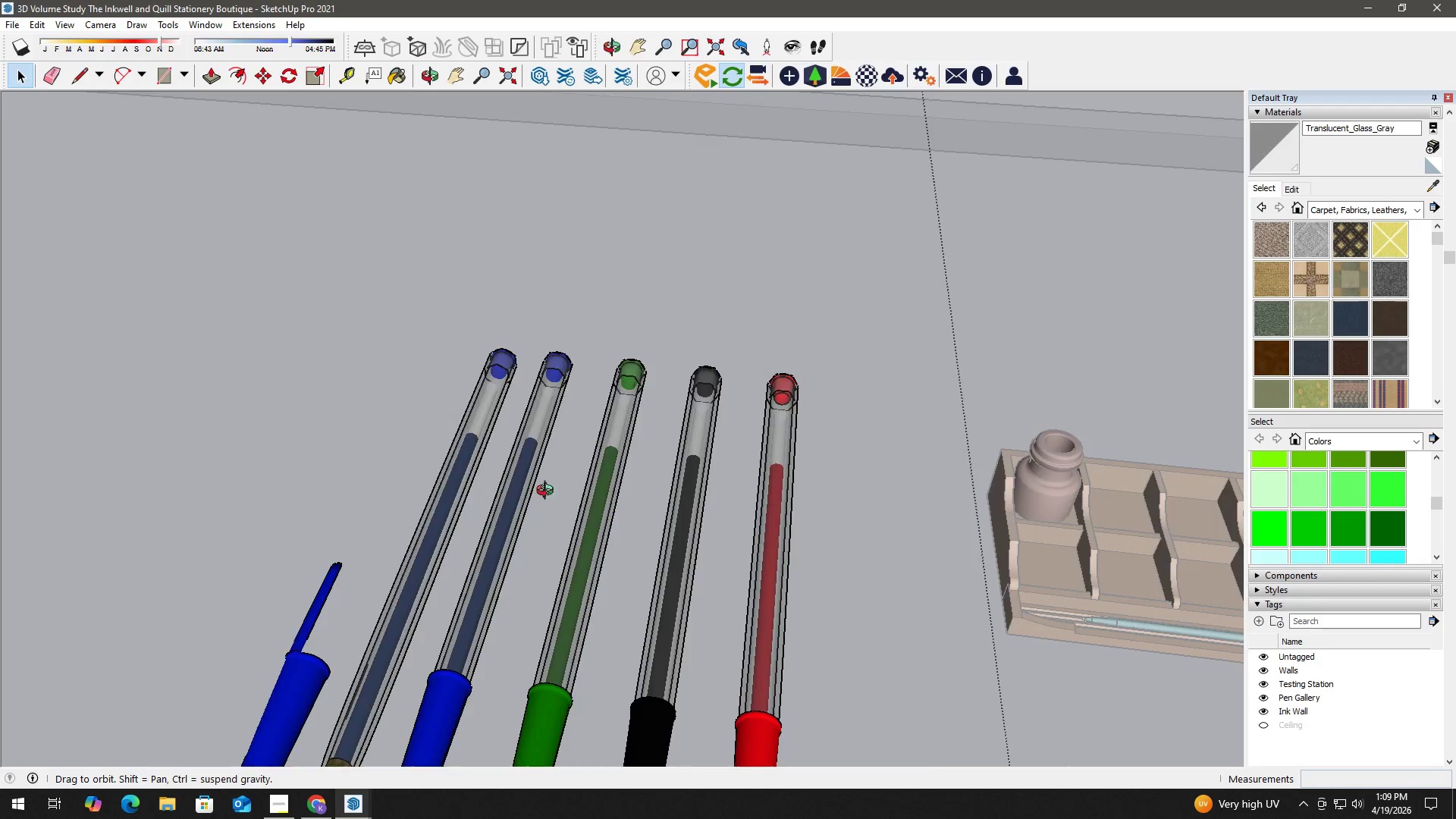 
key(Escape)
 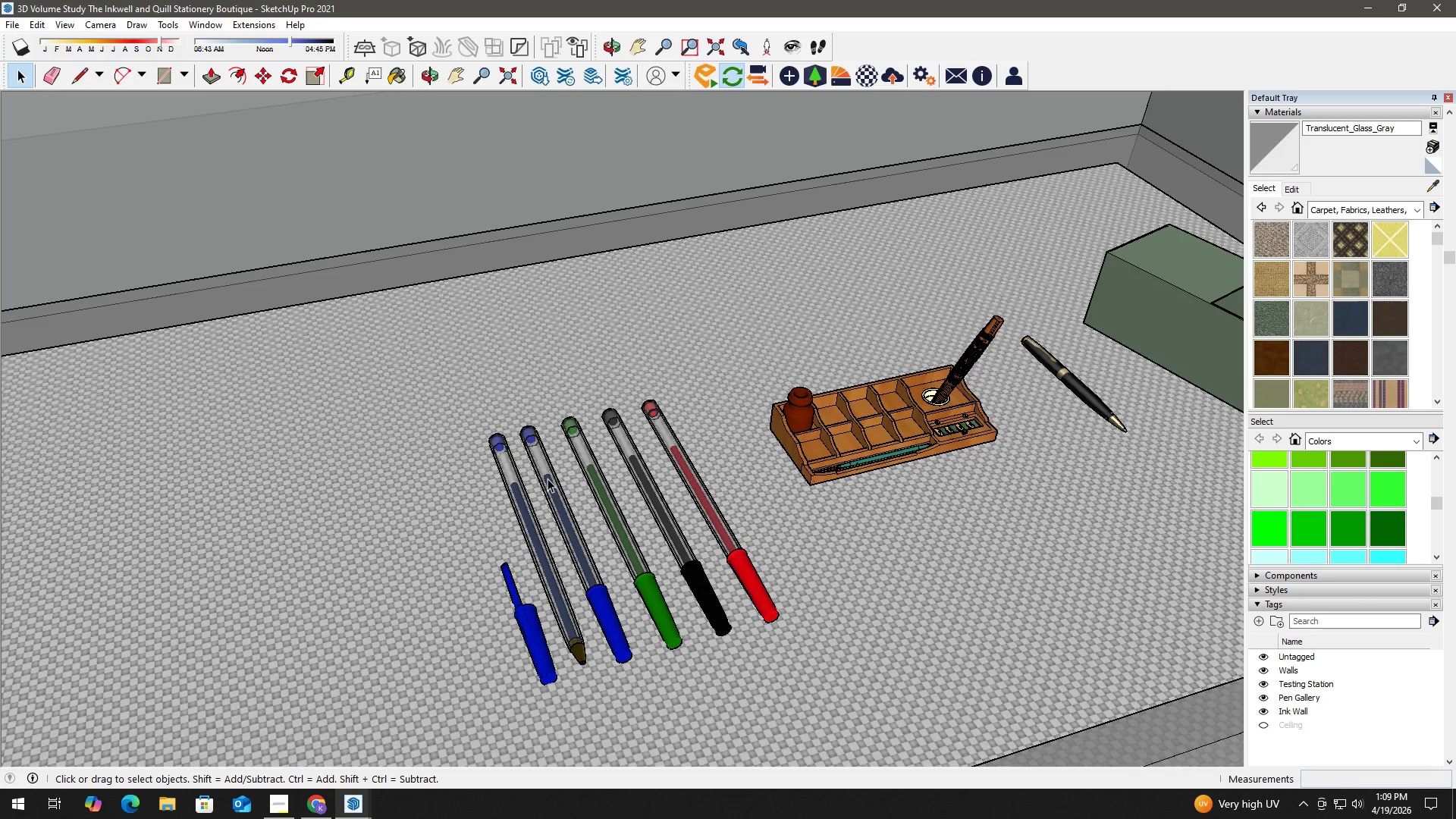 
scroll: coordinate [548, 475], scroll_direction: down, amount: 11.0
 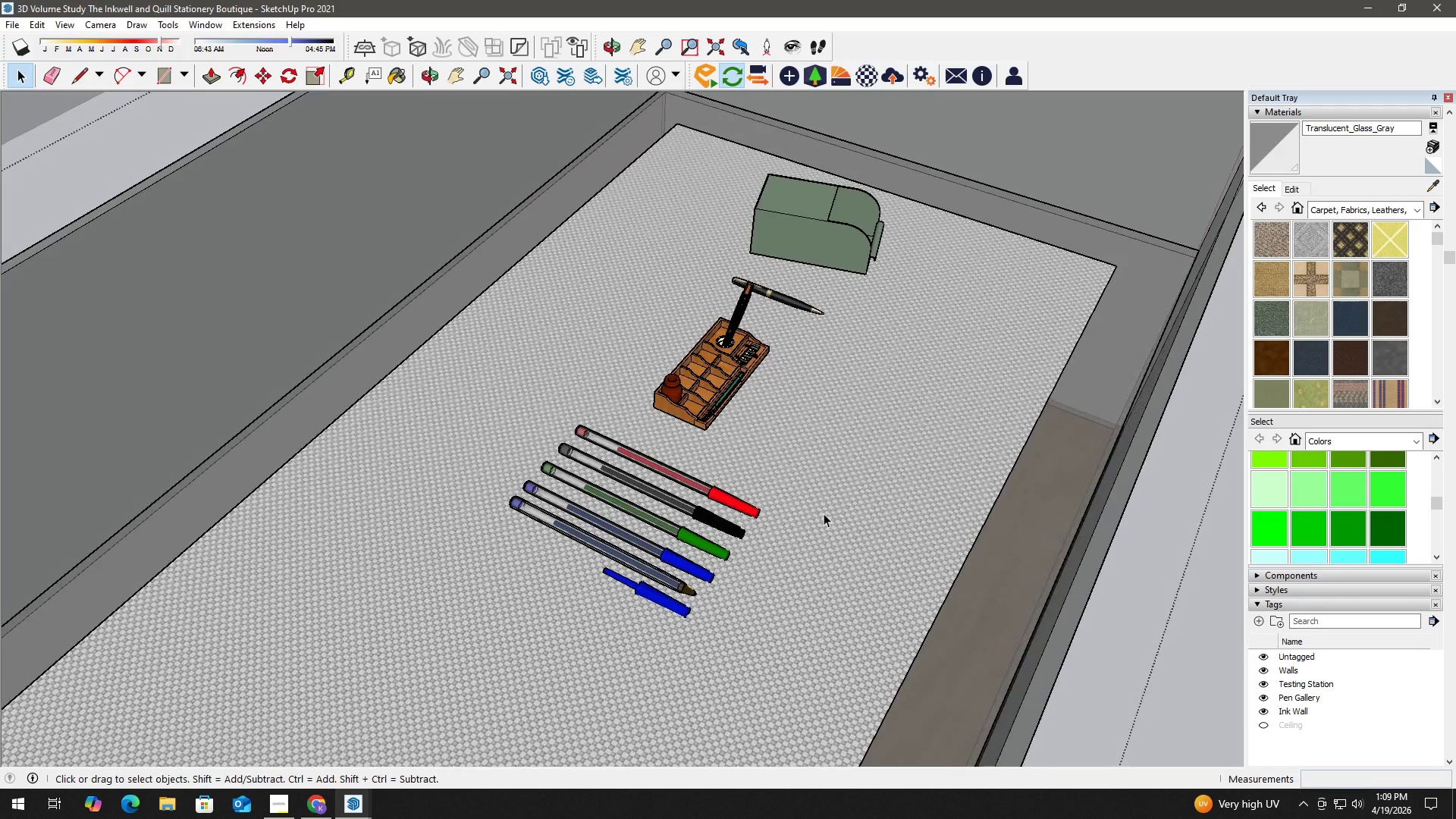 
left_click([766, 473])
 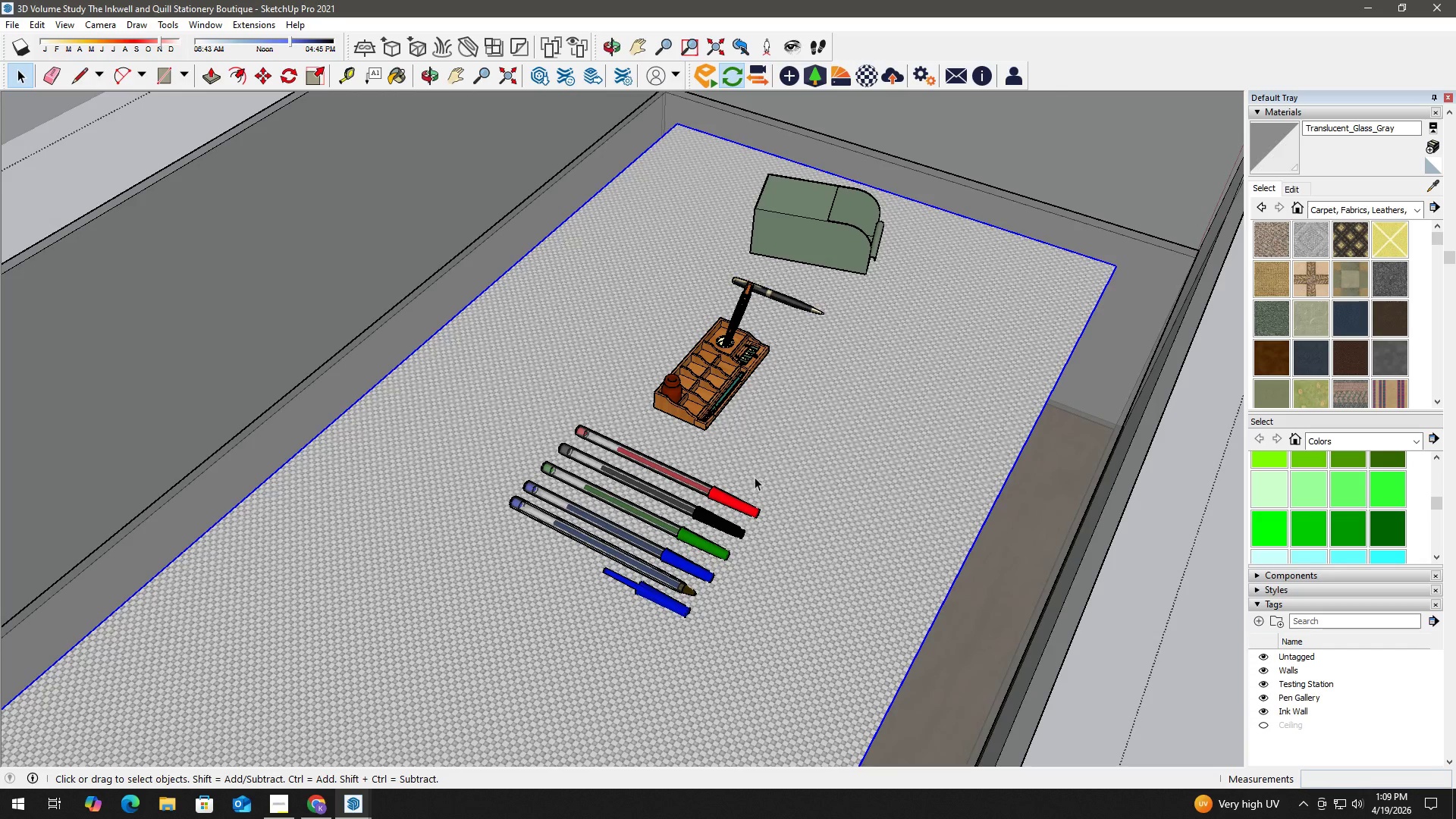 
scroll: coordinate [682, 463], scroll_direction: down, amount: 9.0
 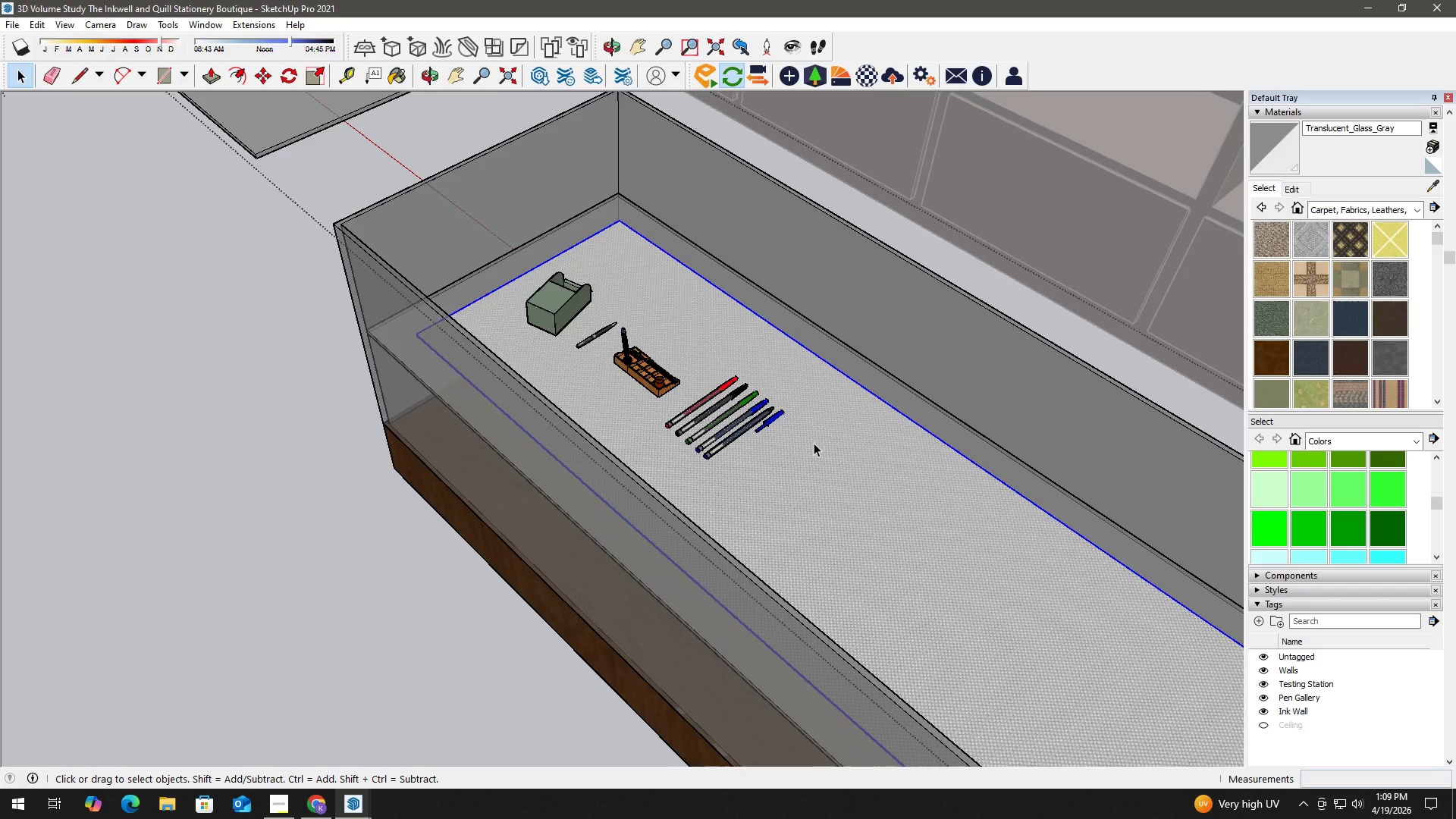 
left_click([742, 422])
 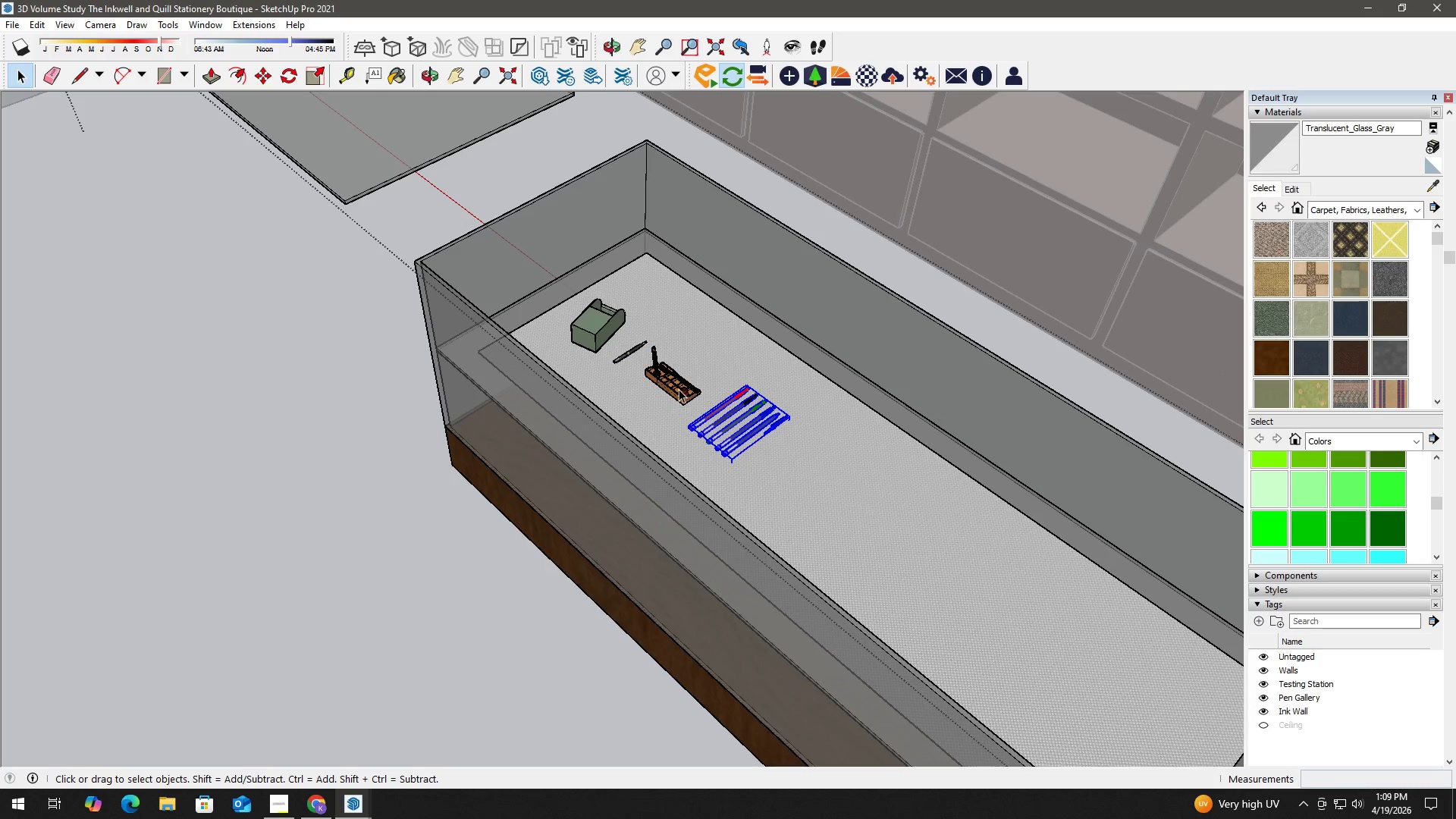 
scroll: coordinate [808, 443], scroll_direction: down, amount: 2.0
 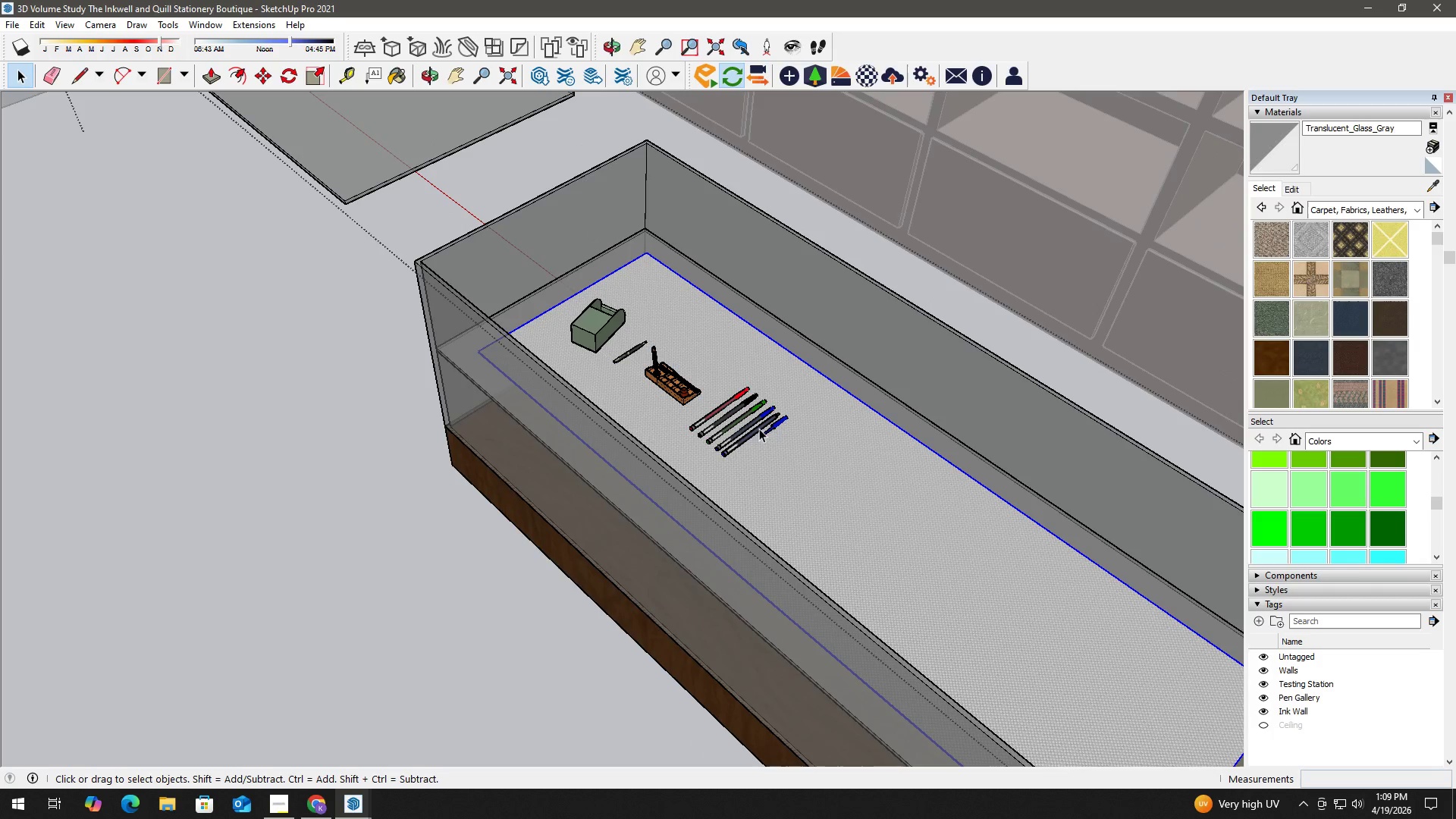 
key(Escape)
 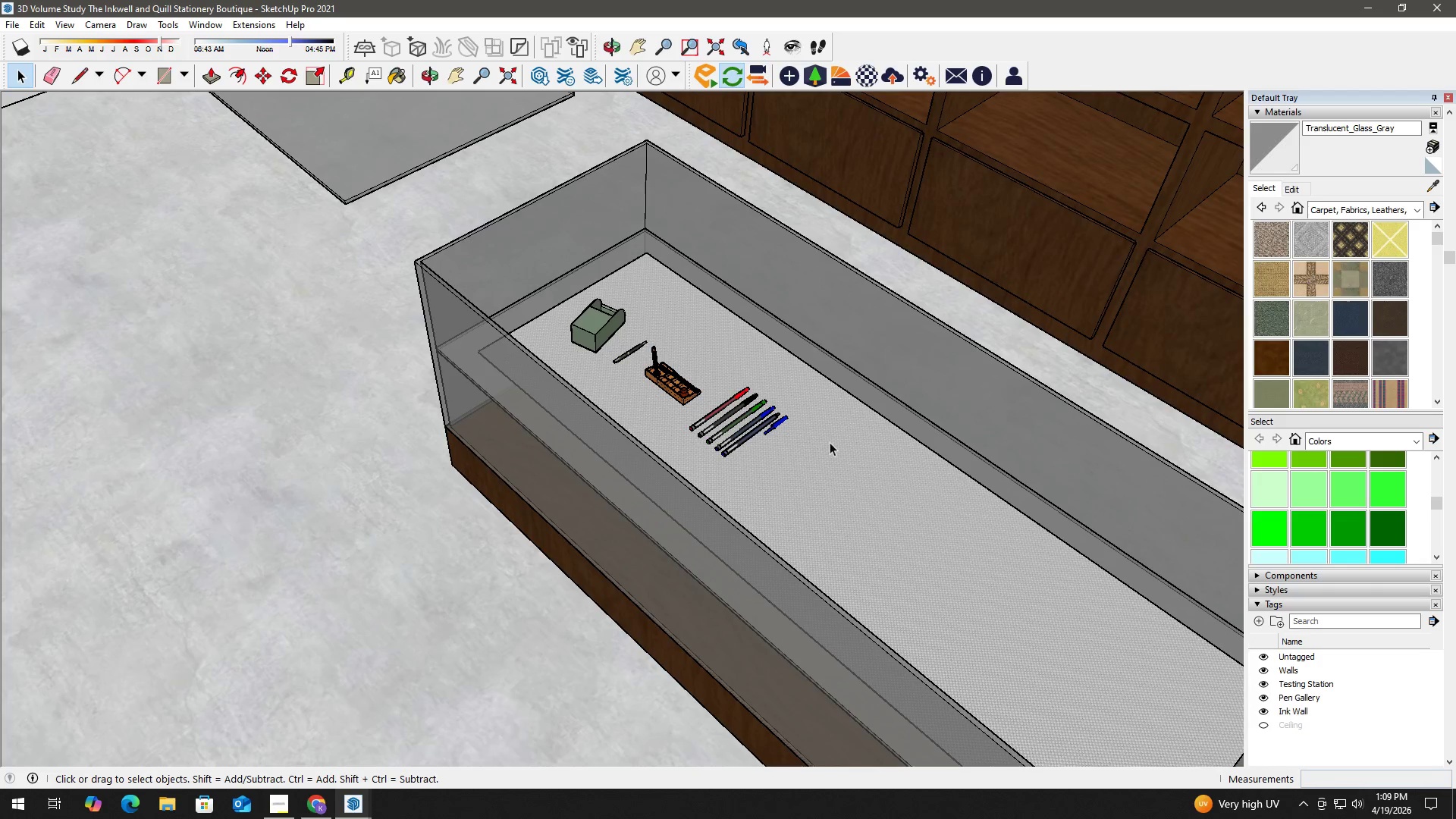 
scroll: coordinate [846, 444], scroll_direction: down, amount: 1.0
 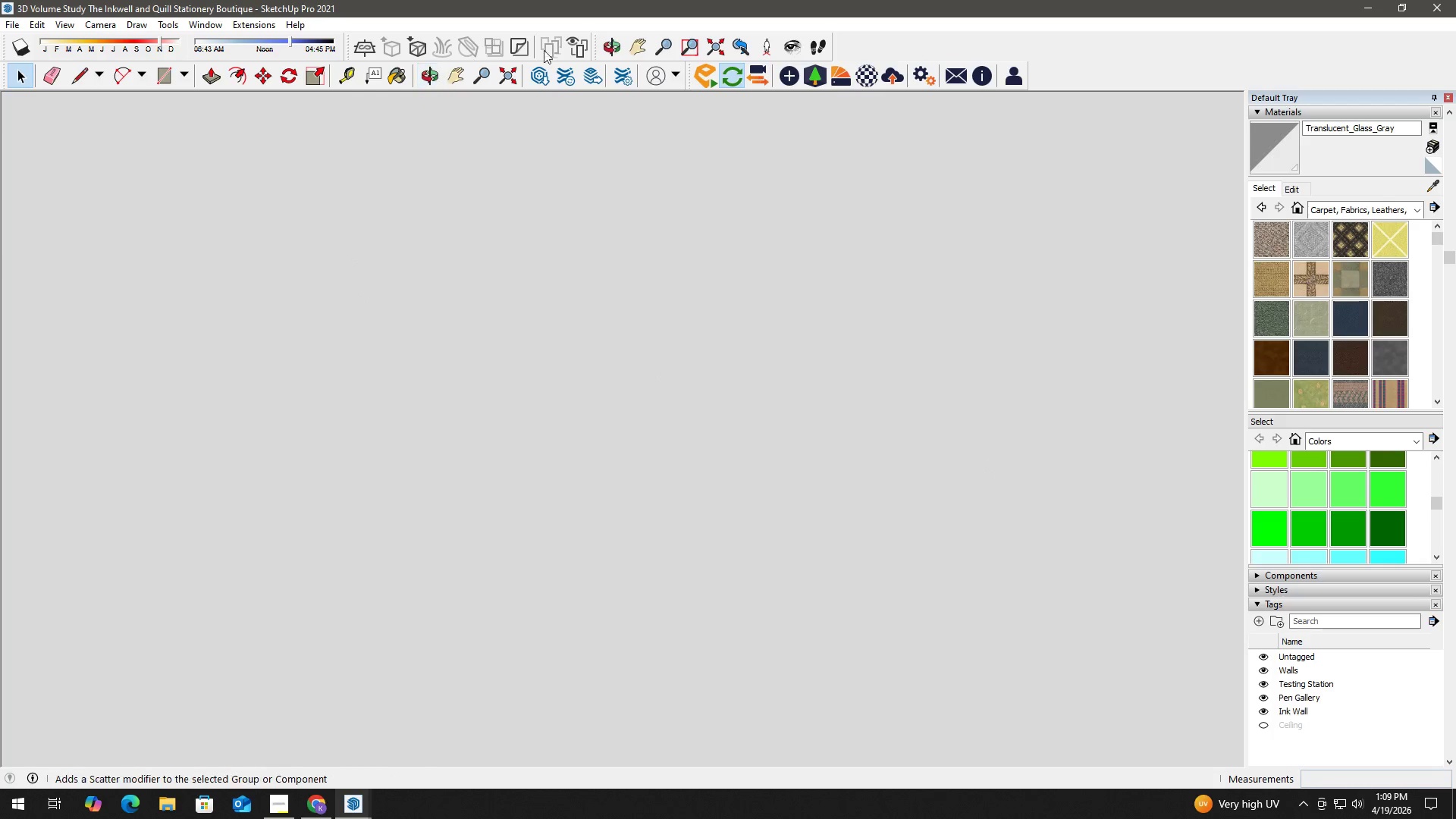 
left_click([511, 79])
 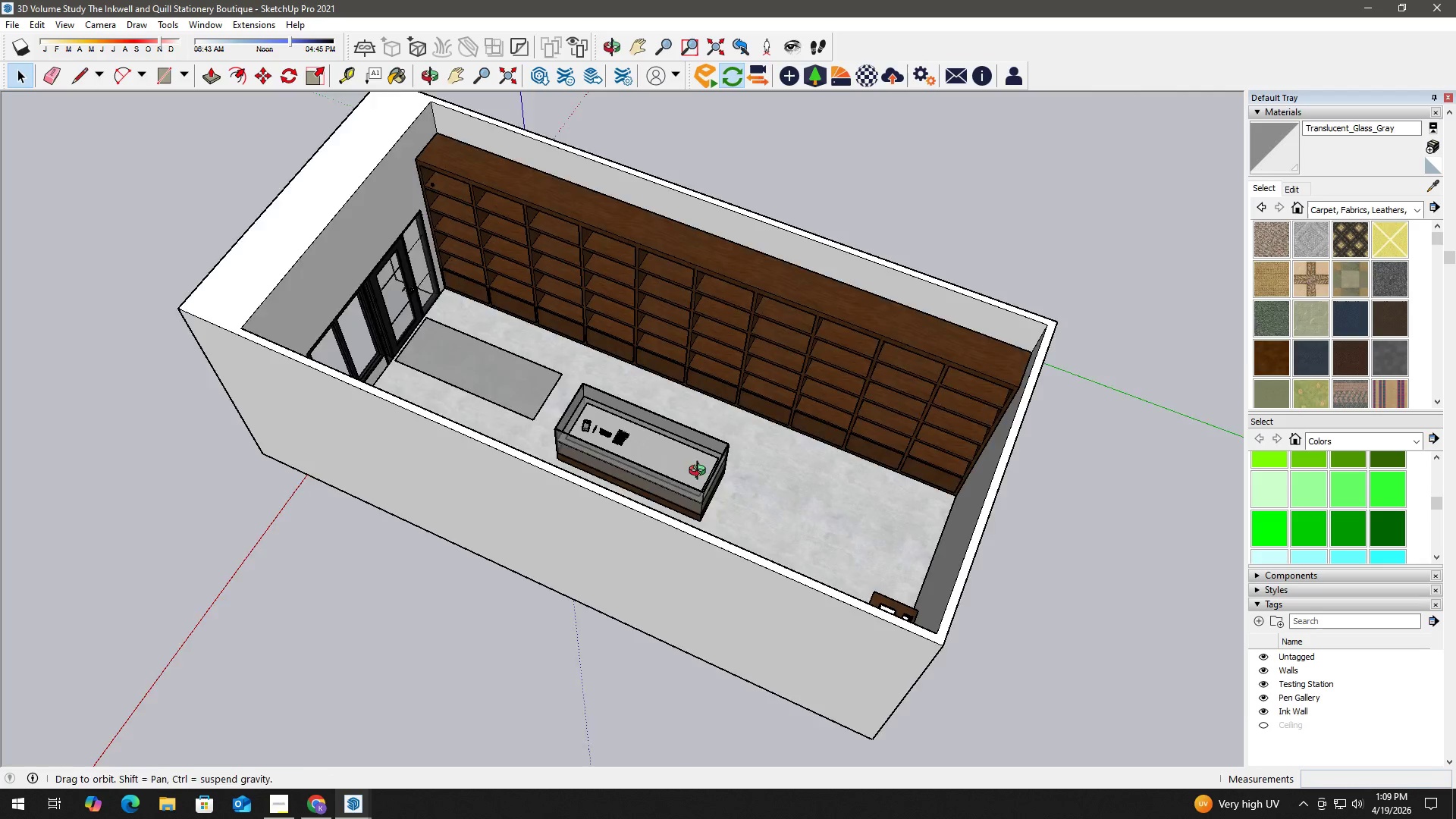 
scroll: coordinate [610, 413], scroll_direction: up, amount: 8.0
 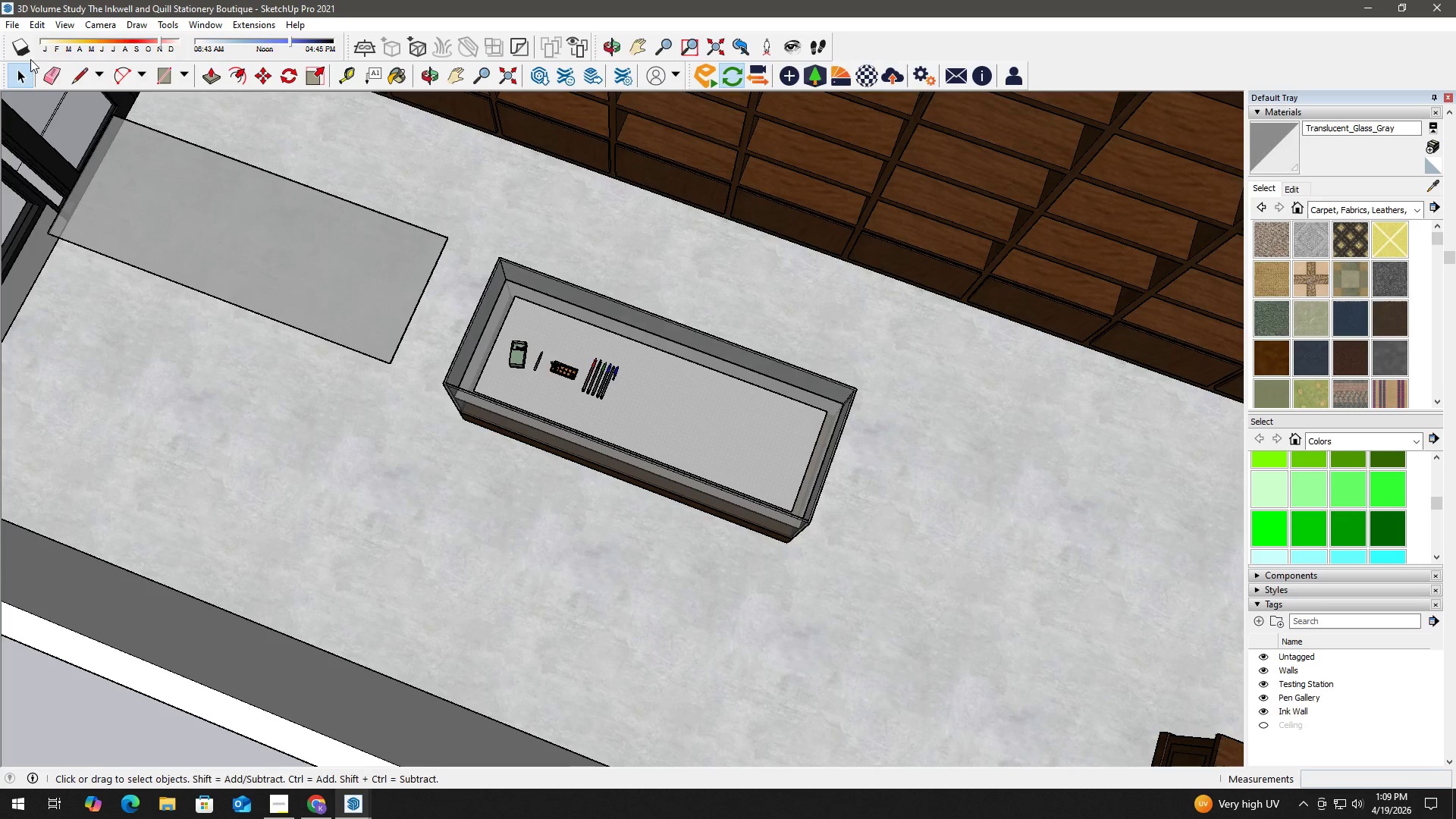 
left_click([16, 25])
 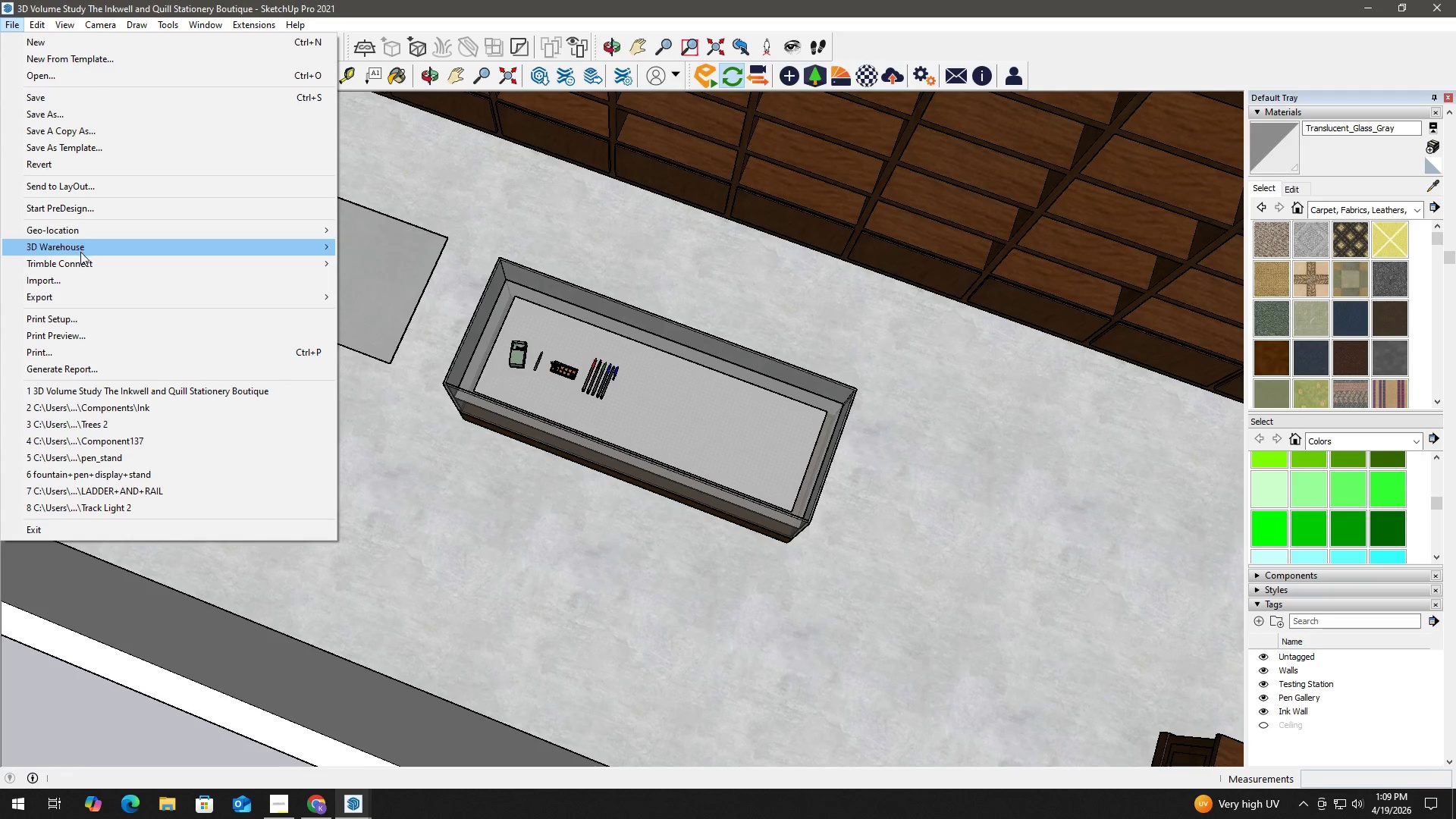 
left_click([88, 281])
 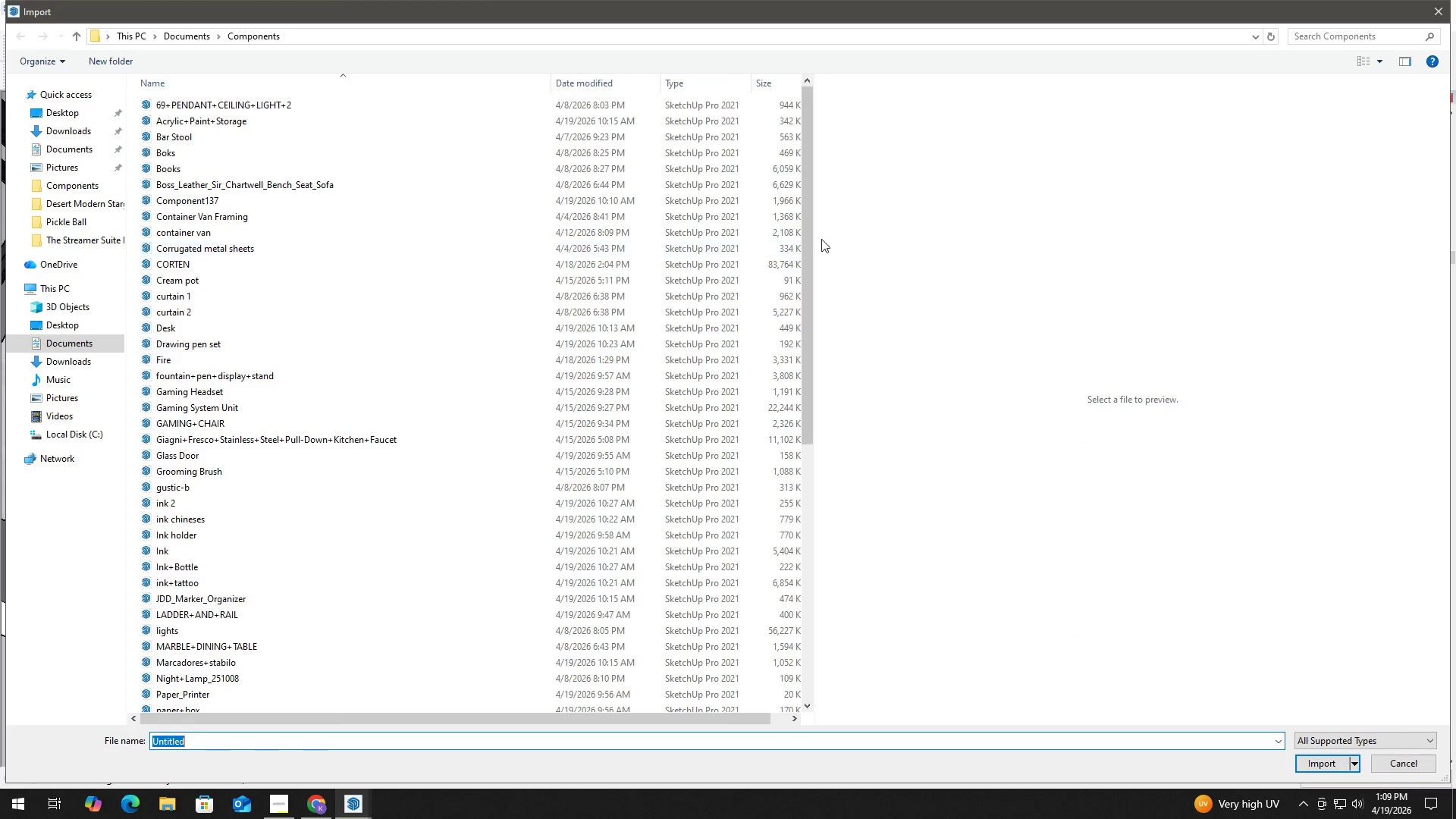 
left_click_drag(start_coordinate=[811, 239], to_coordinate=[773, 530])
 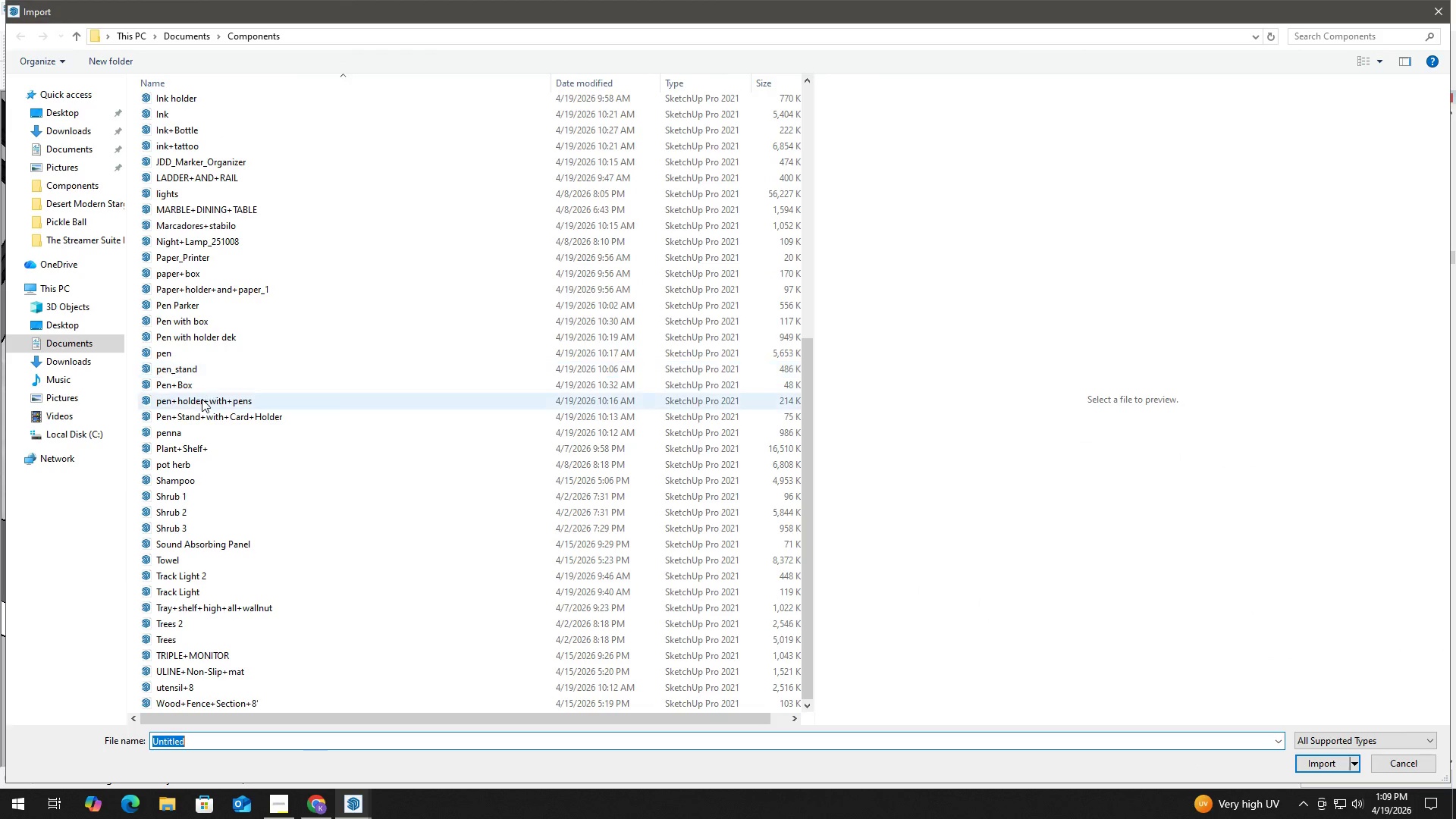 
left_click([202, 400])
 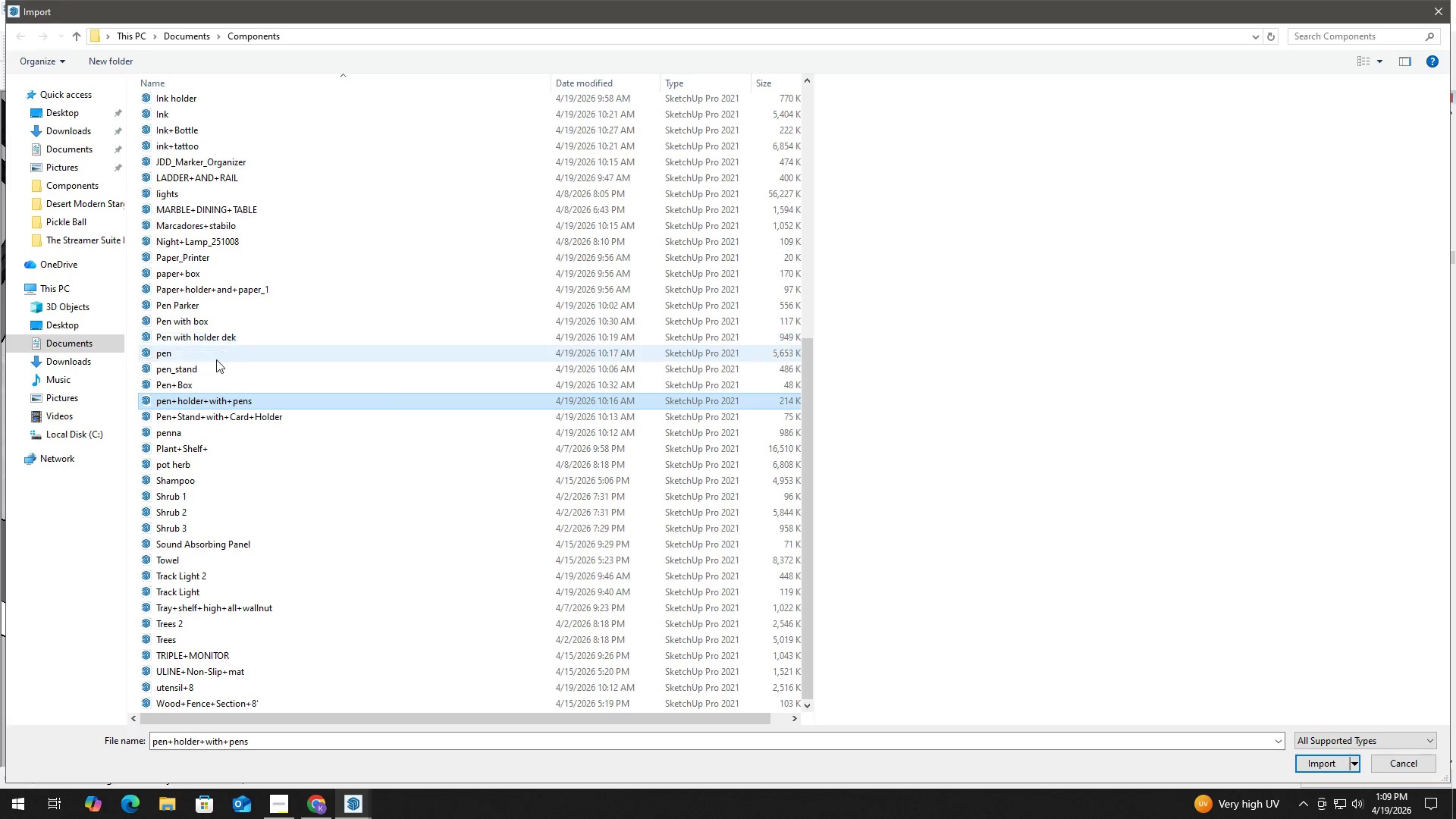 
wait(5.5)
 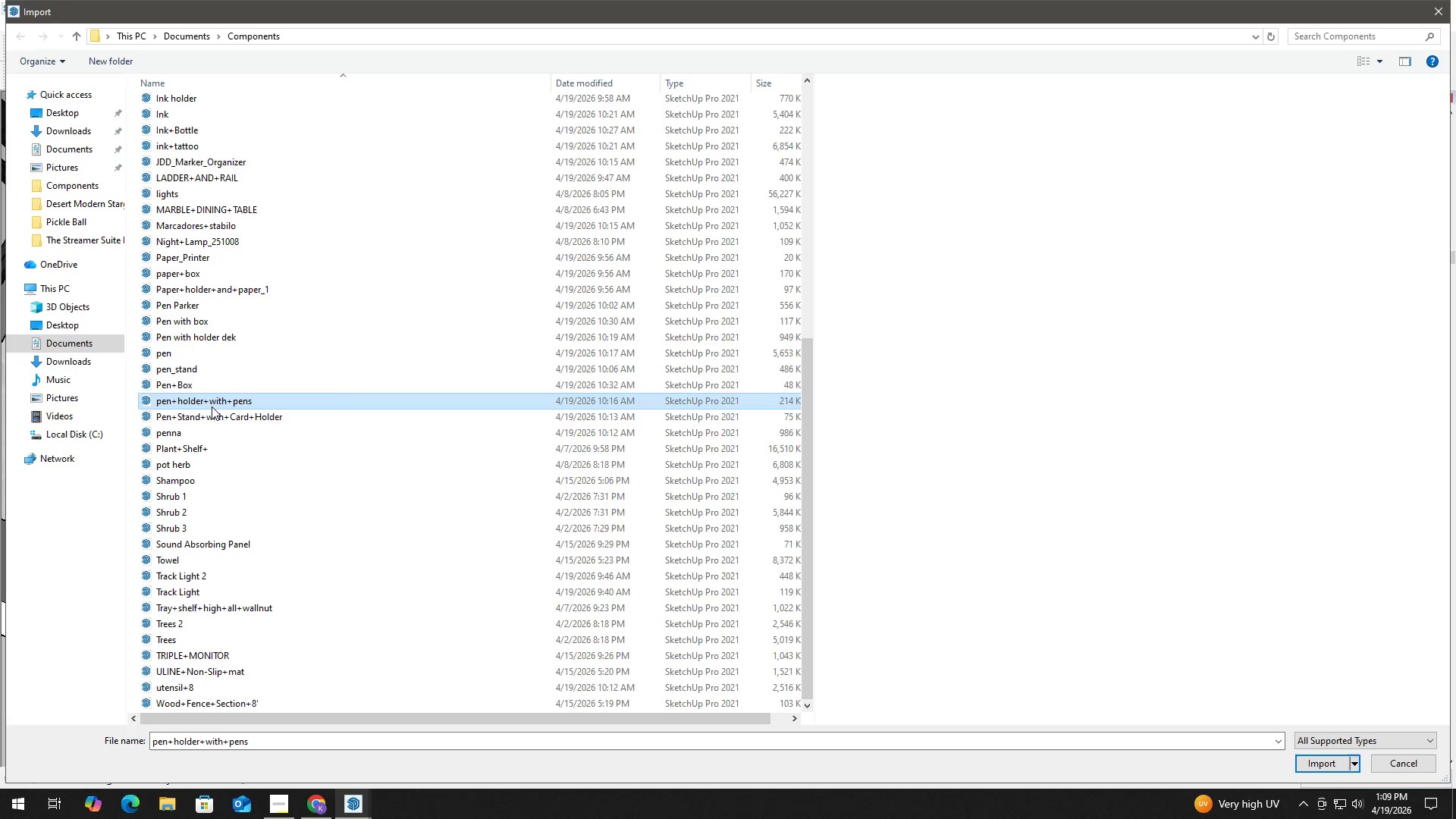 
double_click([215, 362])
 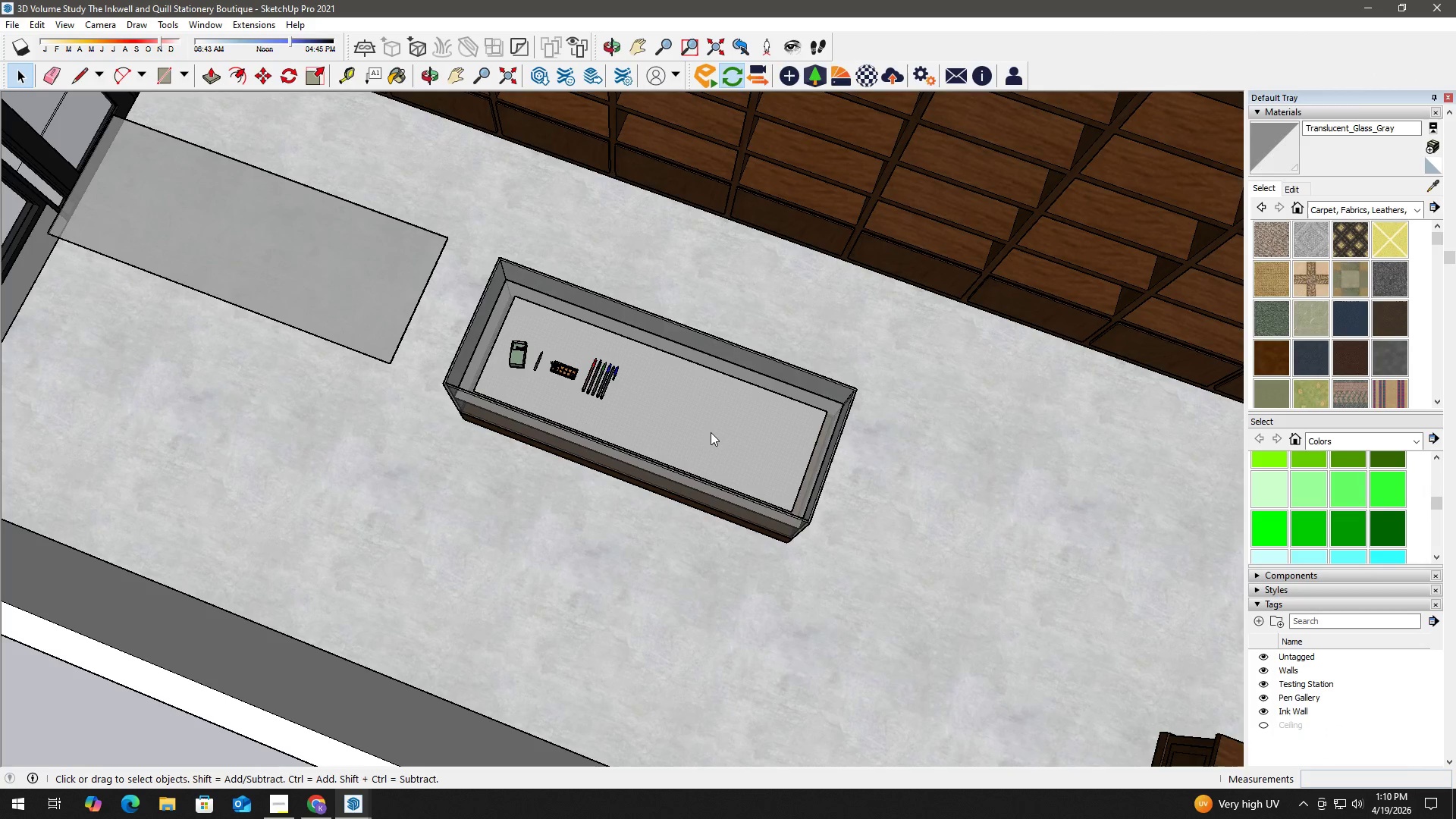 
wait(6.28)
 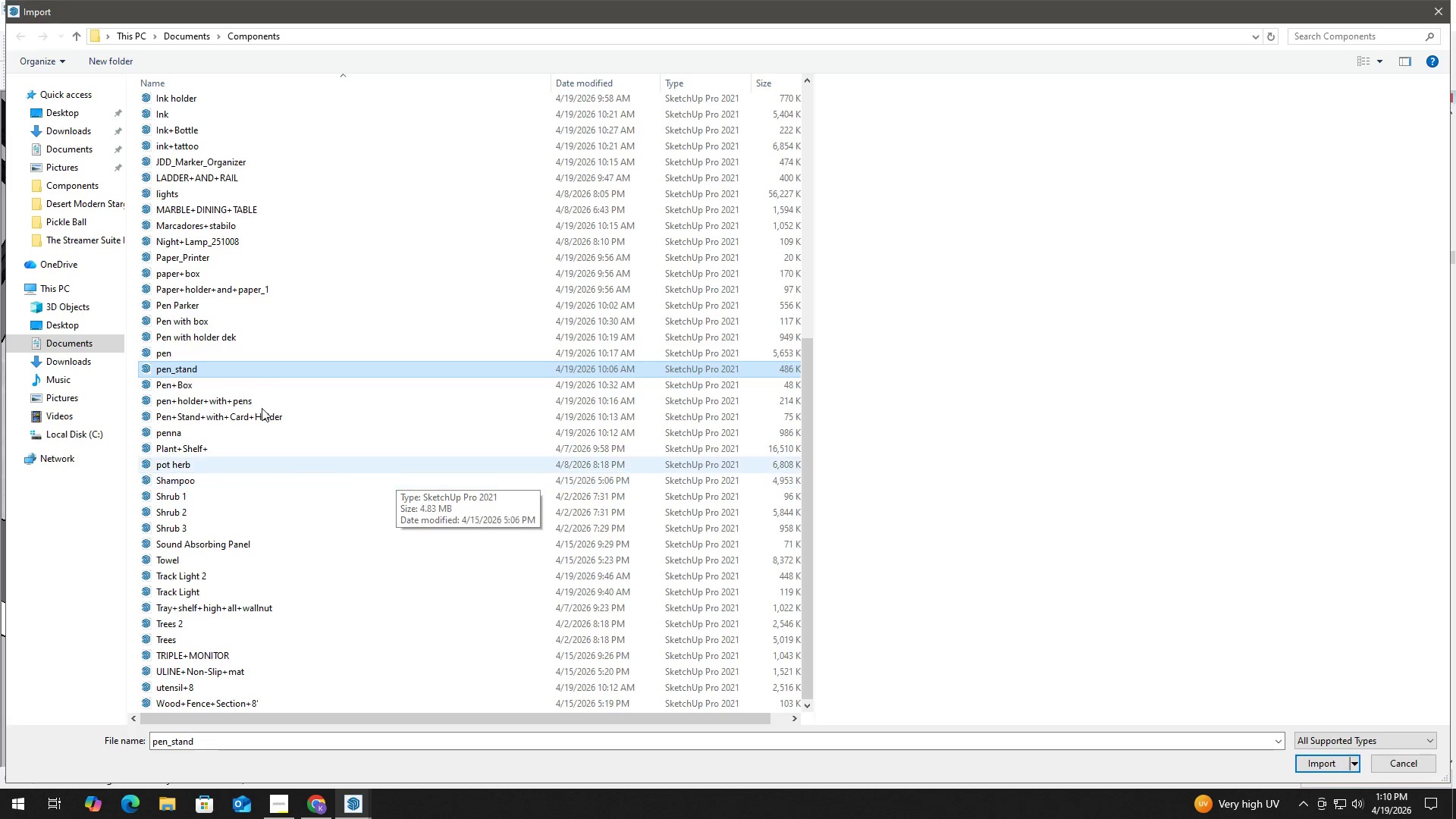 
left_click([645, 380])
 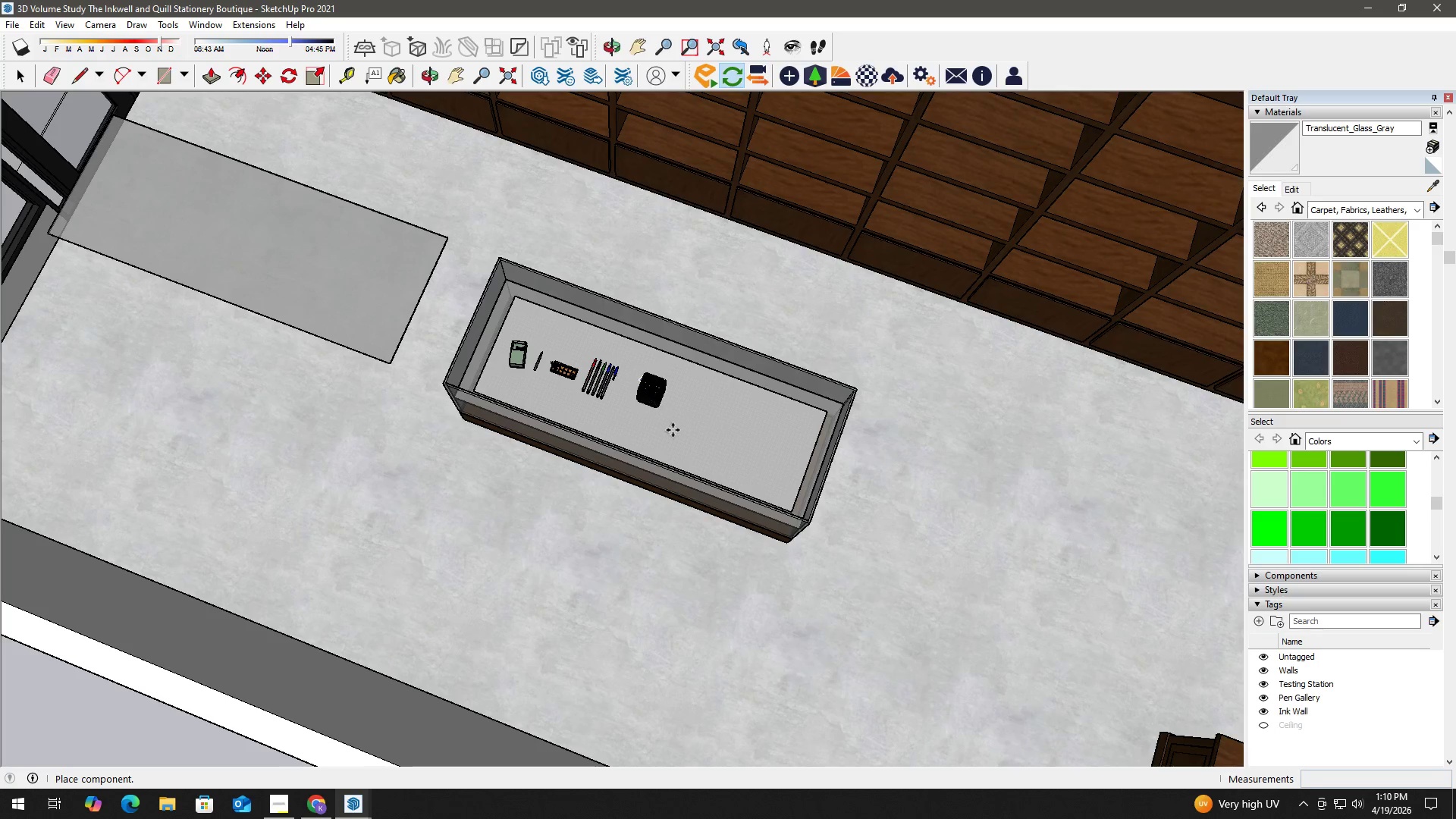 
key(Space)
 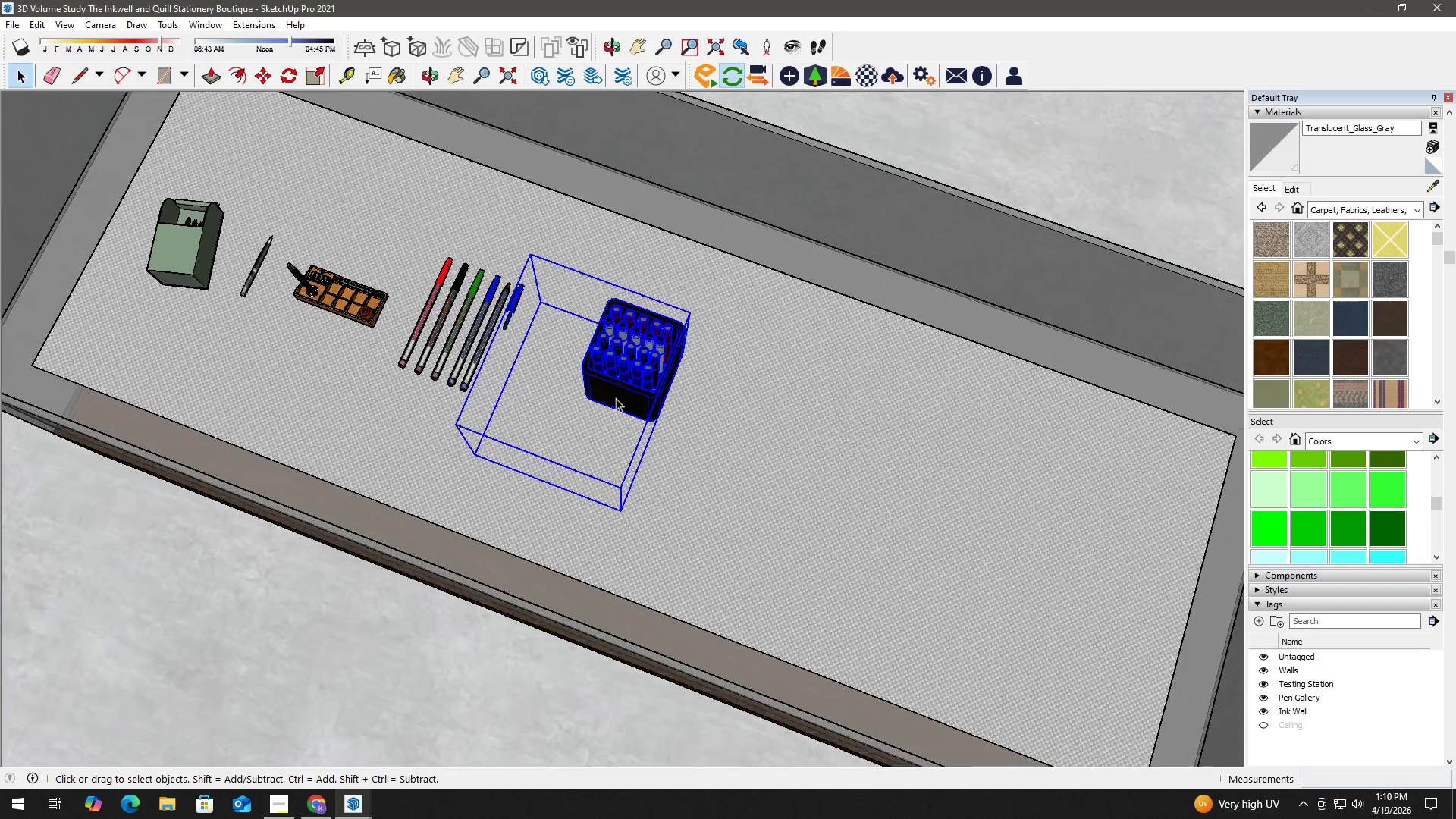 
left_click([615, 389])
 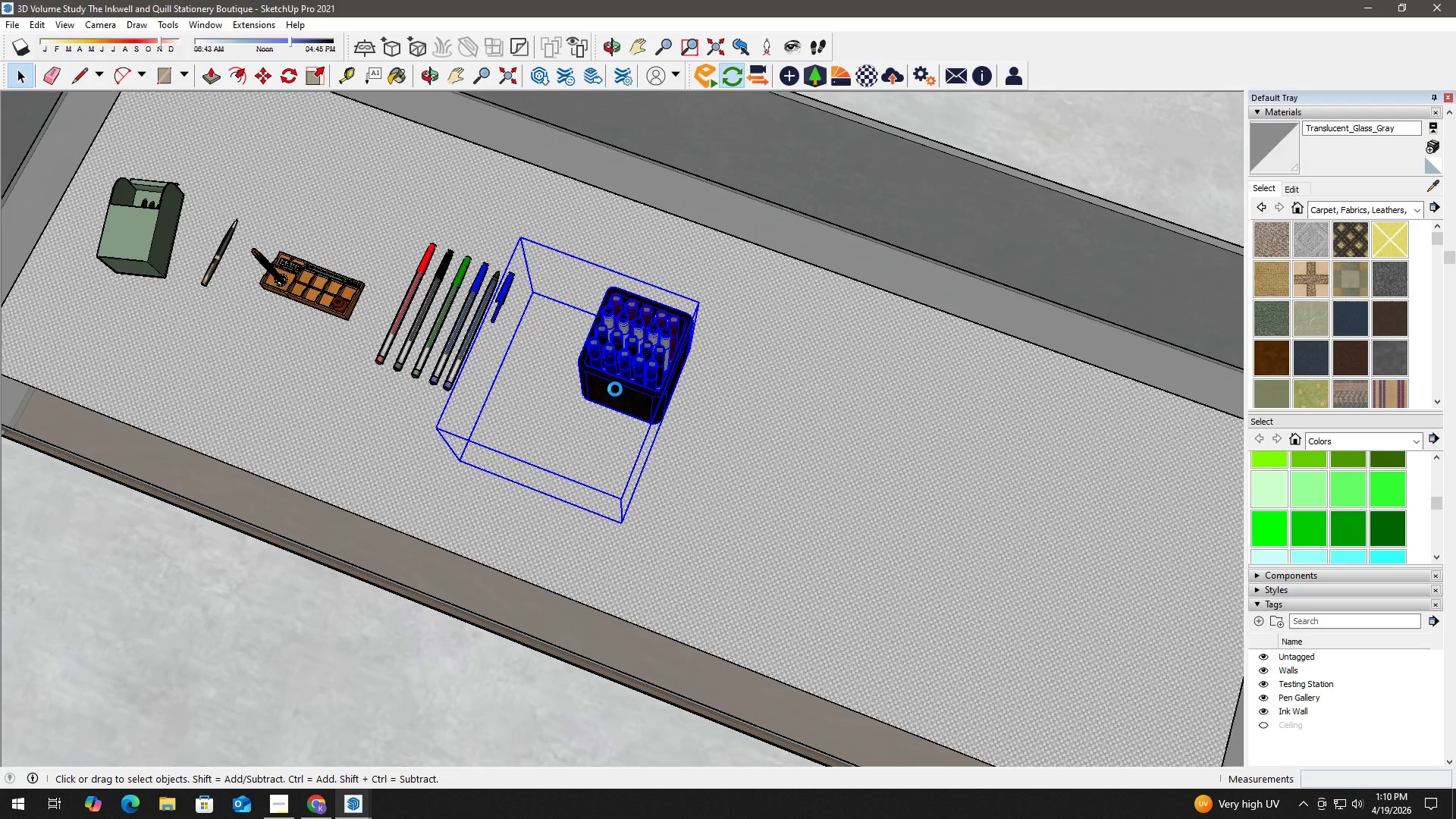 
scroll: coordinate [616, 398], scroll_direction: up, amount: 13.0
 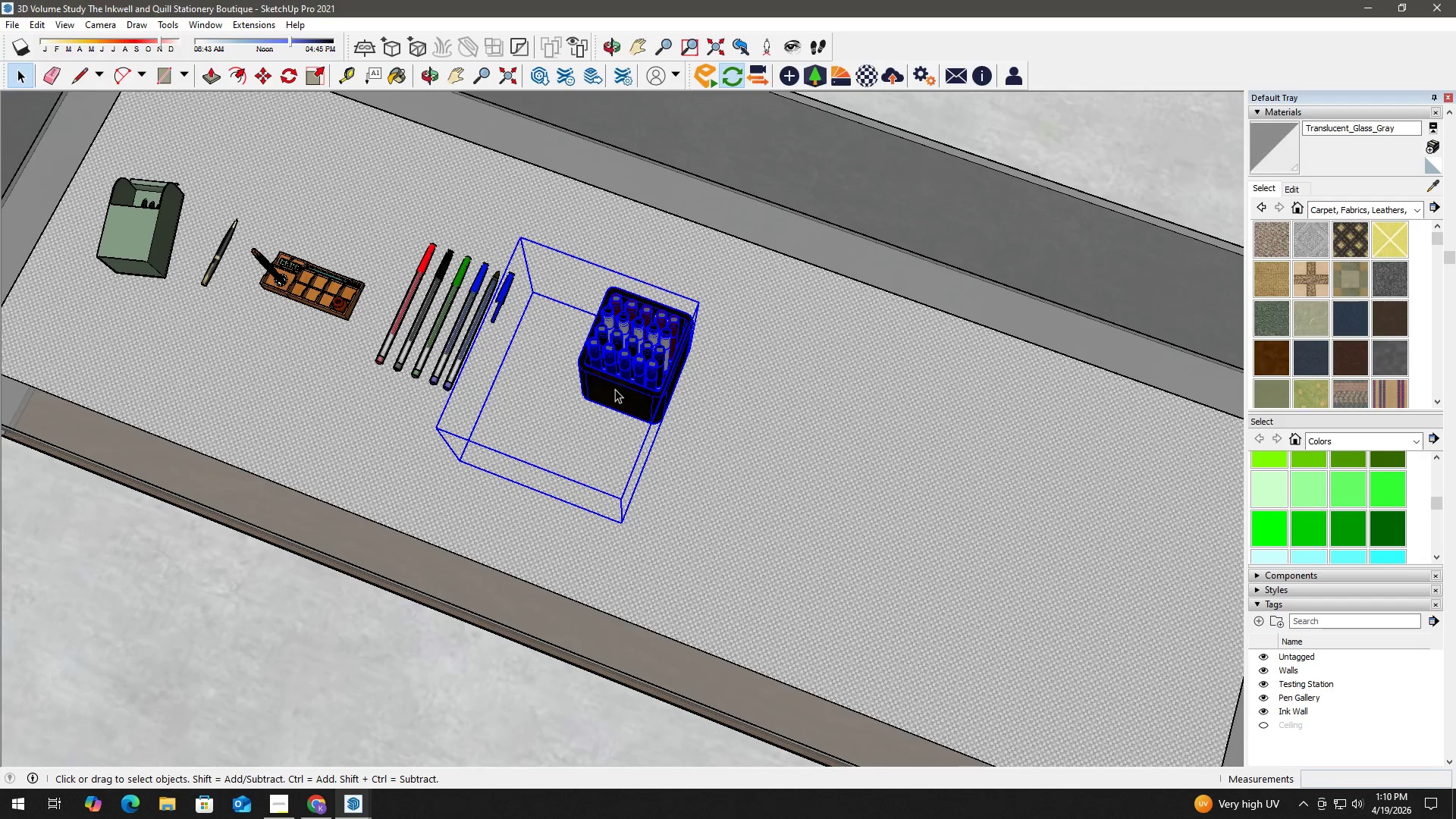 
double_click([615, 389])
 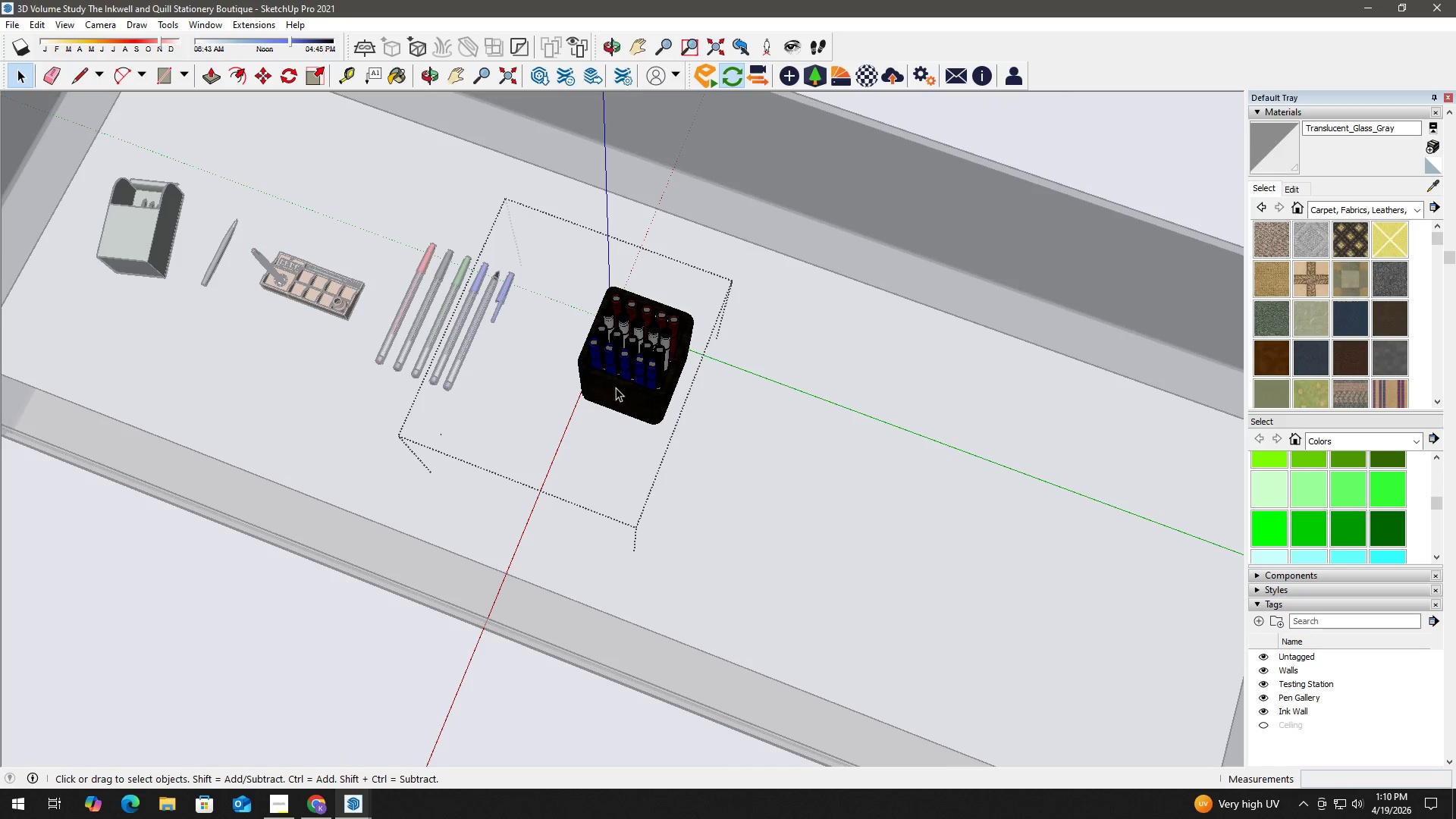 
triple_click([616, 388])
 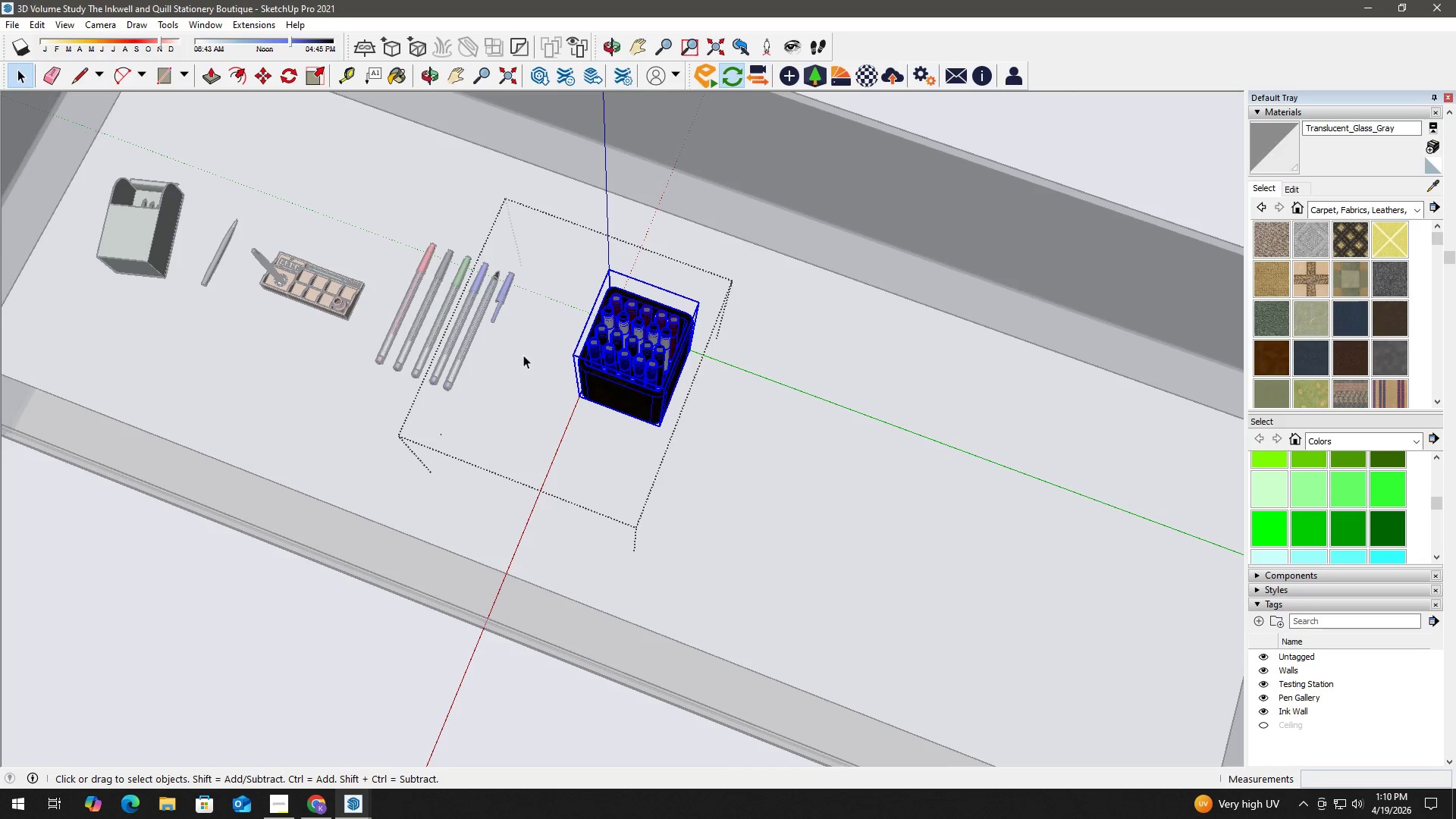 
key(Escape)
 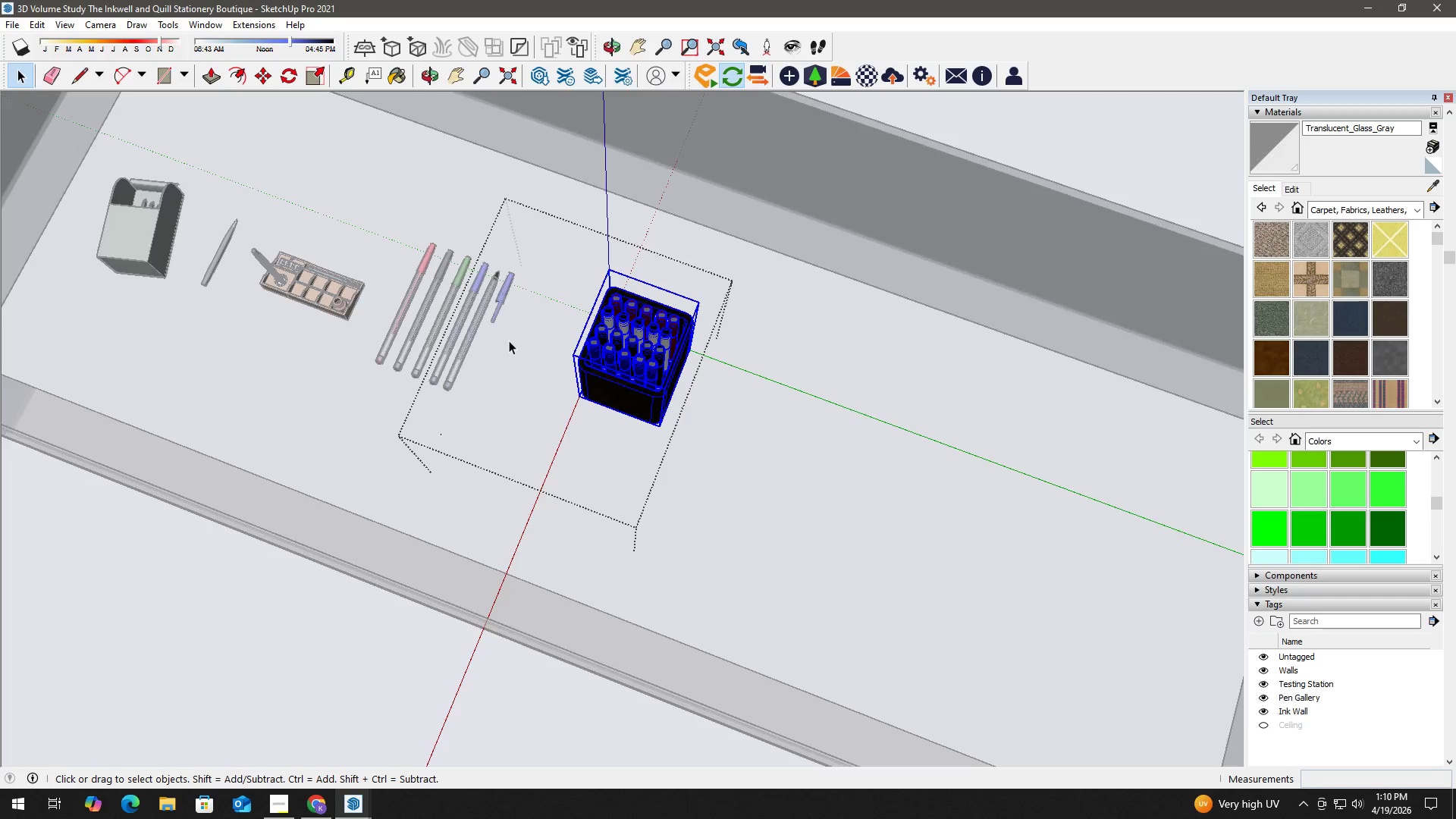 
key(Escape)
 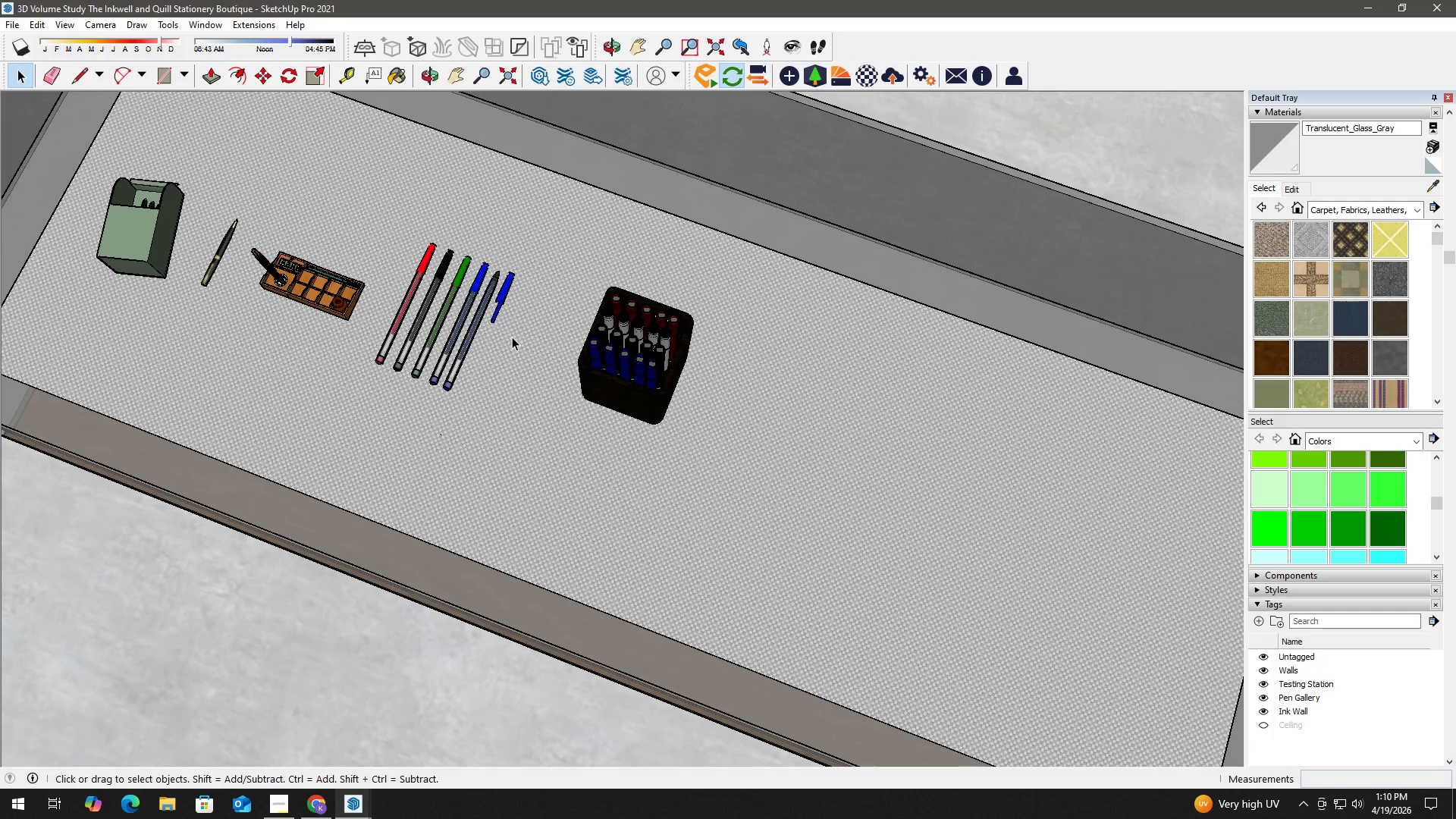 
key(Escape)
 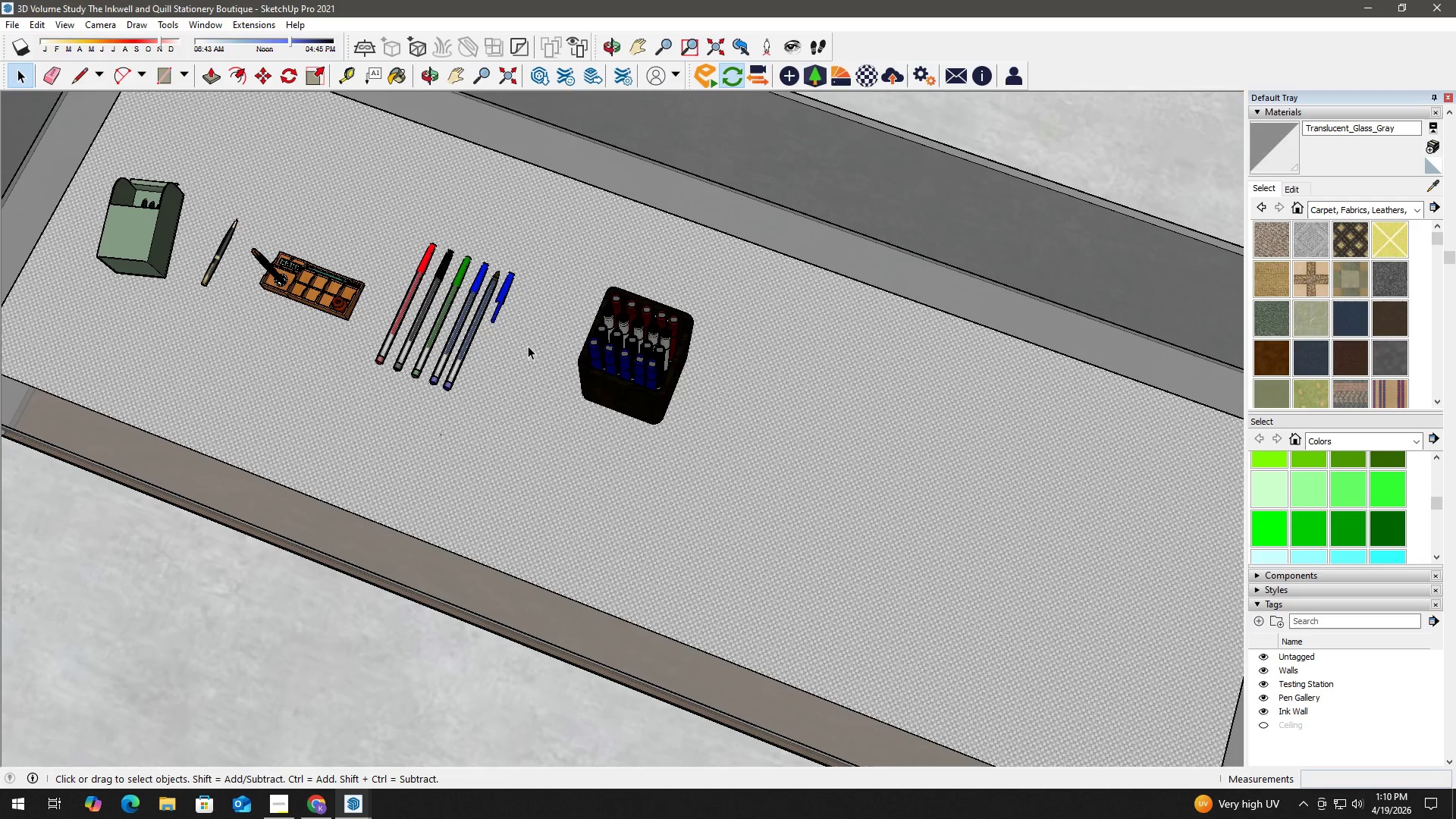 
key(Control+S)
 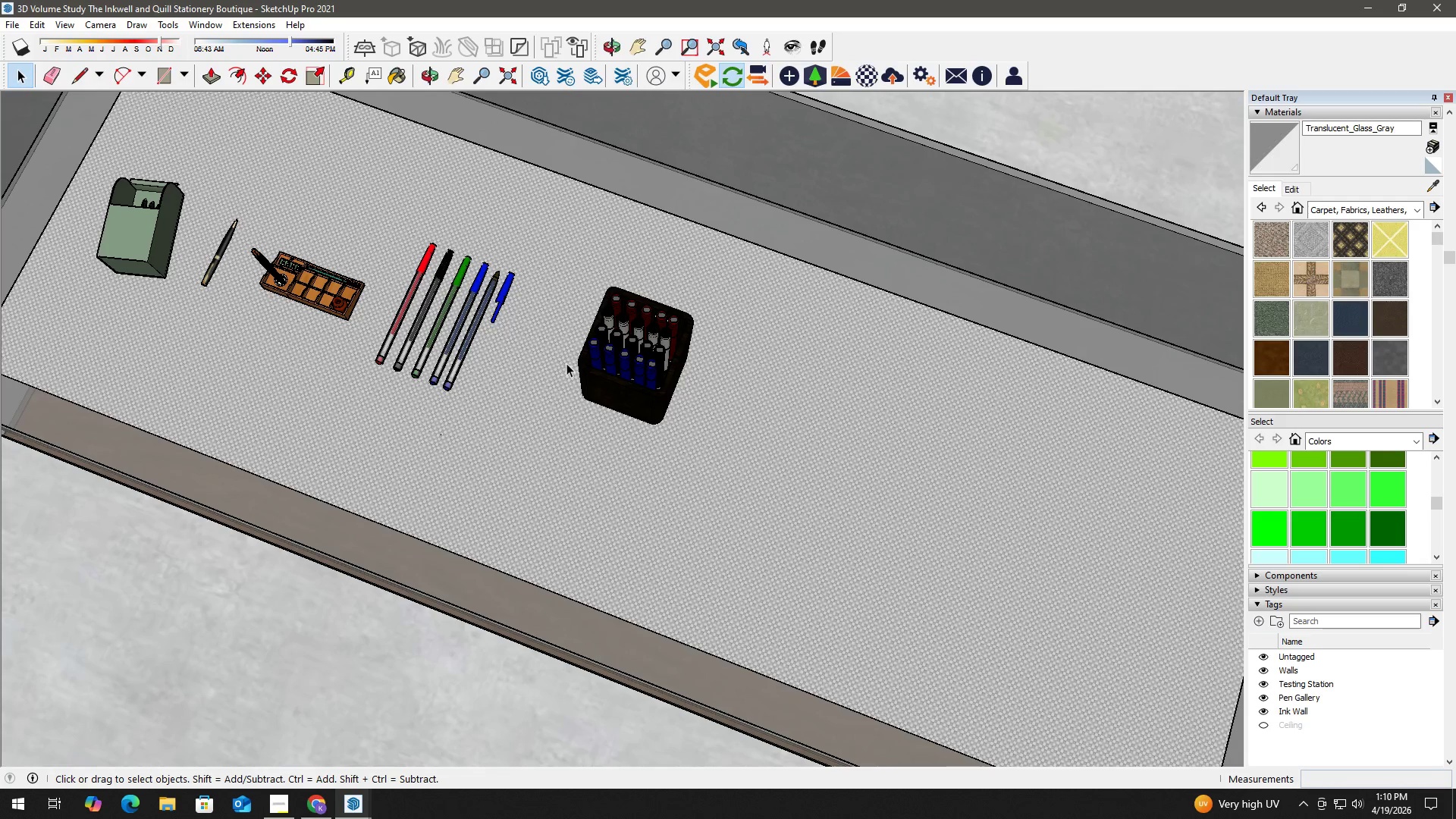 
key(Alt+Tab)
 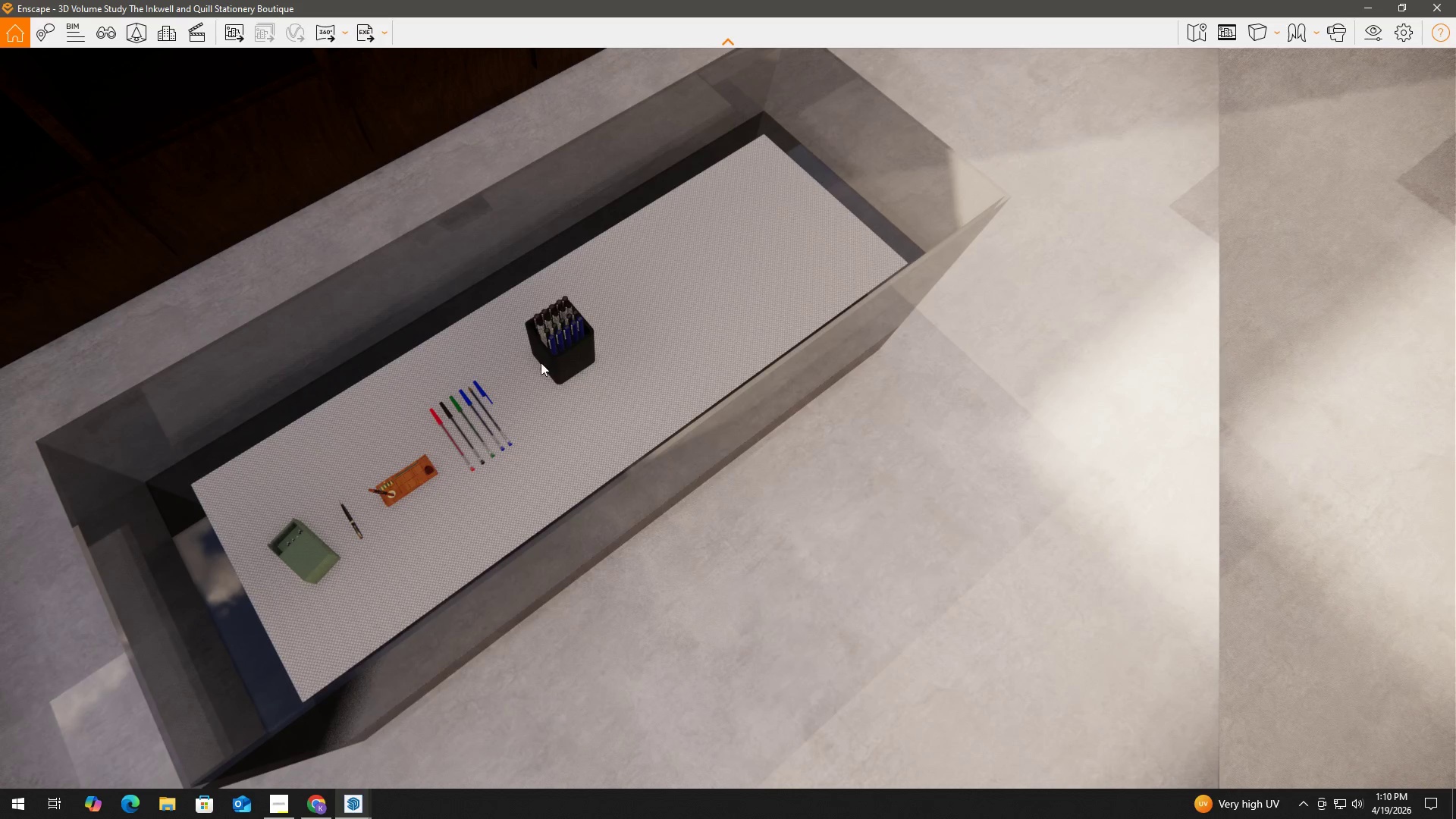 
key(Alt+AltLeft)
 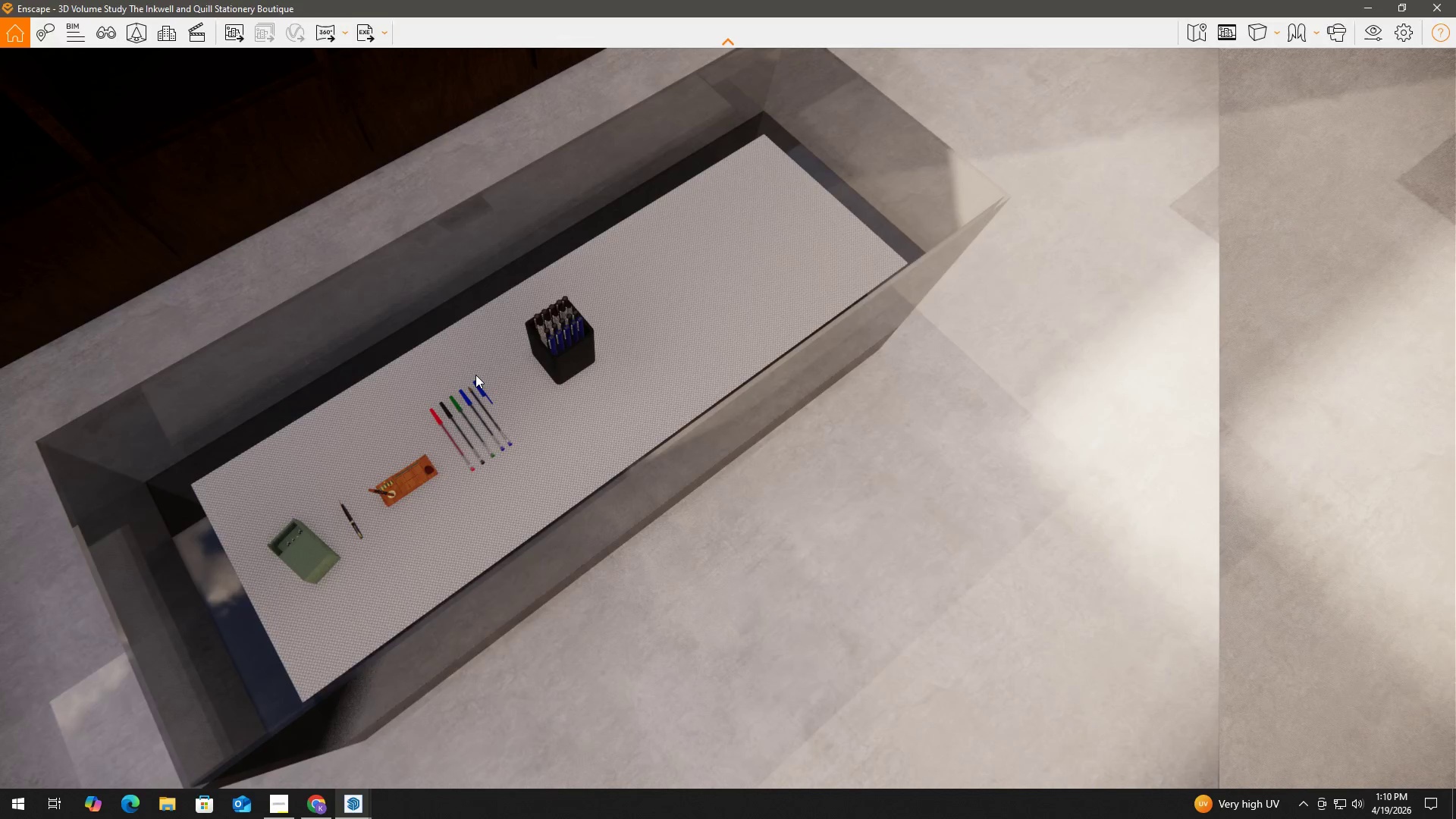 
key(Alt+Tab)
 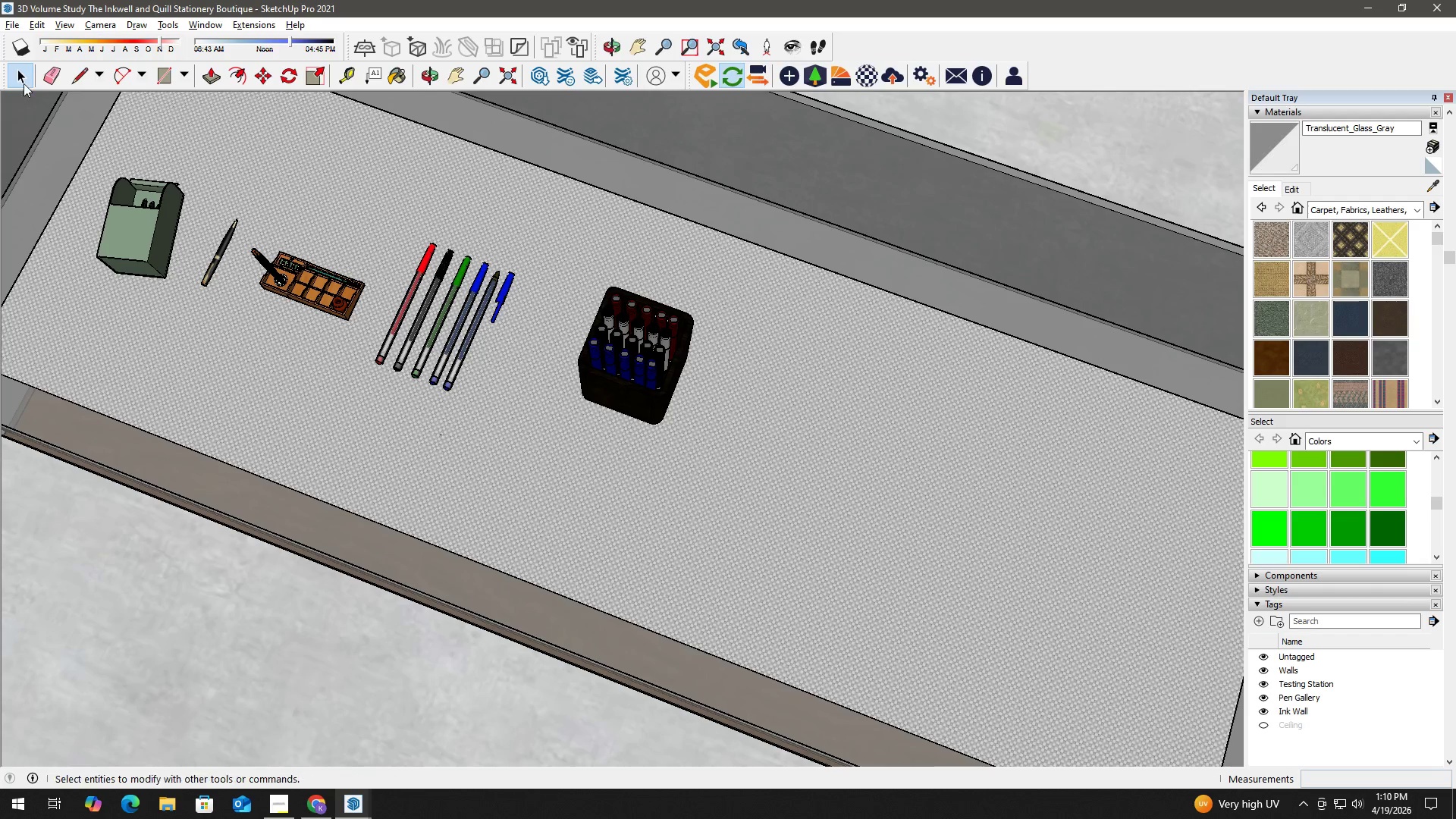 
key(Alt+AltLeft)
 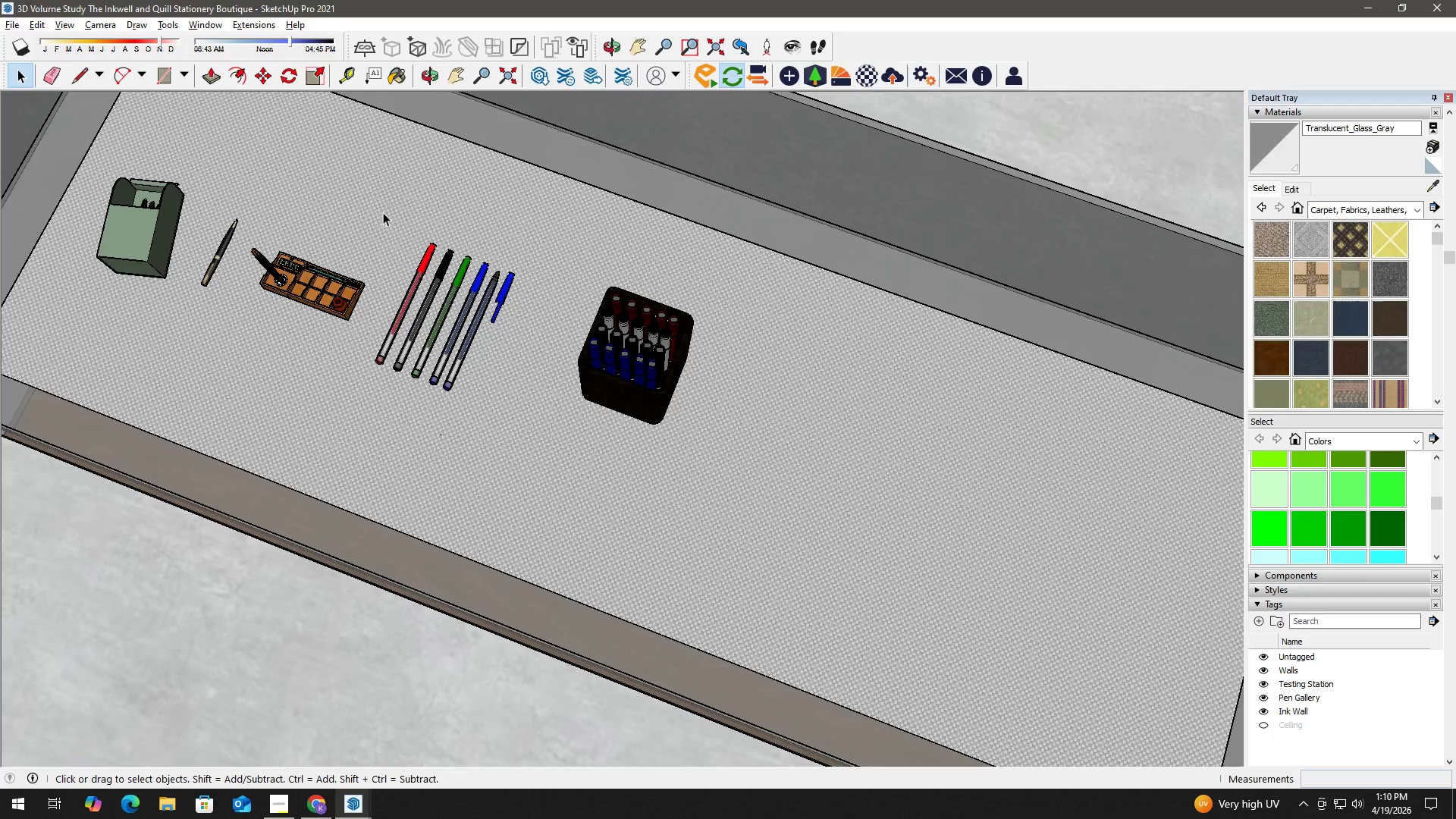 
key(Alt+Tab)
 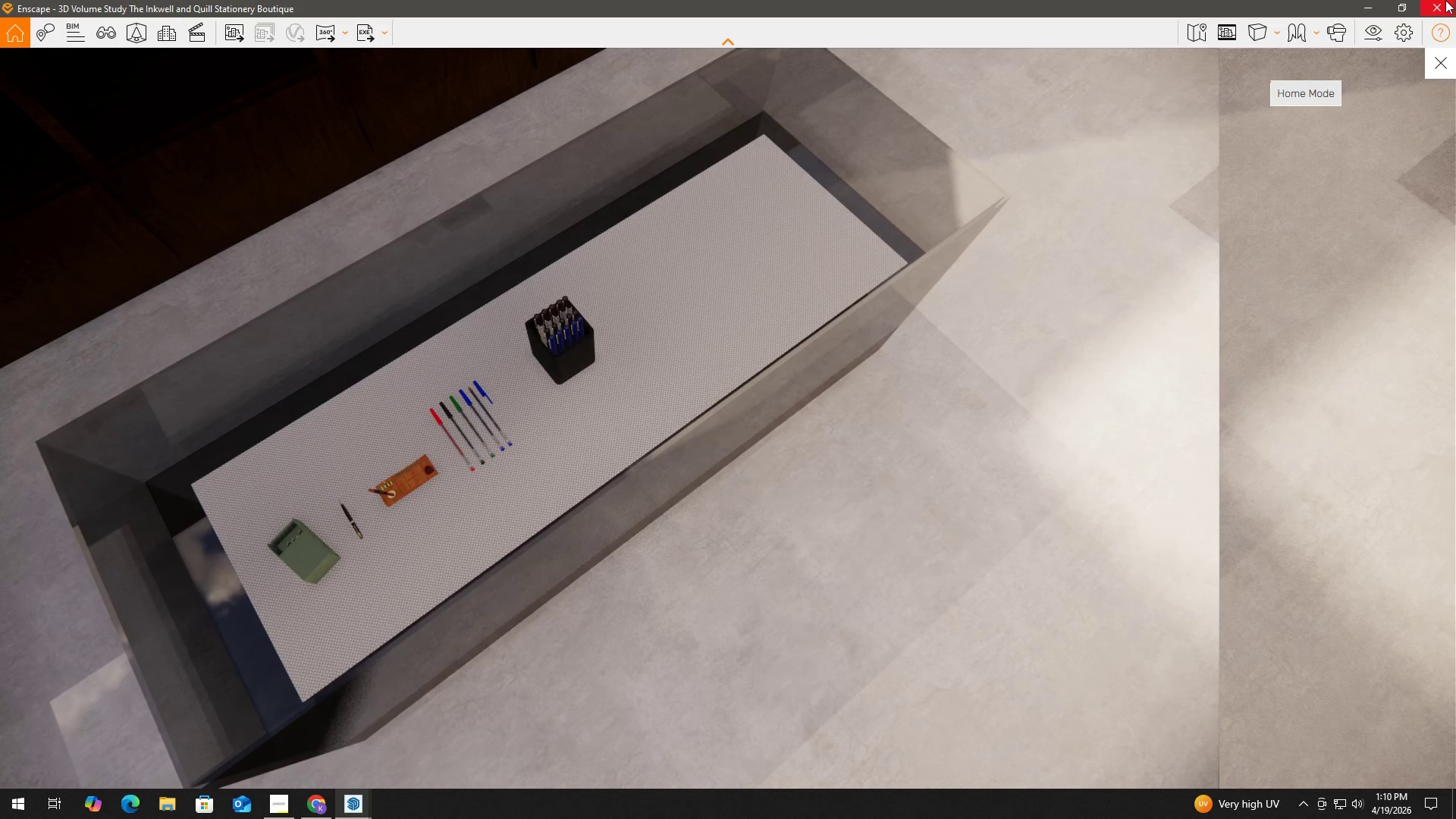 
left_click([1445, 1])
 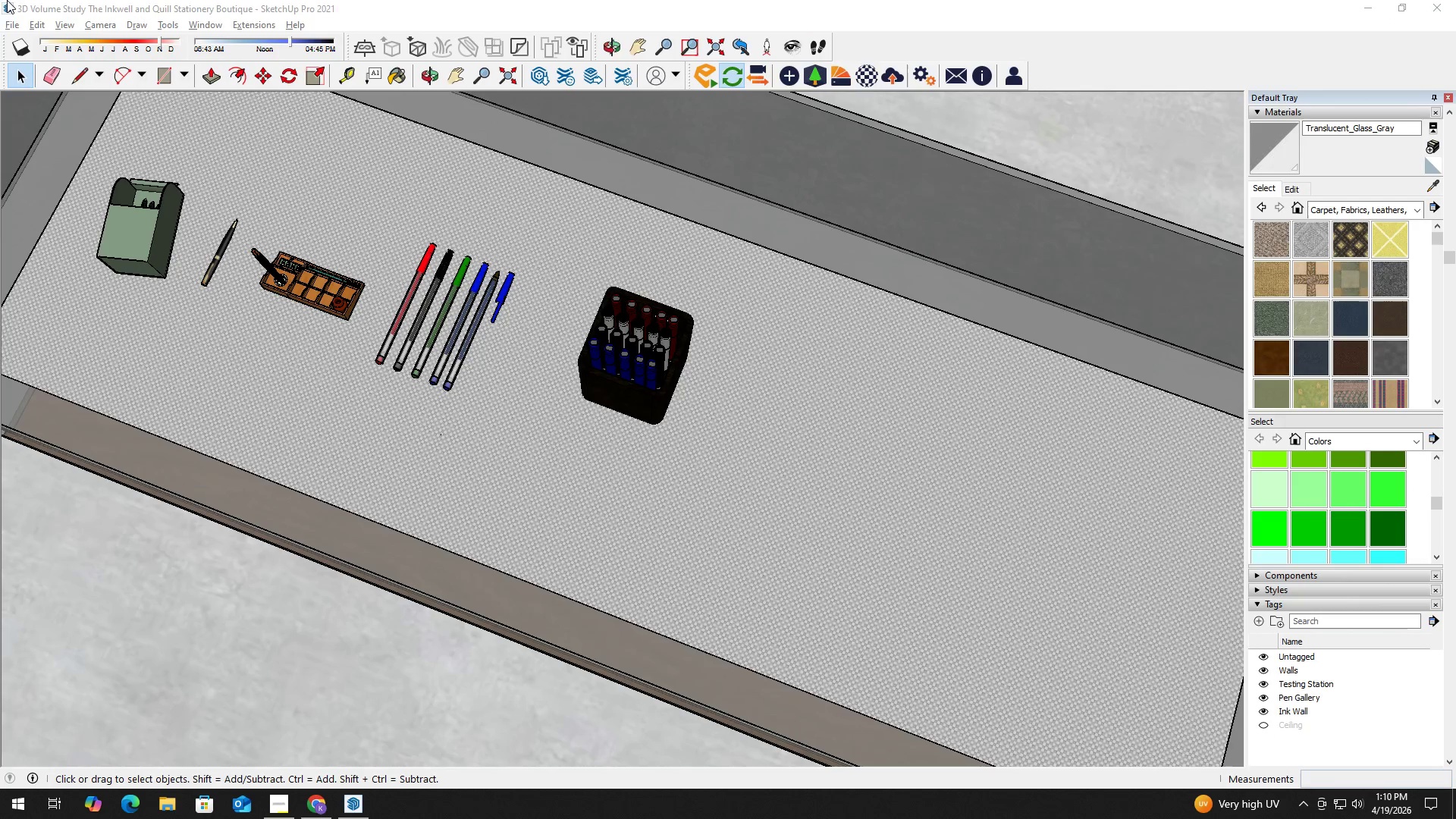 
left_click([13, 21])
 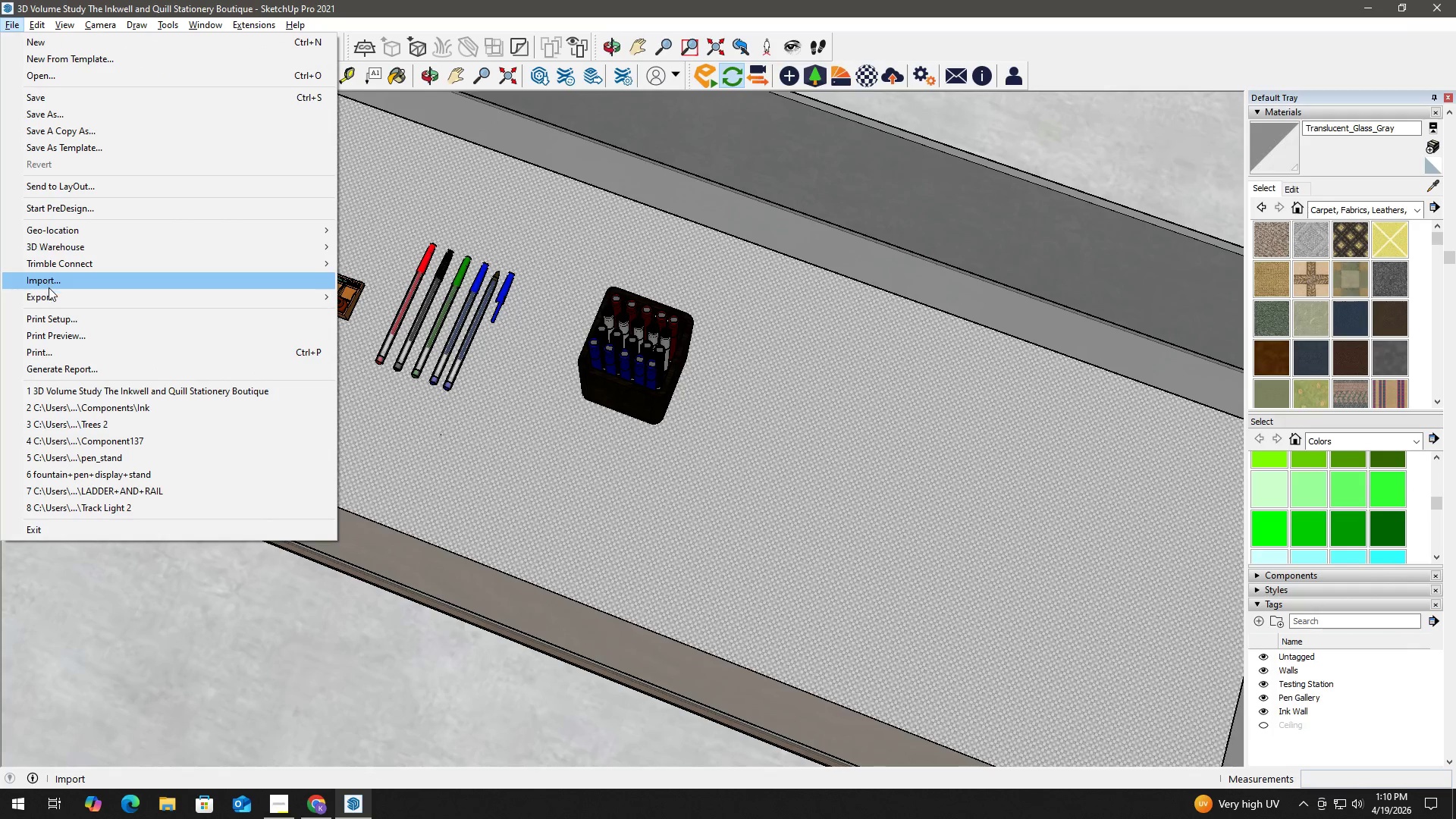 
left_click([49, 287])
 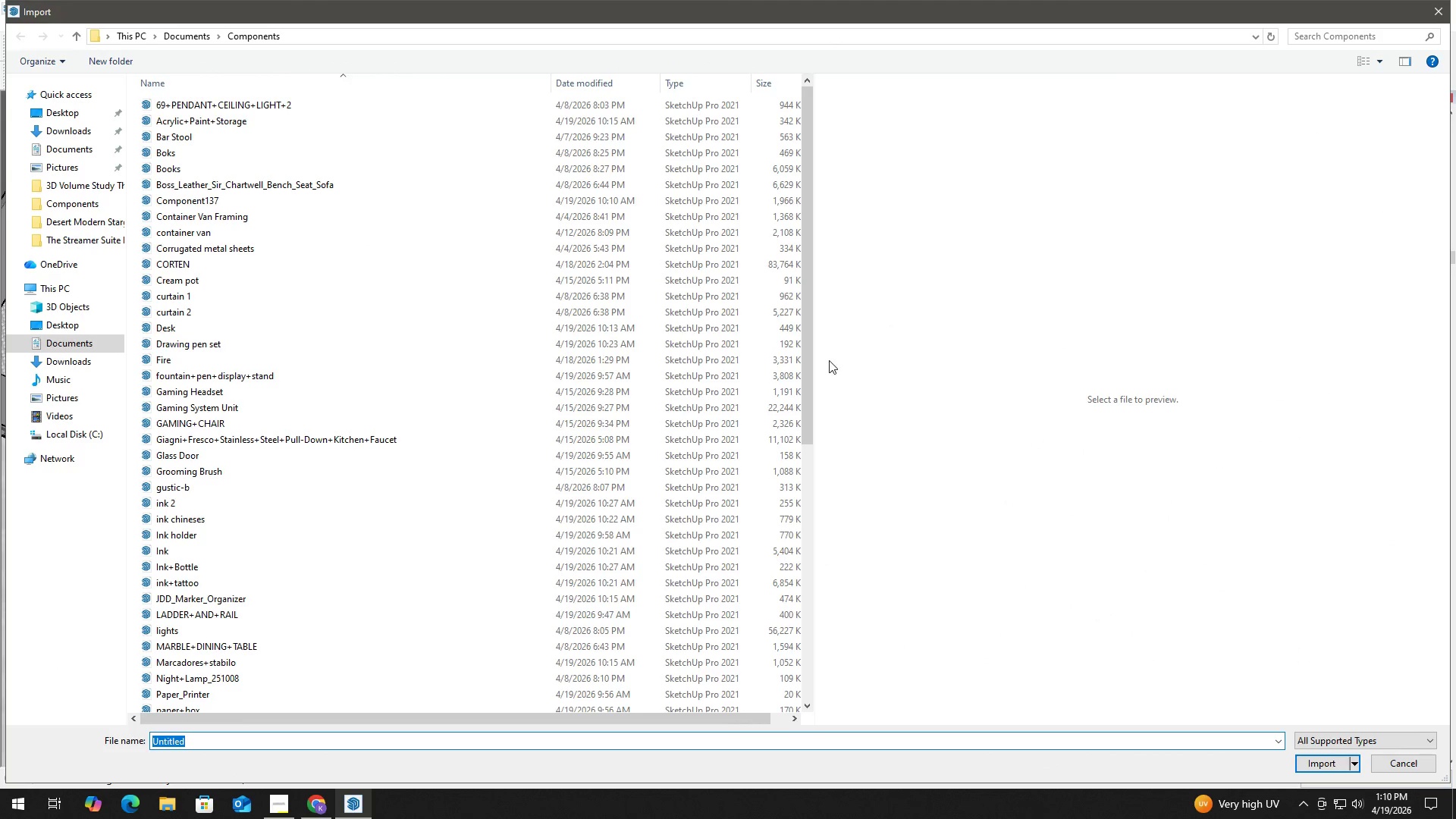 
left_click_drag(start_coordinate=[810, 338], to_coordinate=[771, 539])
 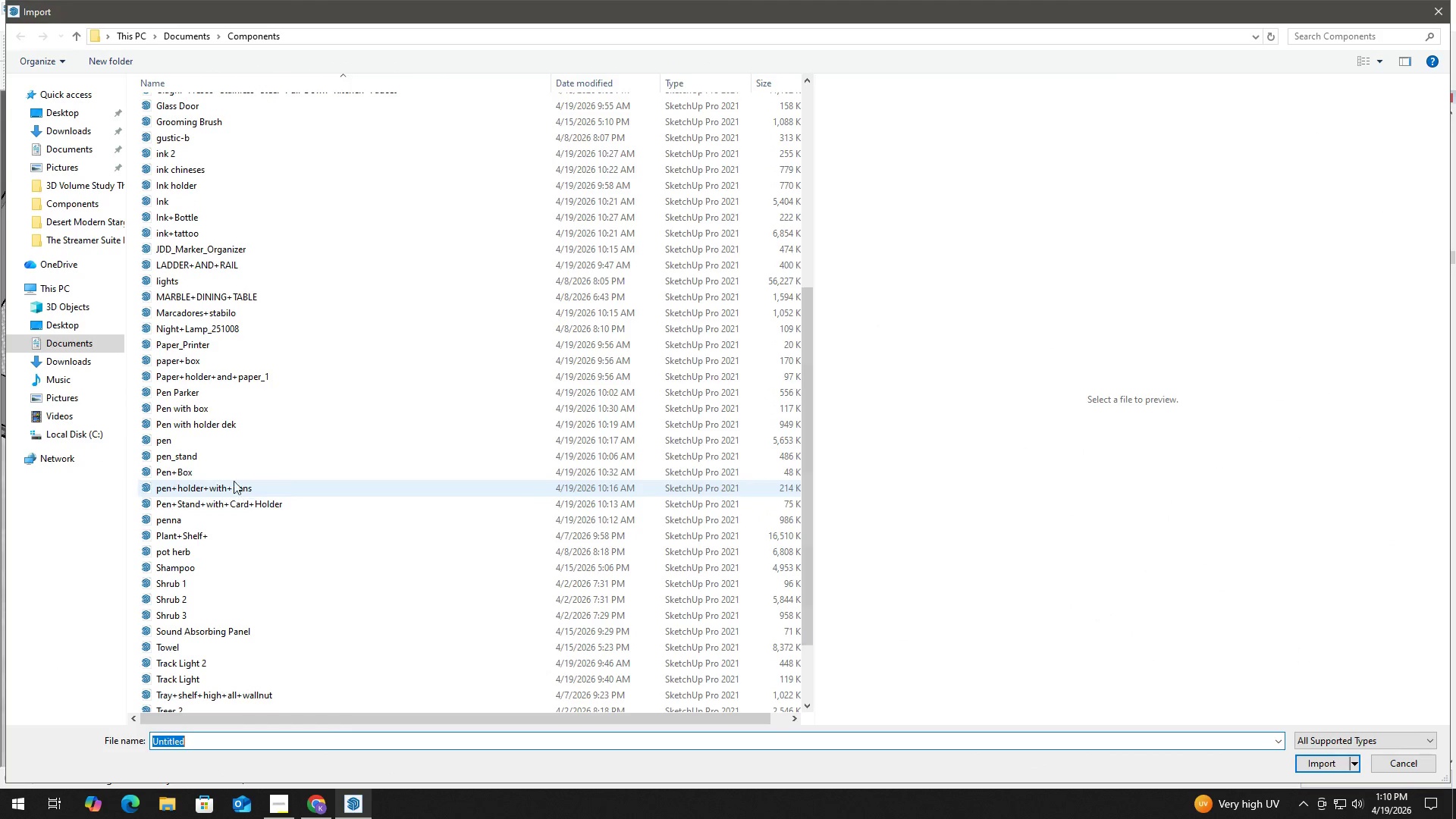 
left_click([228, 471])
 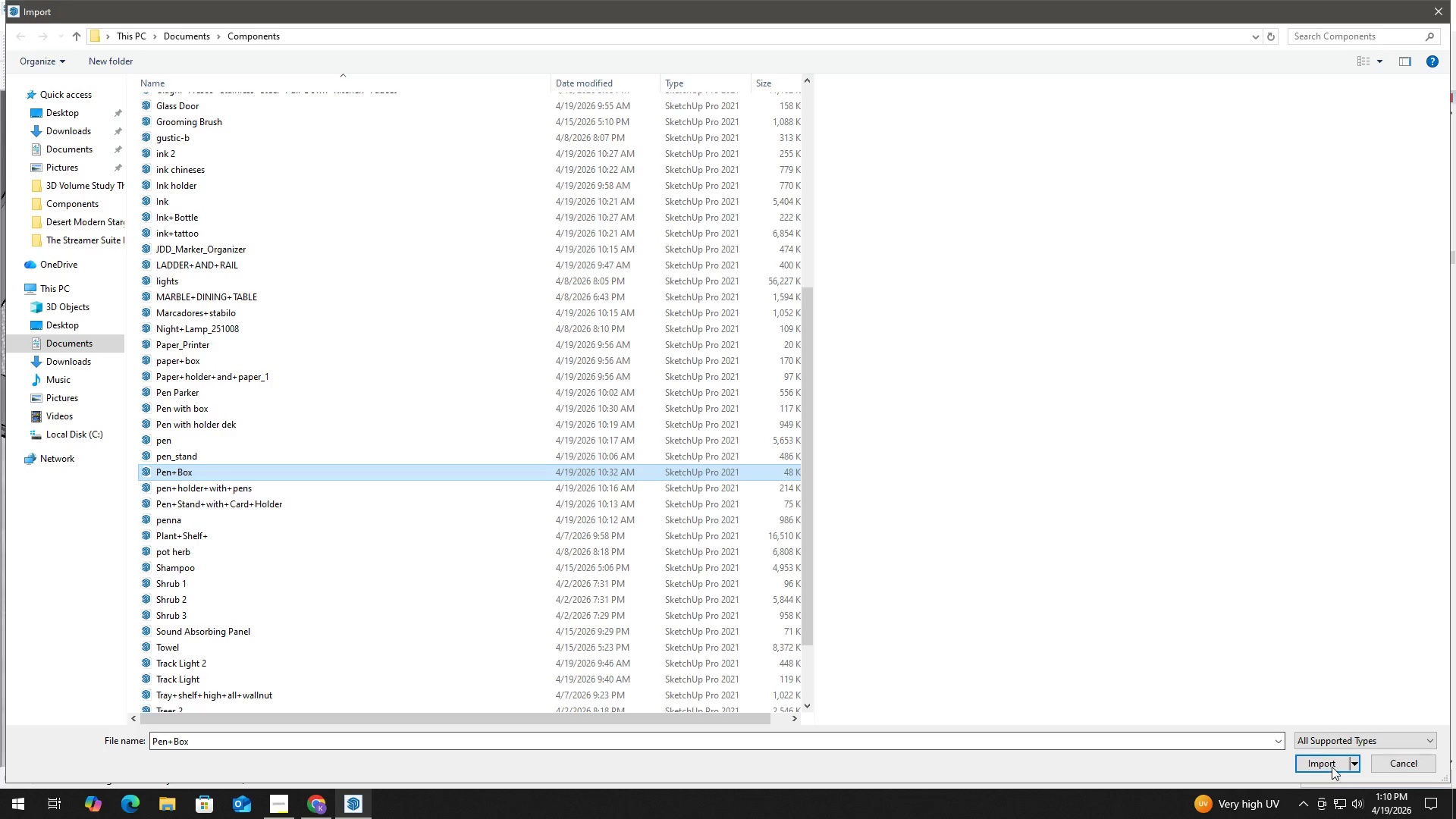 
left_click([1328, 758])
 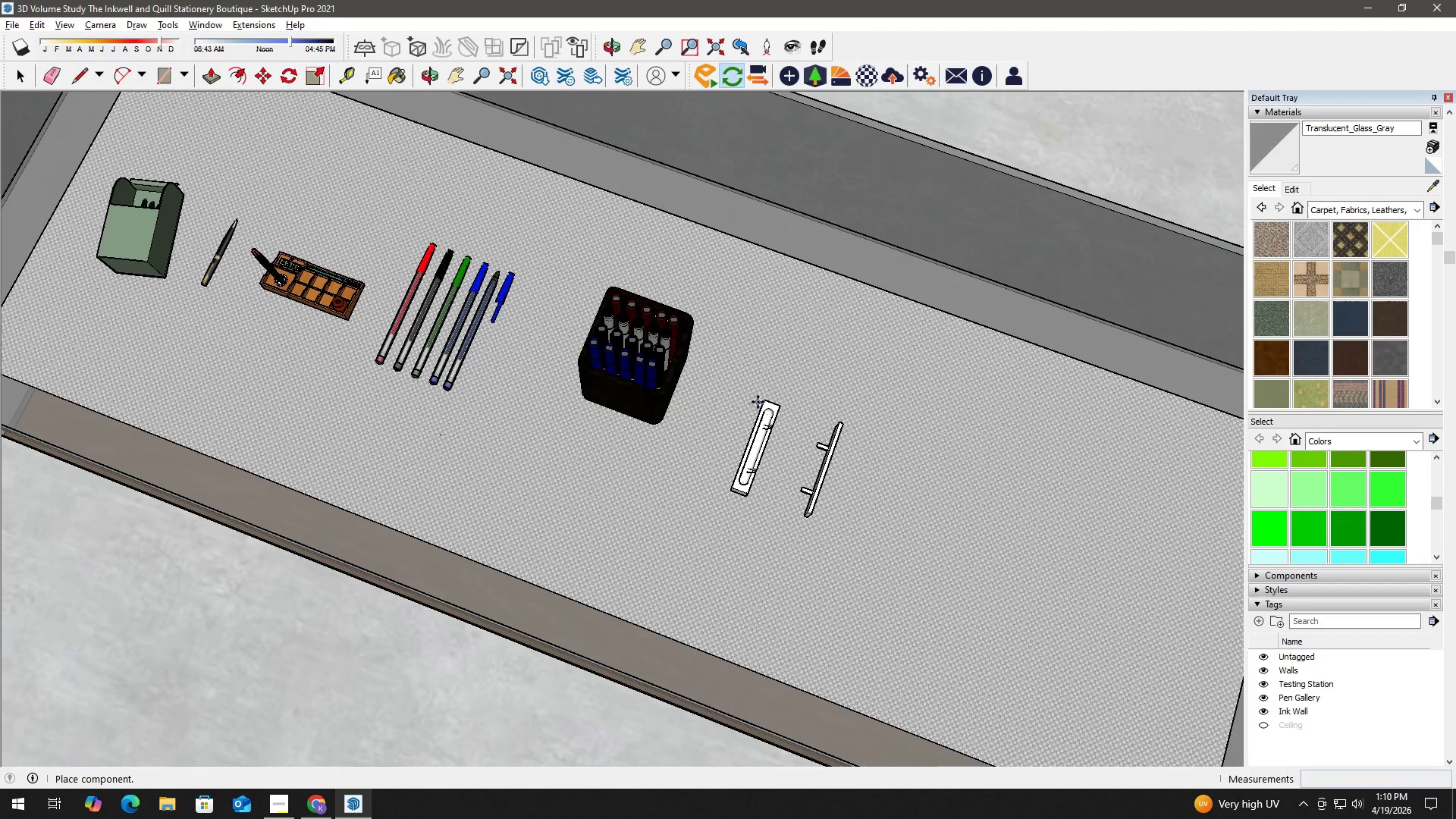 
key(Space)
 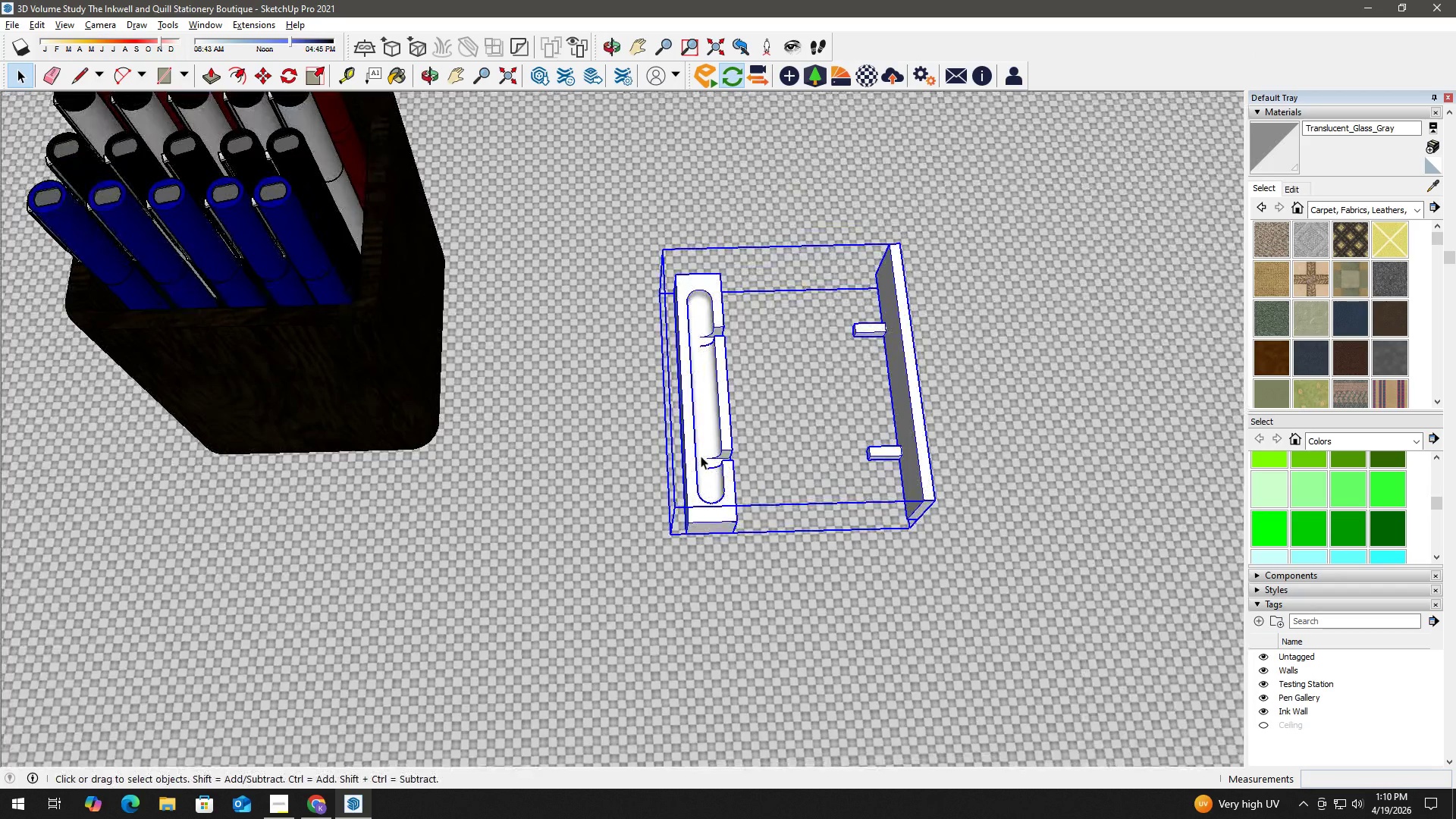 
scroll: coordinate [763, 441], scroll_direction: up, amount: 11.0
 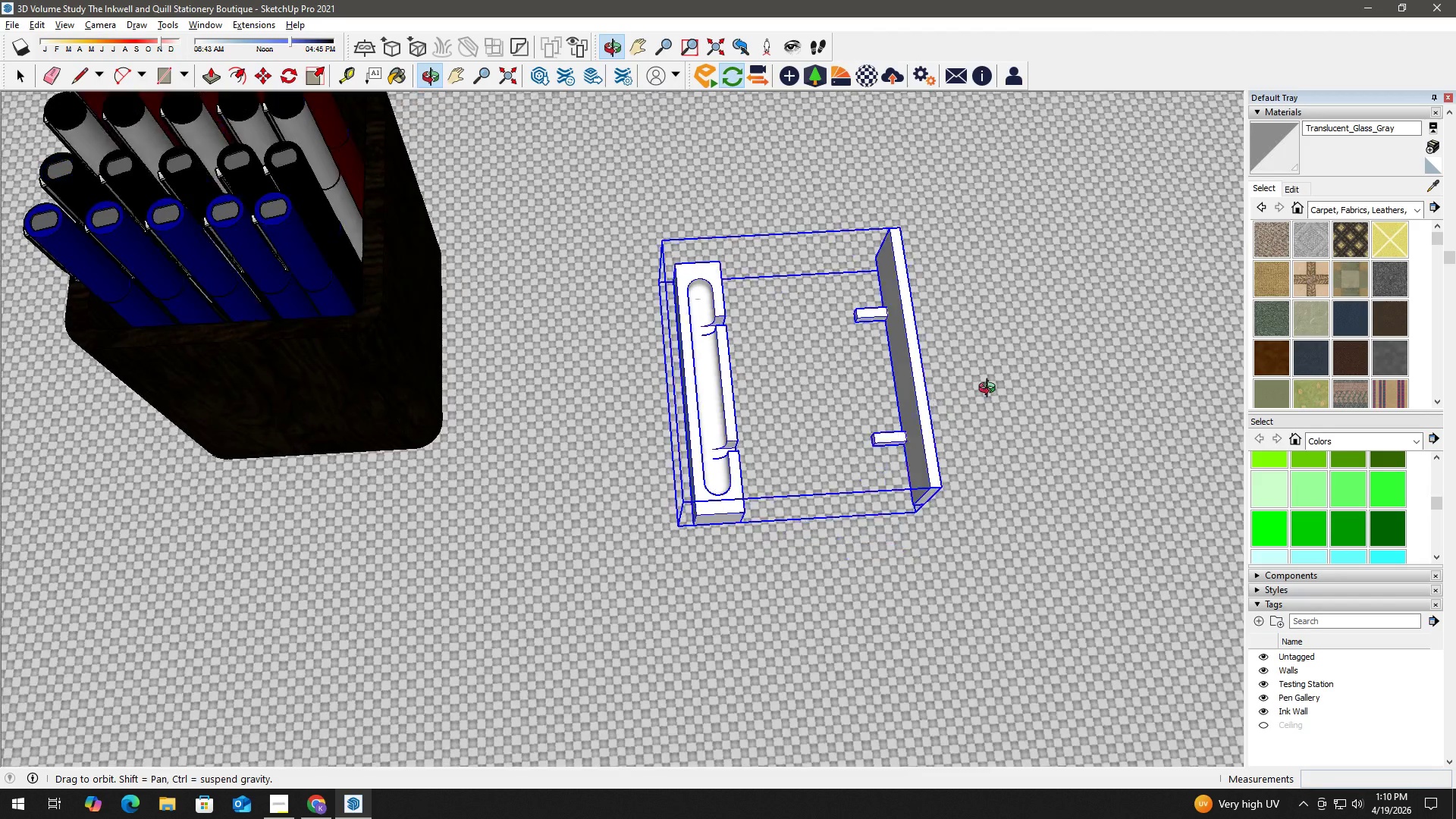 
left_click([13, 24])
 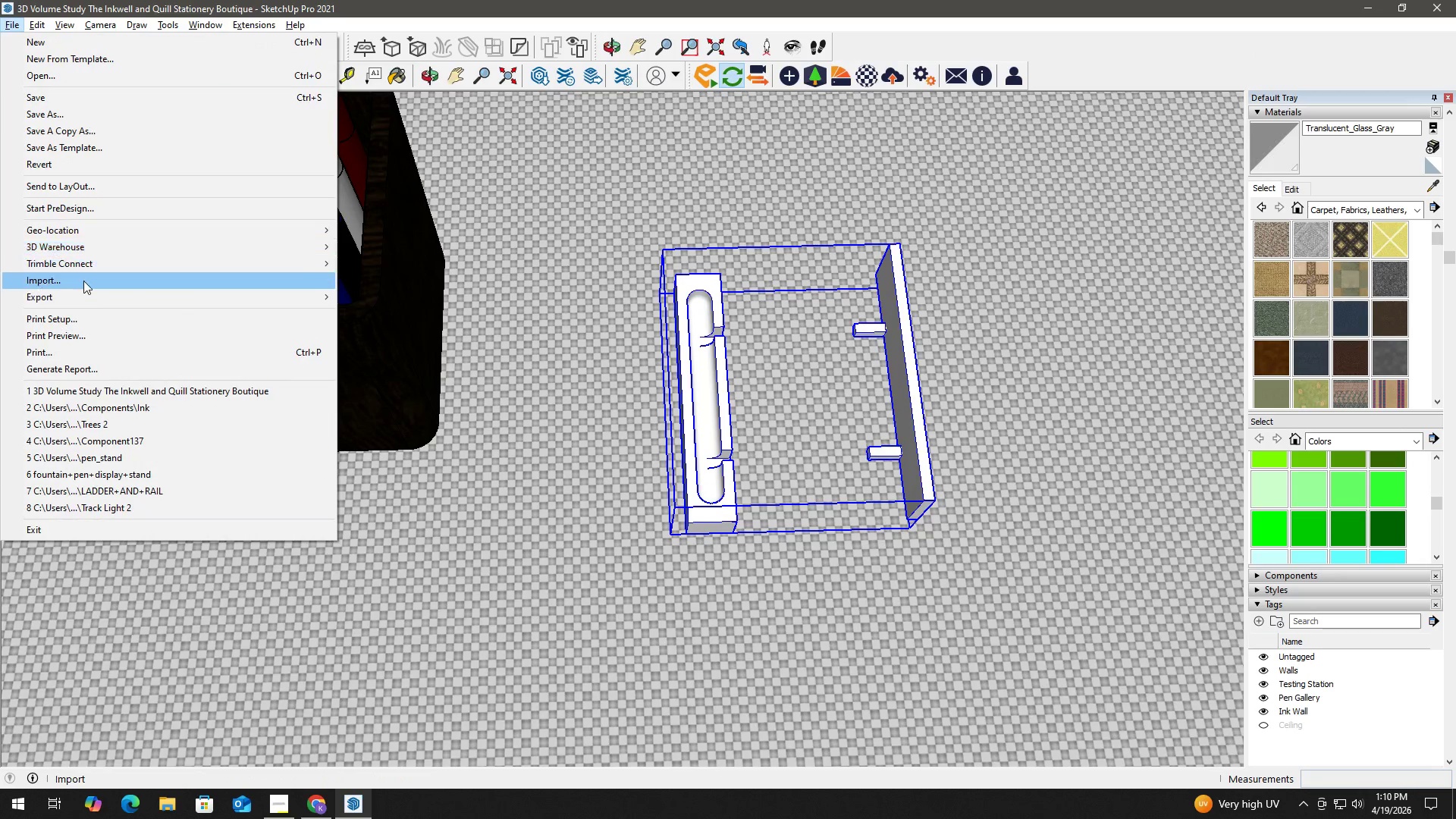 
left_click([83, 281])
 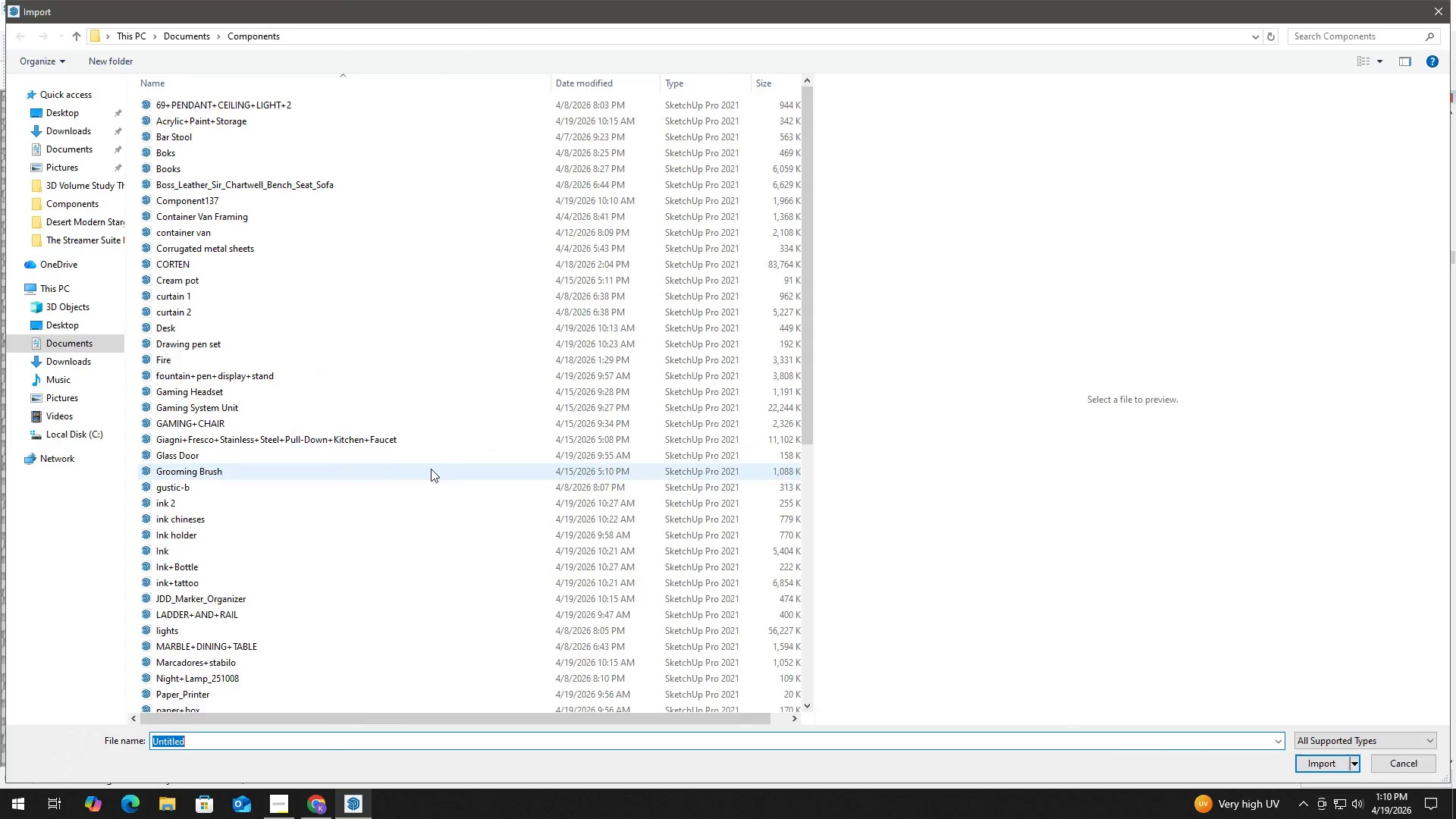 
scroll: coordinate [329, 570], scroll_direction: down, amount: 5.0
 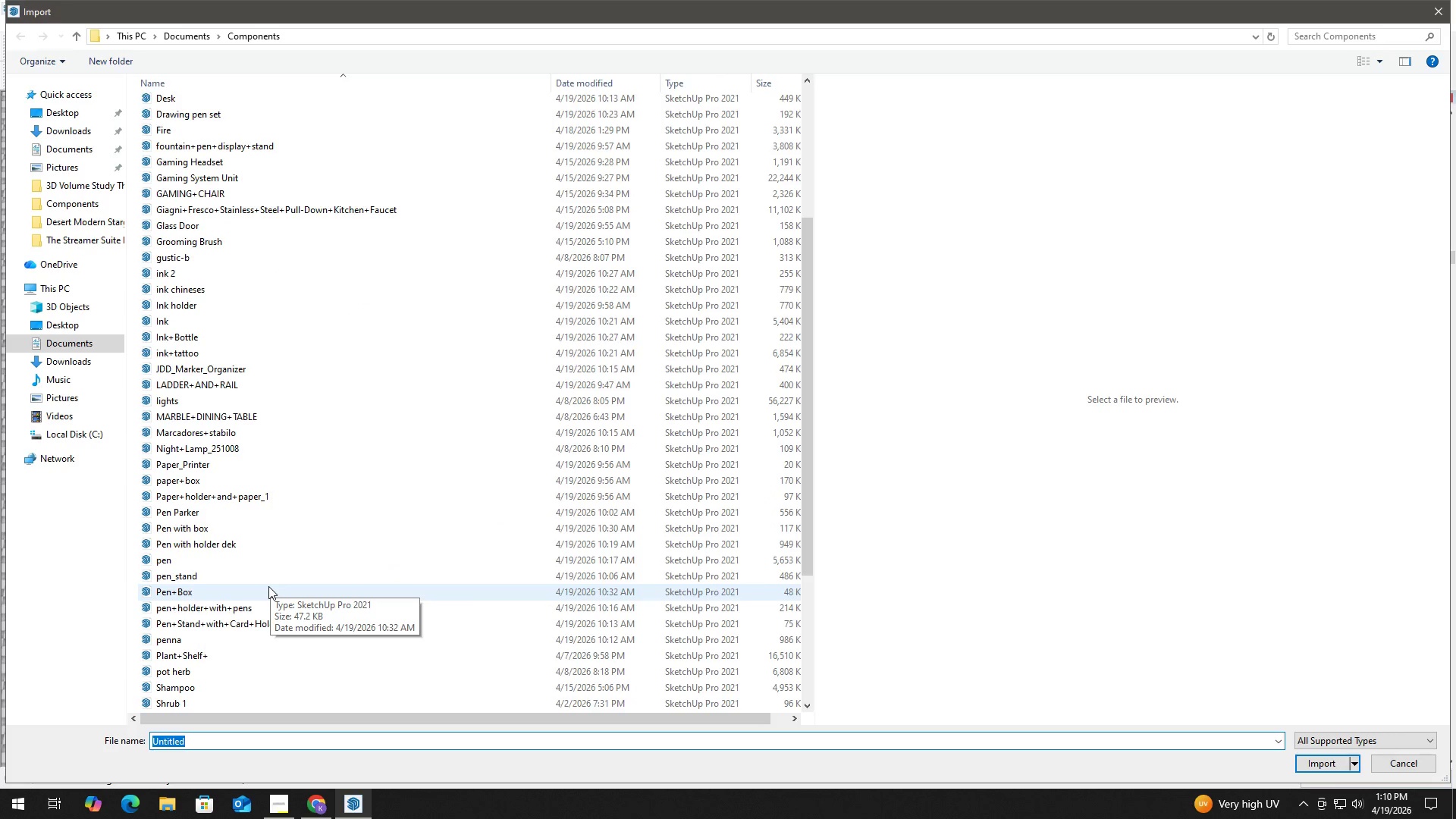 
left_click([266, 603])
 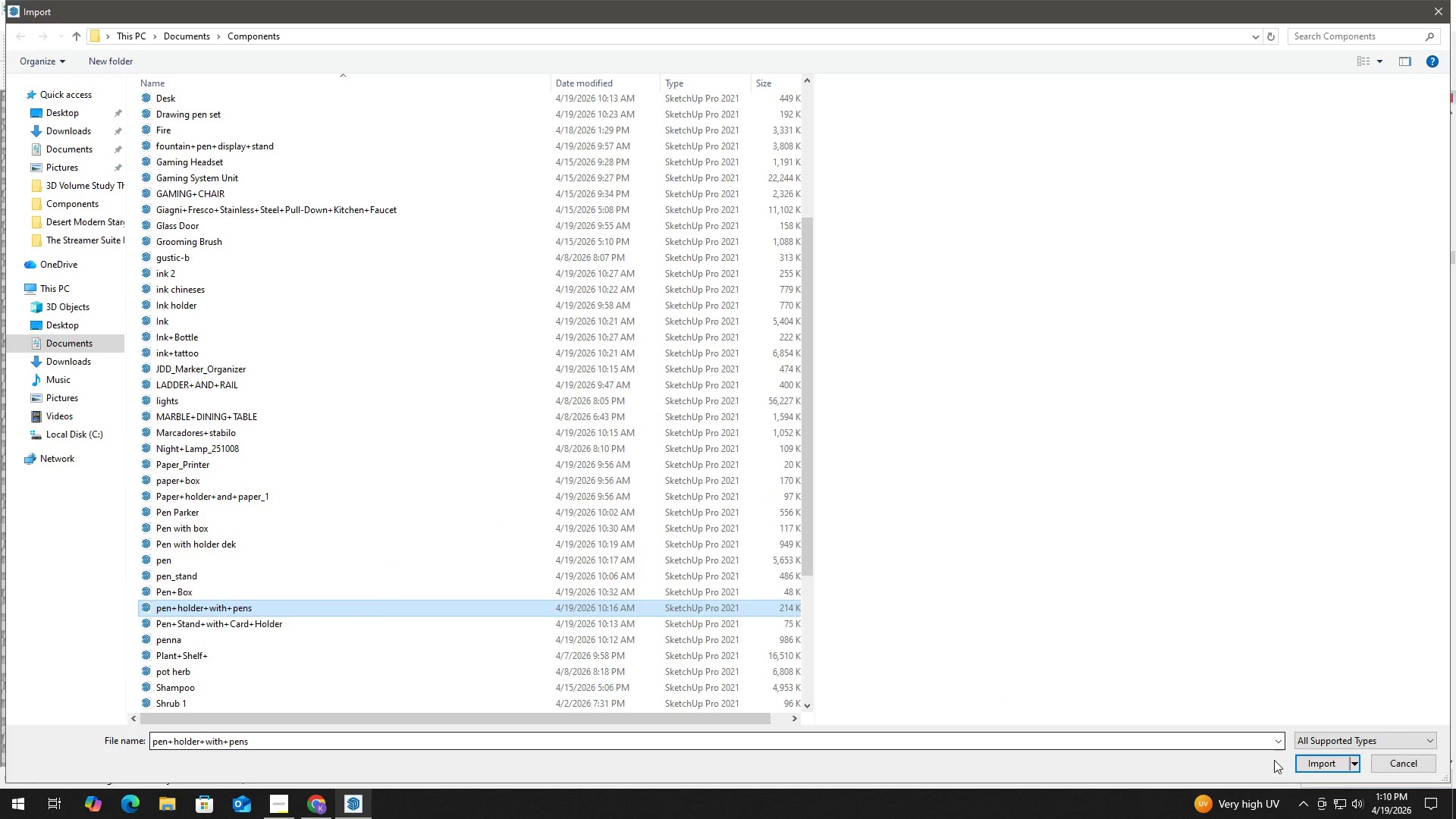 
left_click([1309, 764])
 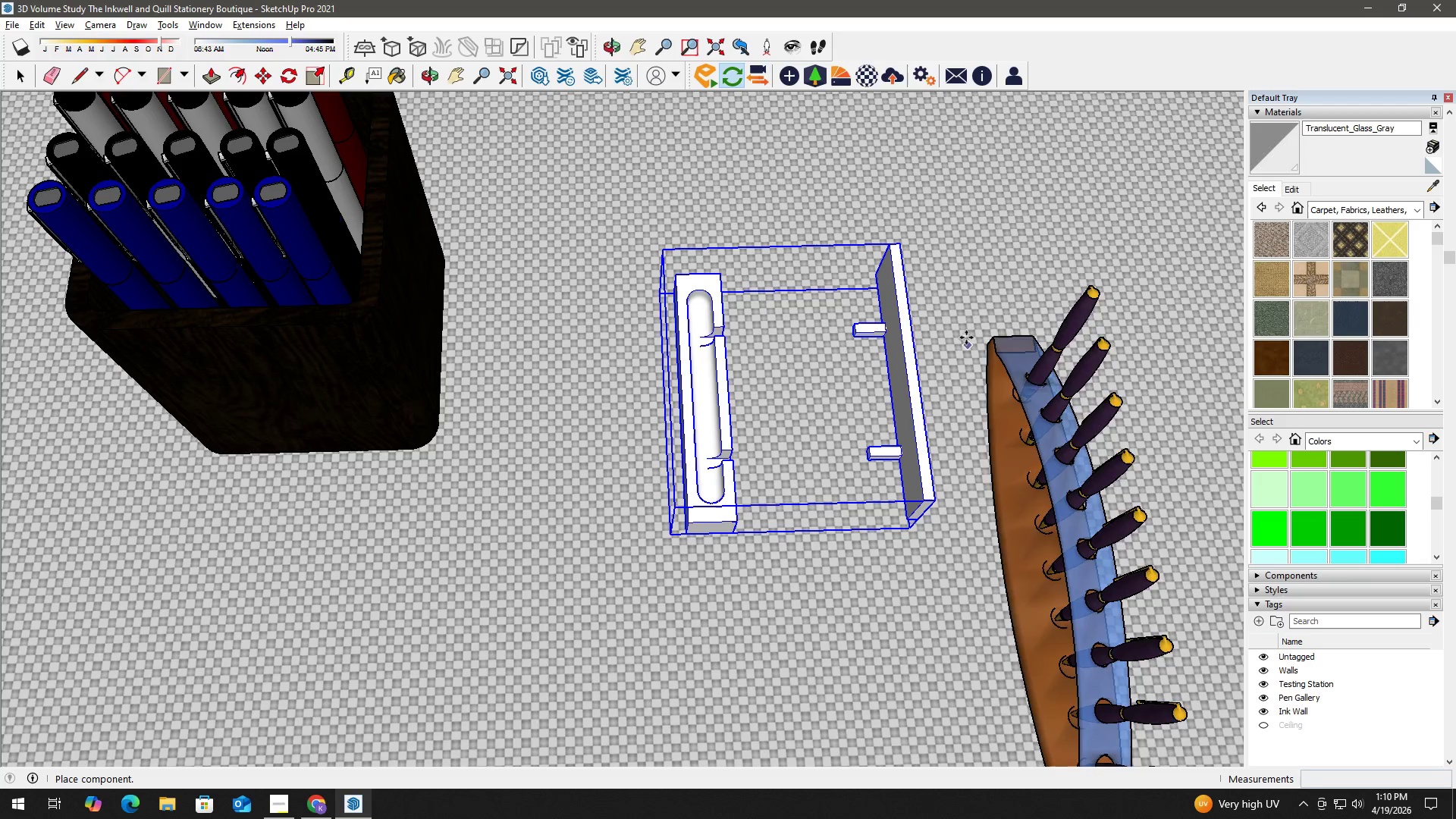 
left_click([953, 244])
 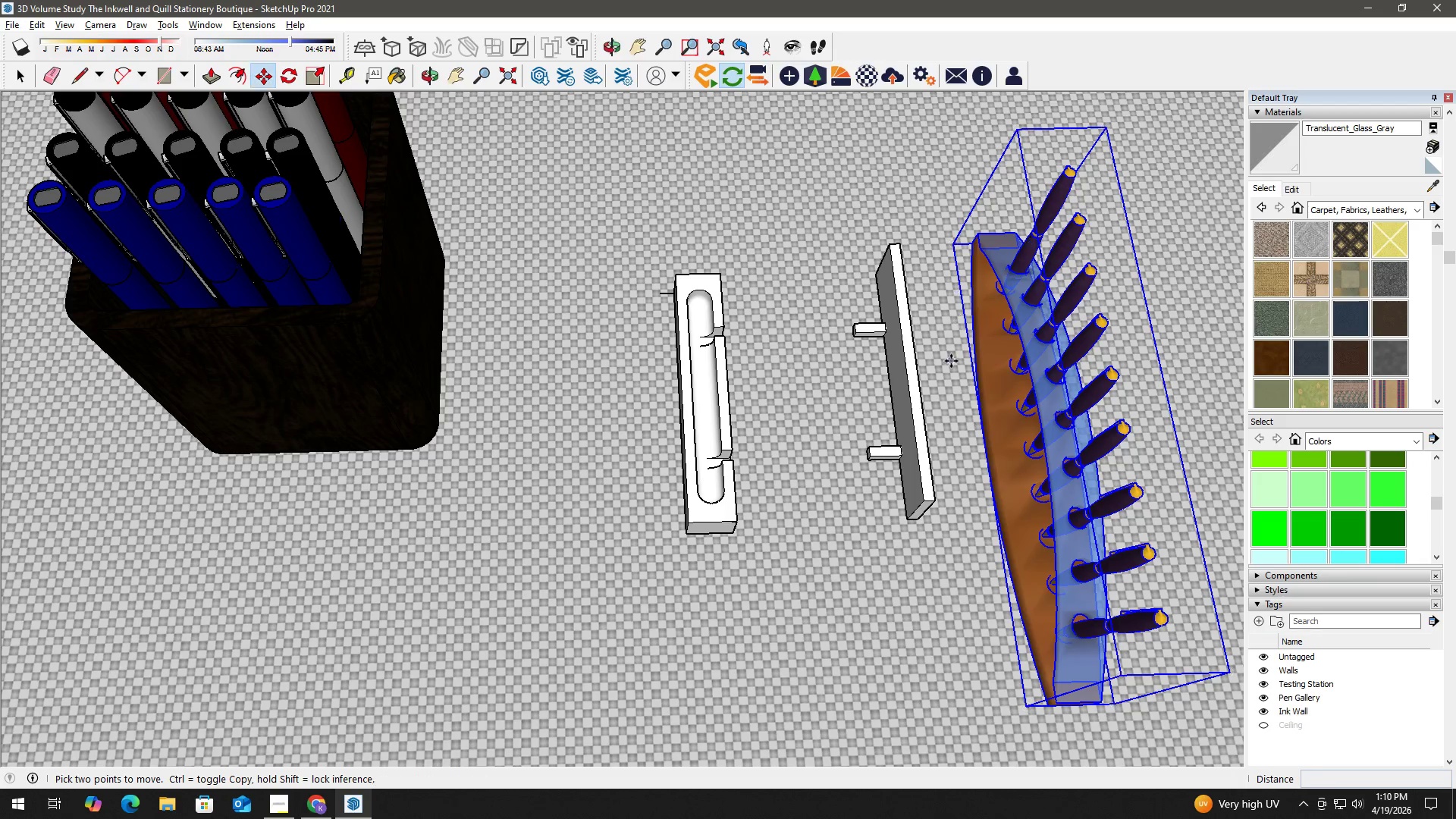 
key(Space)
 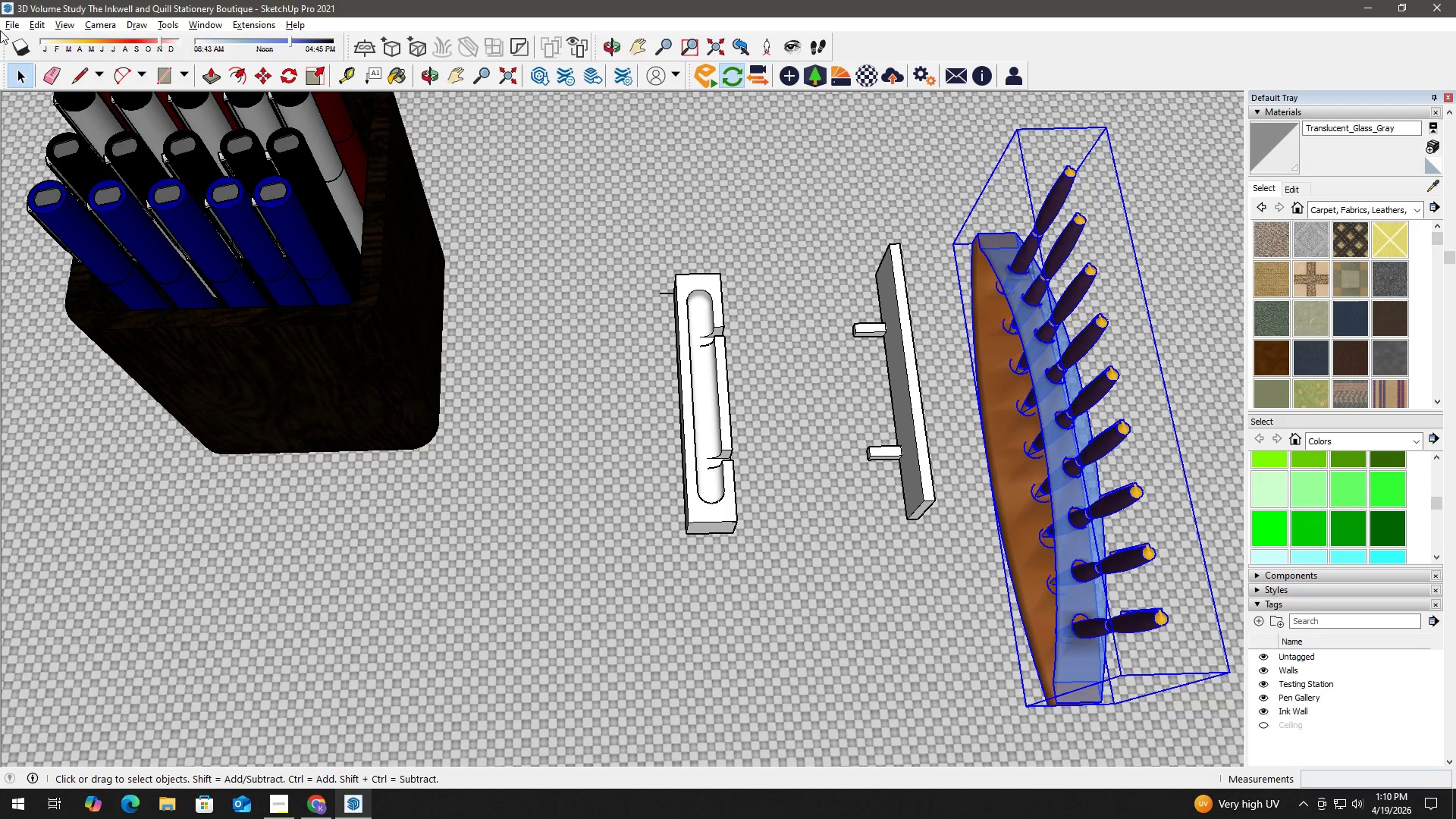 
left_click([14, 29])
 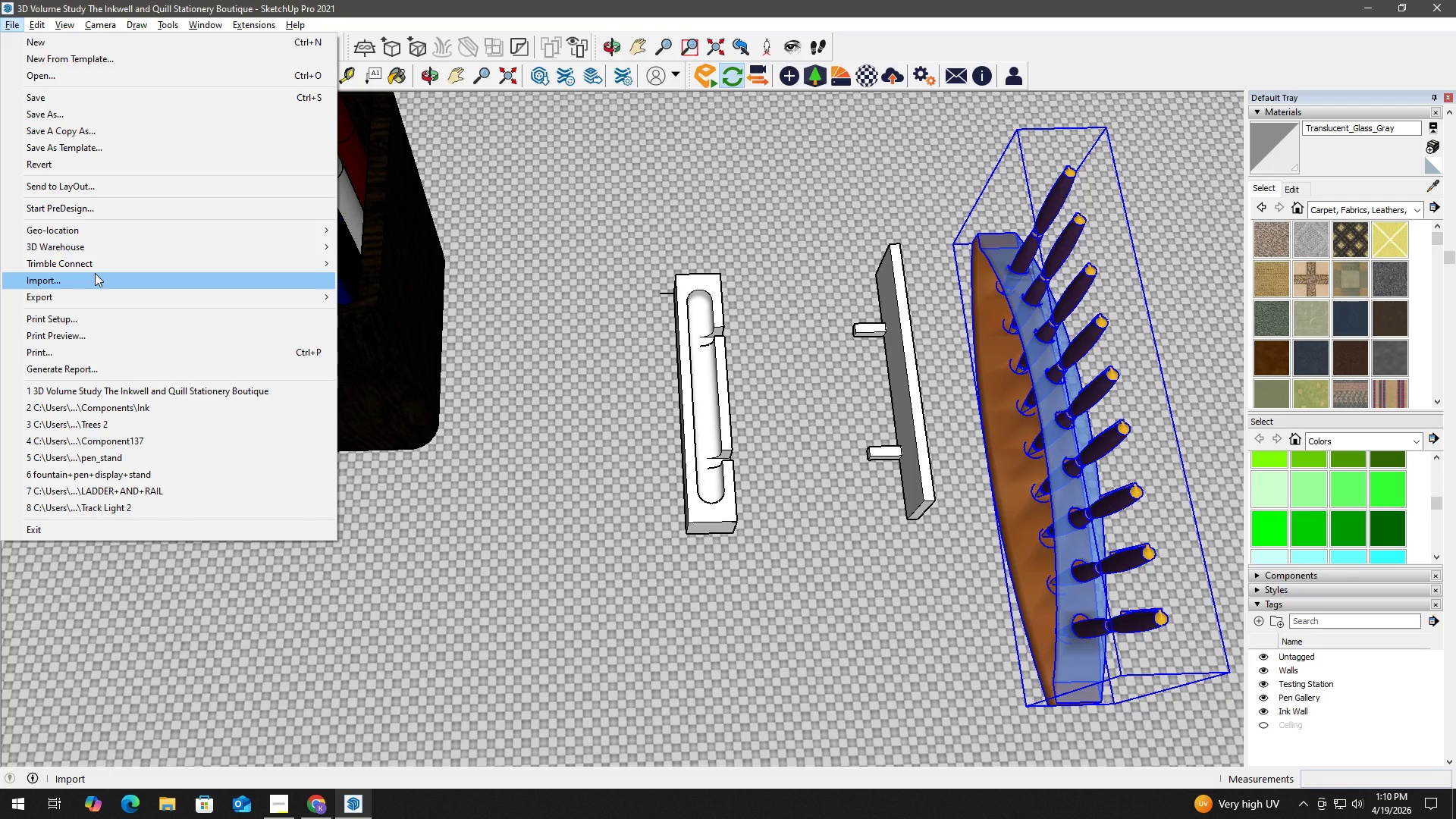 
left_click([95, 273])
 